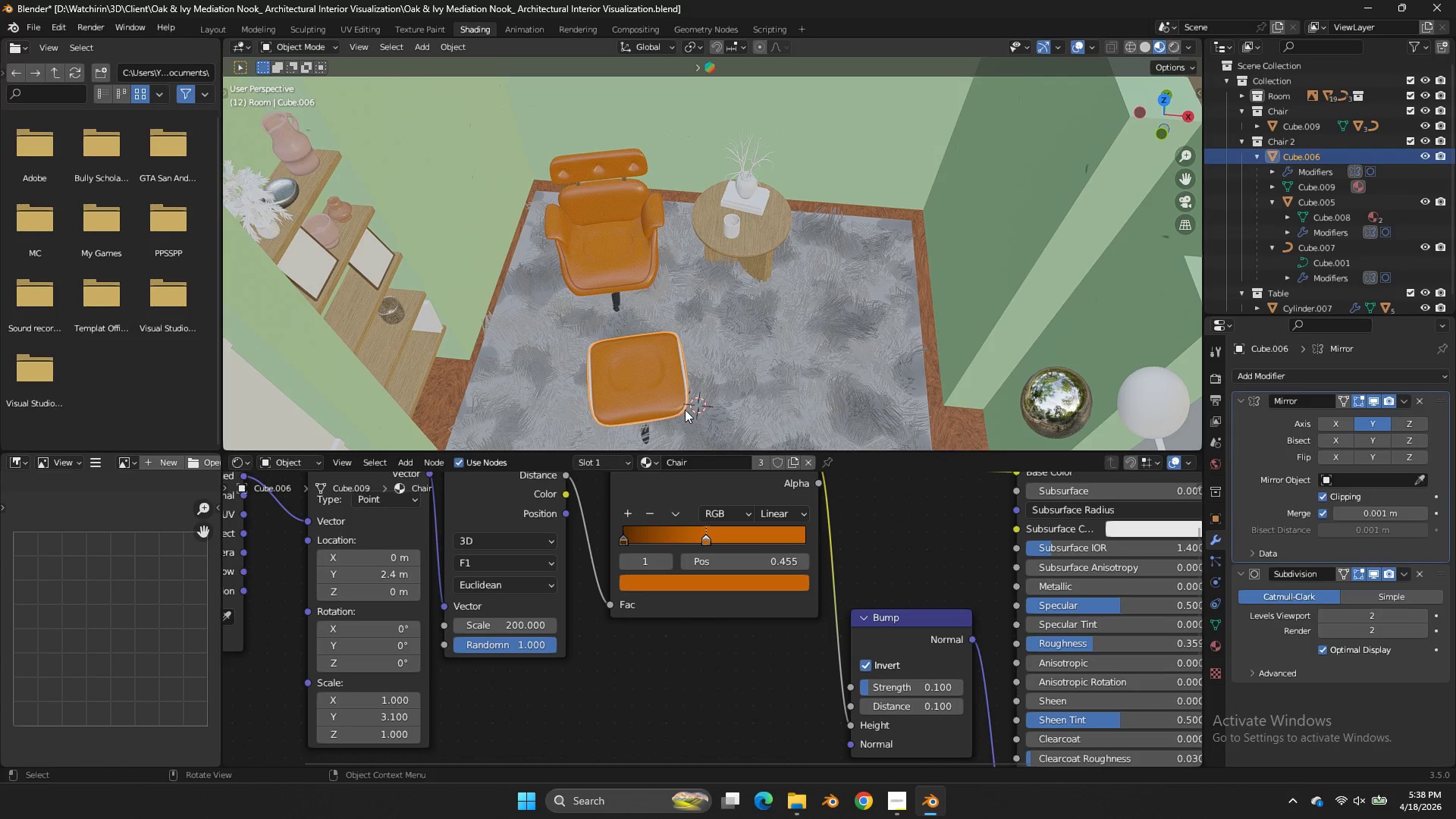 
left_click([684, 404])
 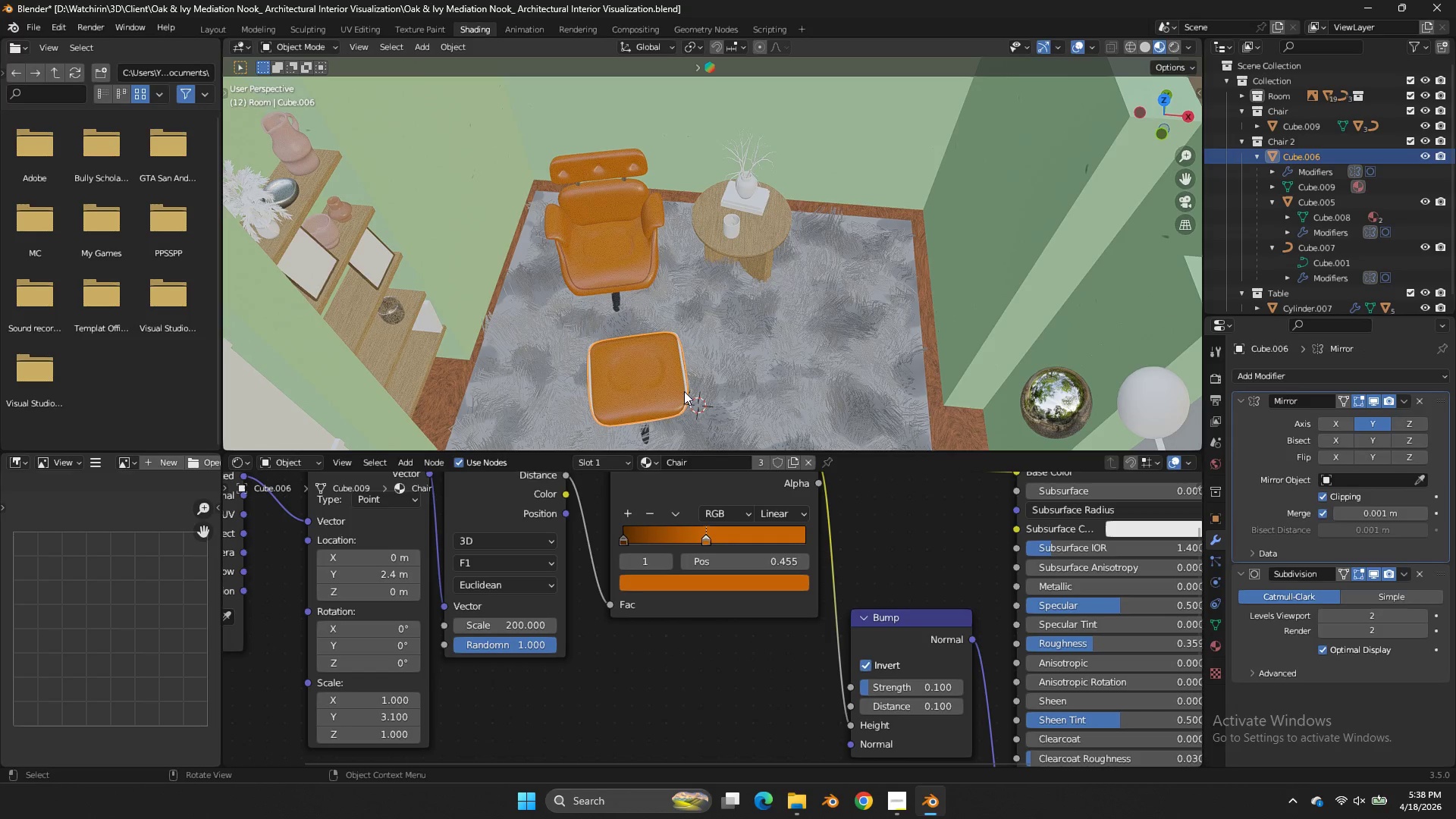 
double_click([686, 389])
 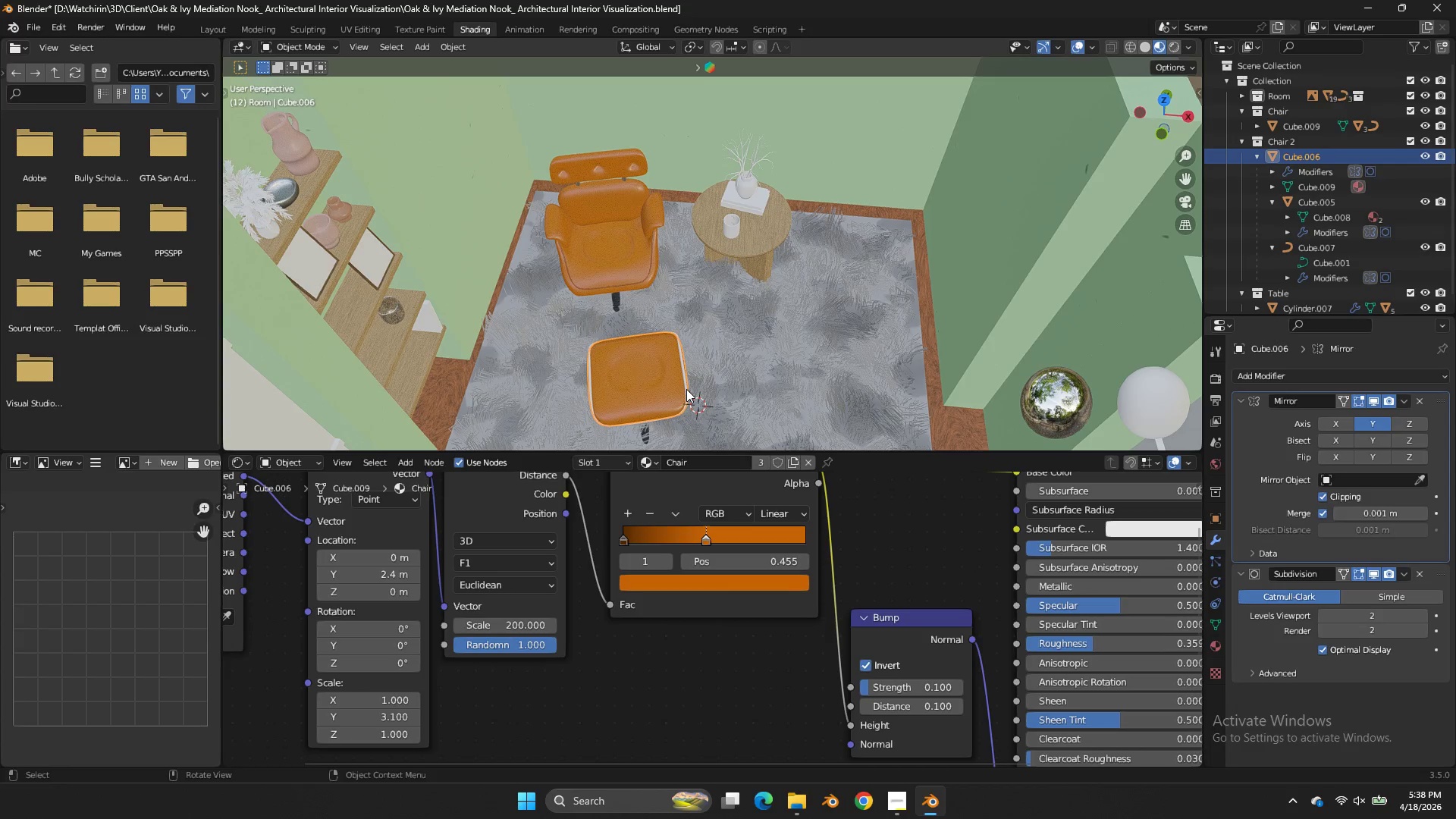 
triple_click([686, 389])
 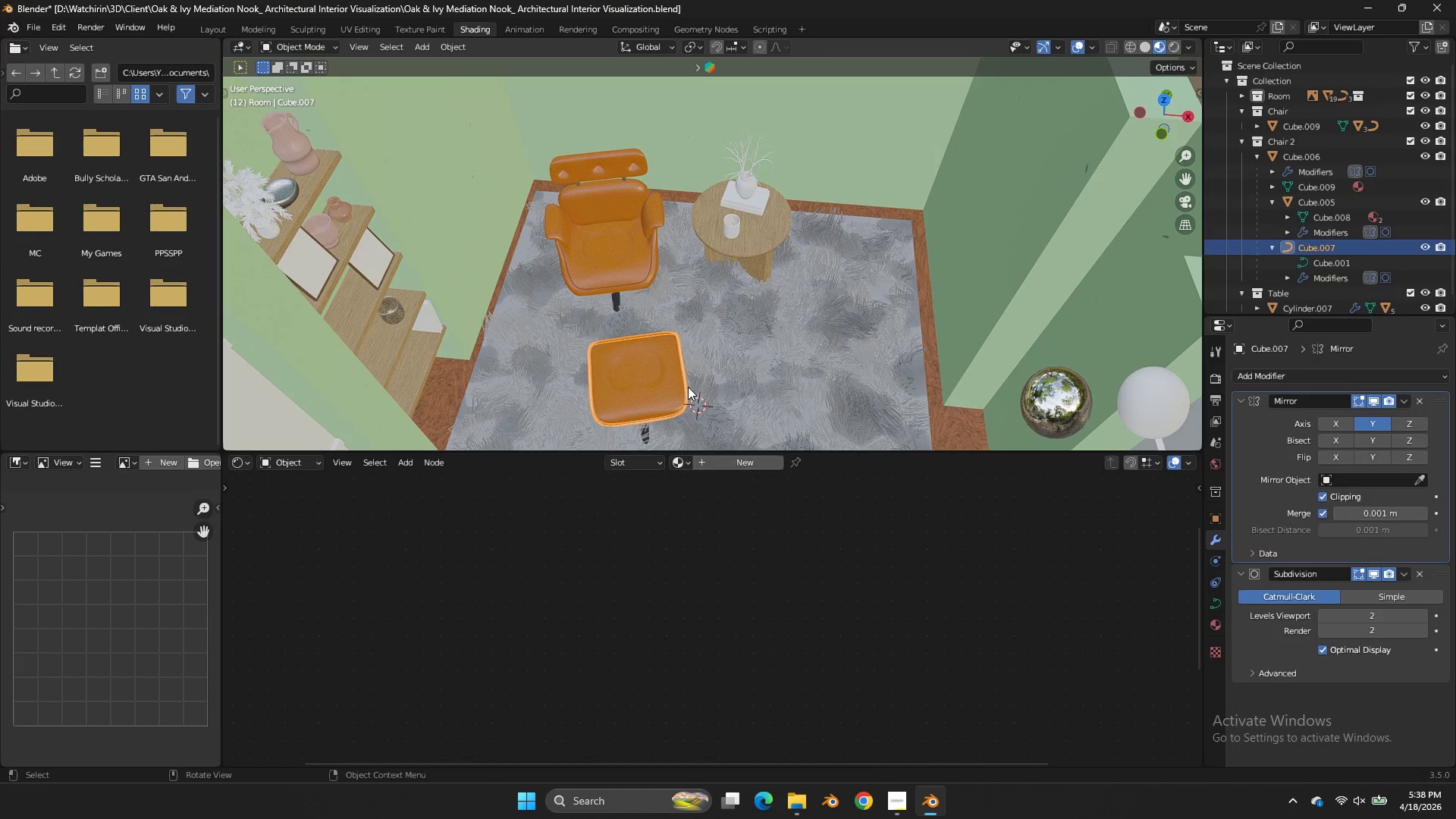 
key(Z)
 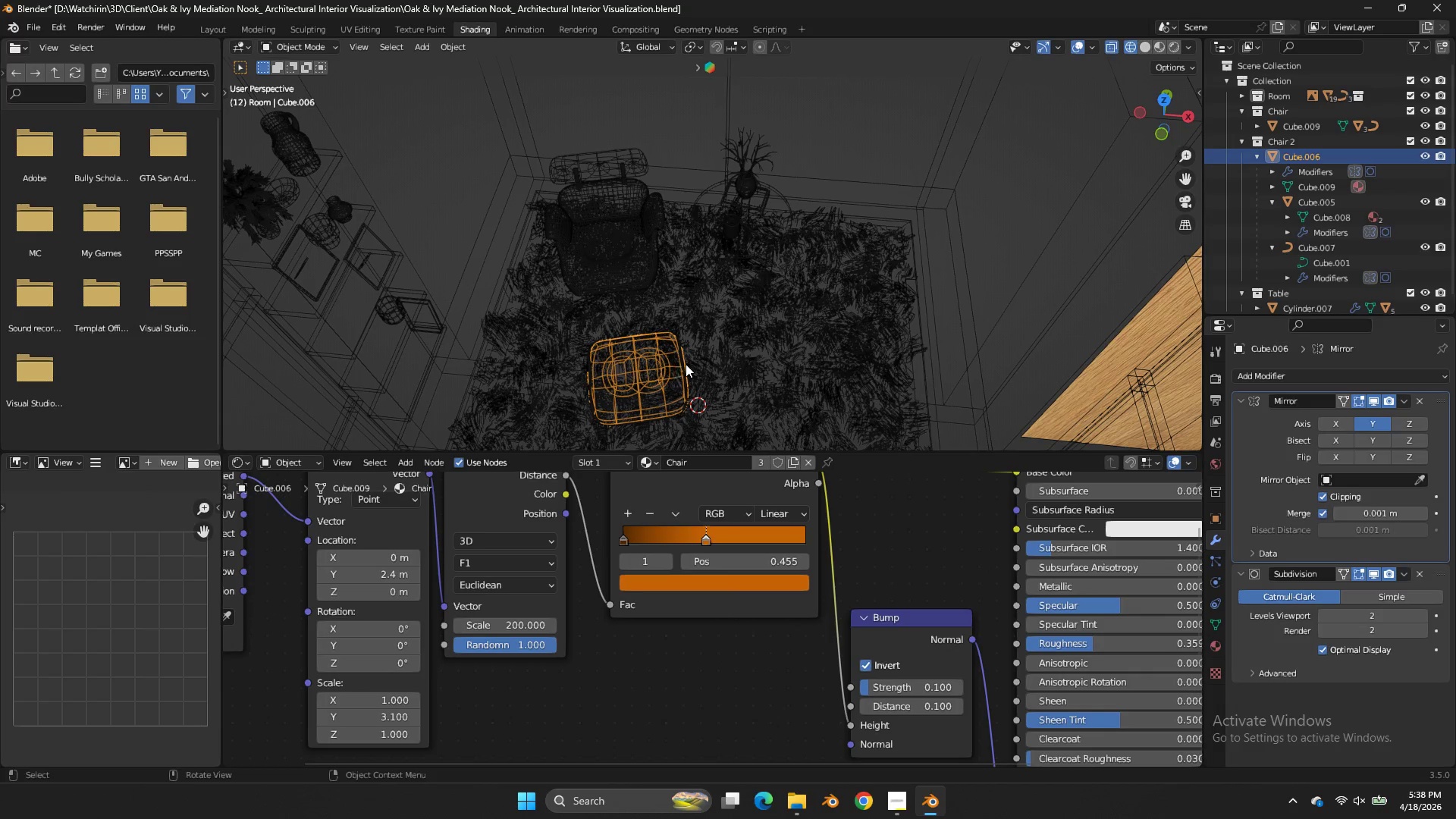 
double_click([686, 364])
 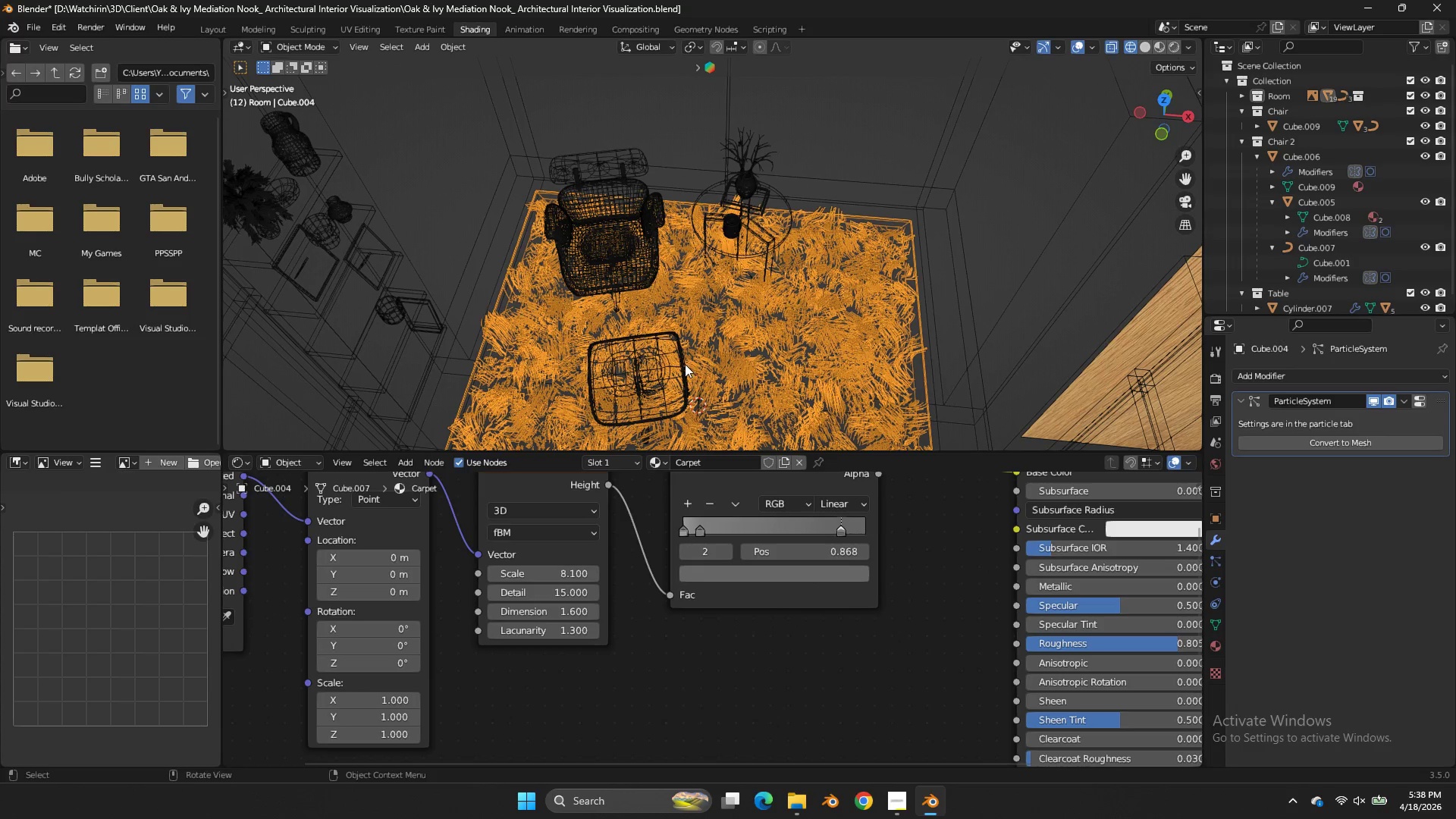 
left_click([685, 364])
 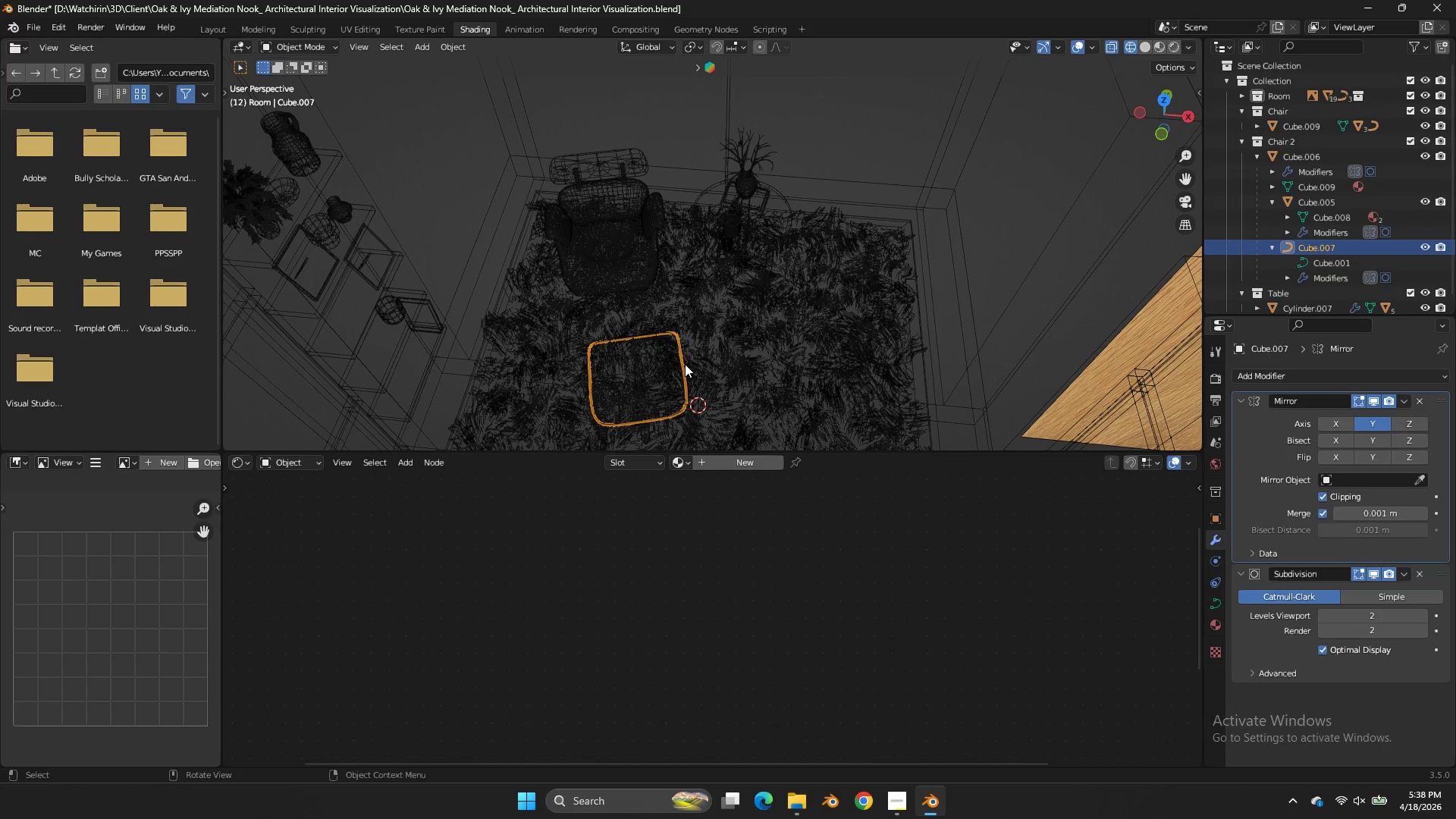 
key(Z)
 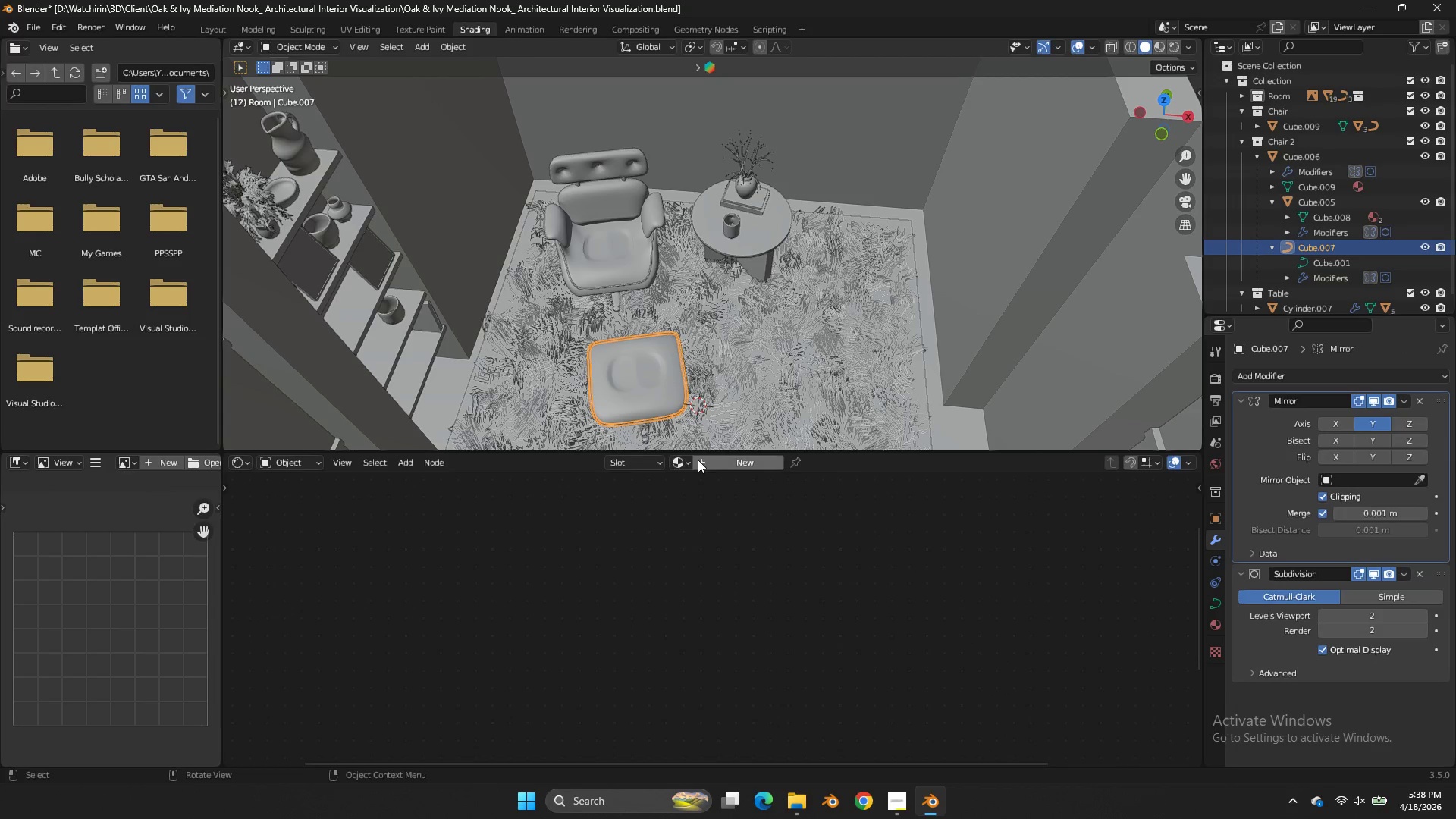 
left_click([687, 461])
 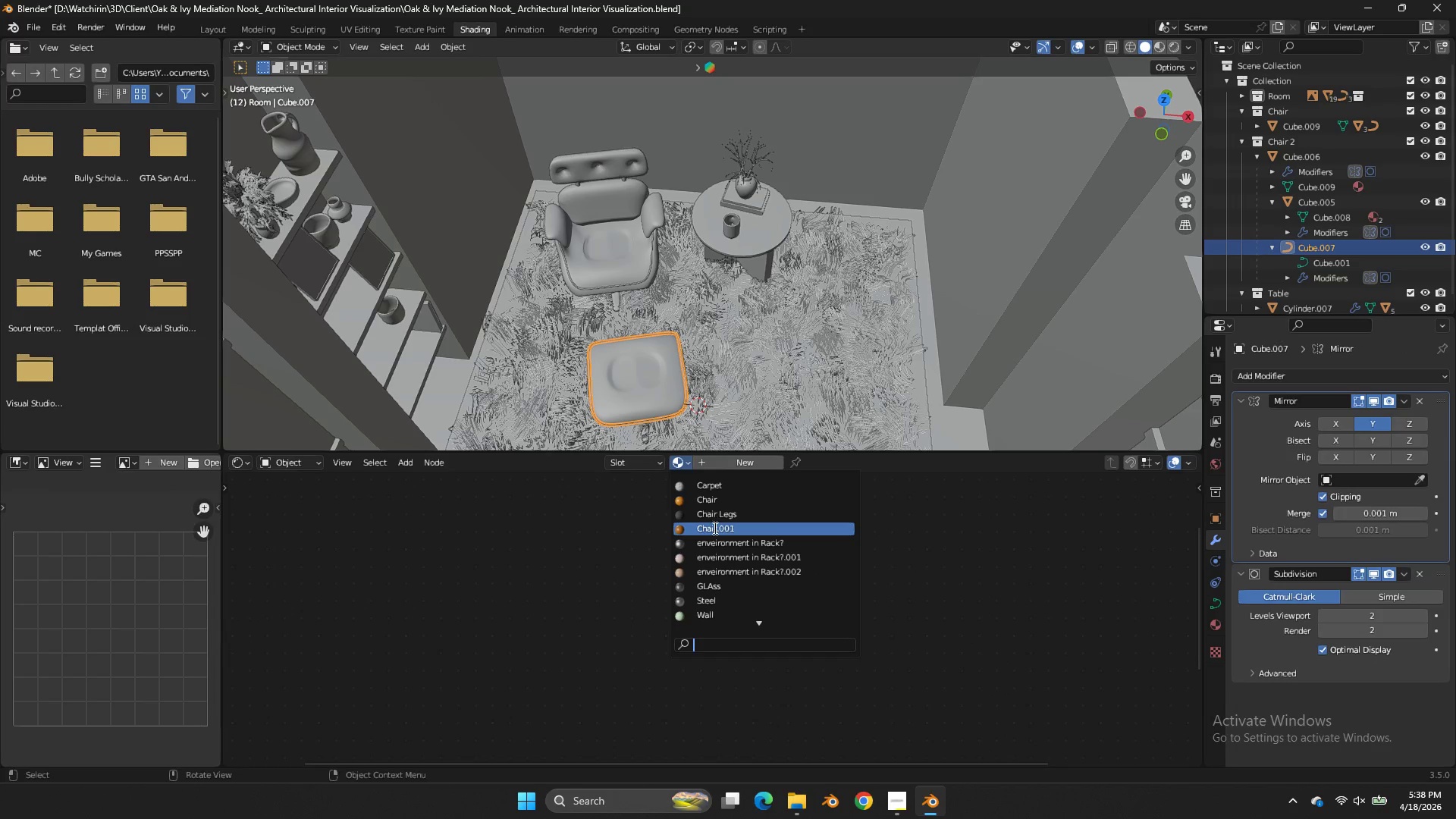 
left_click([714, 528])
 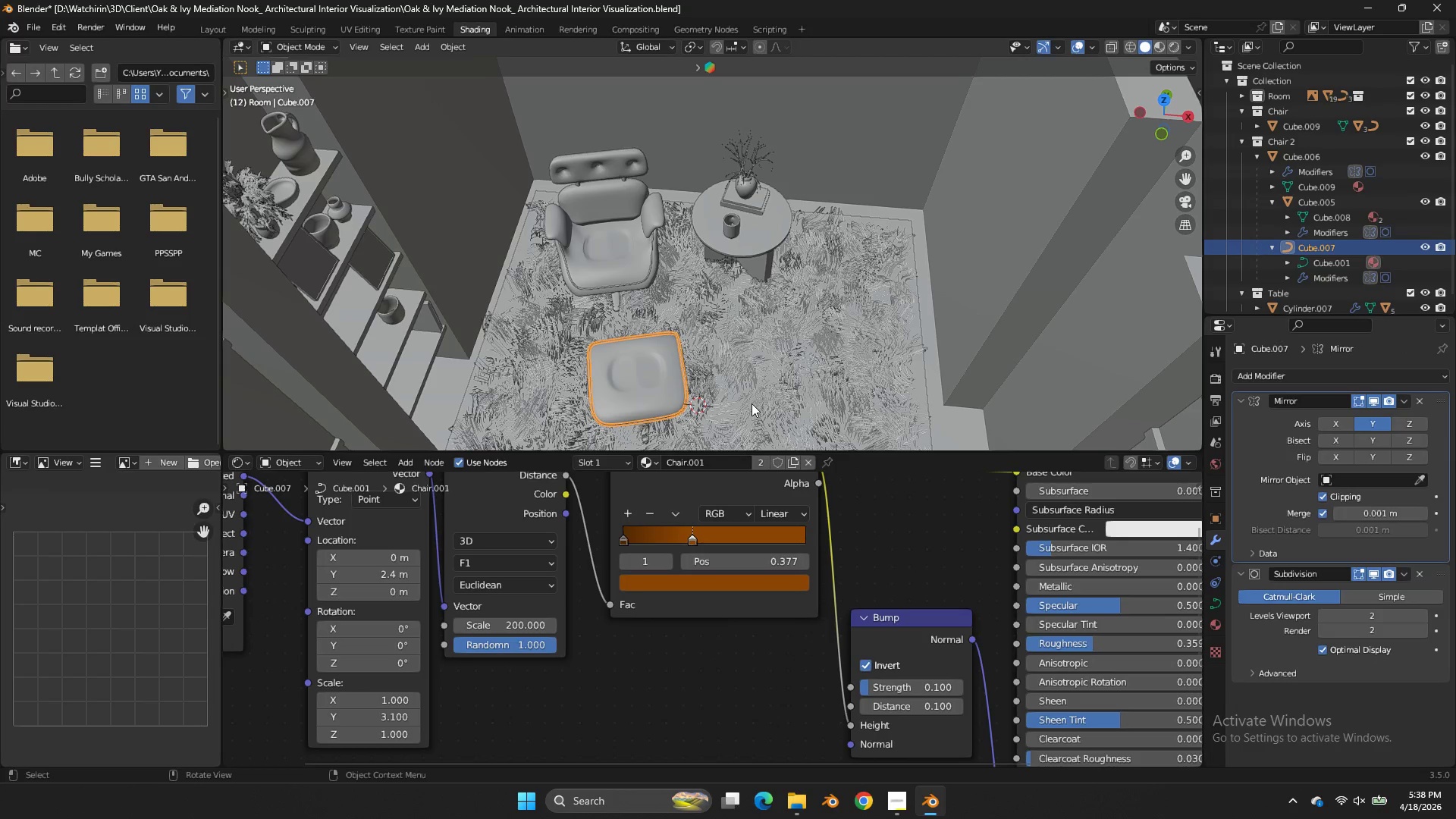 
key(Z)
 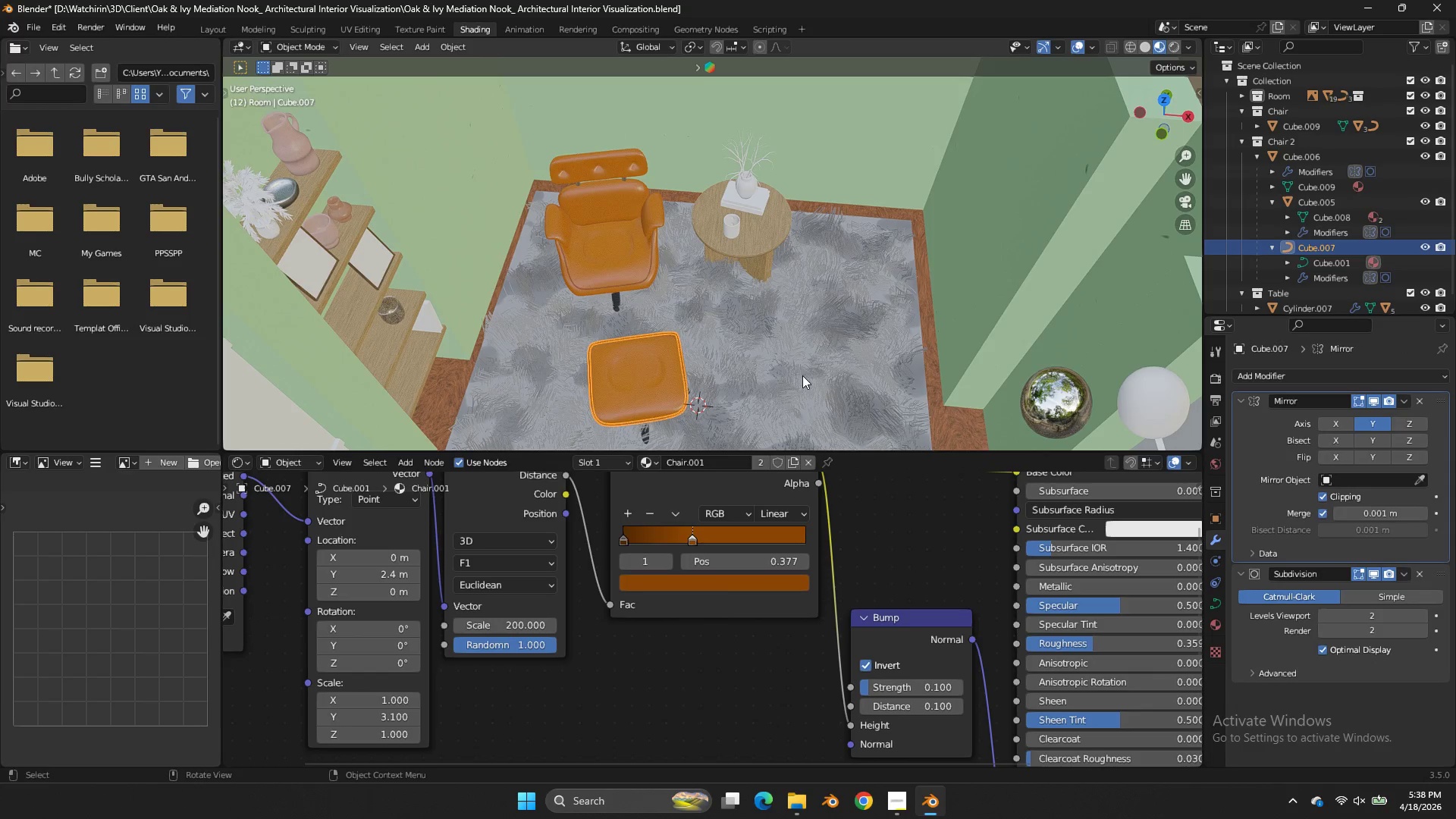 
key(Tab)
 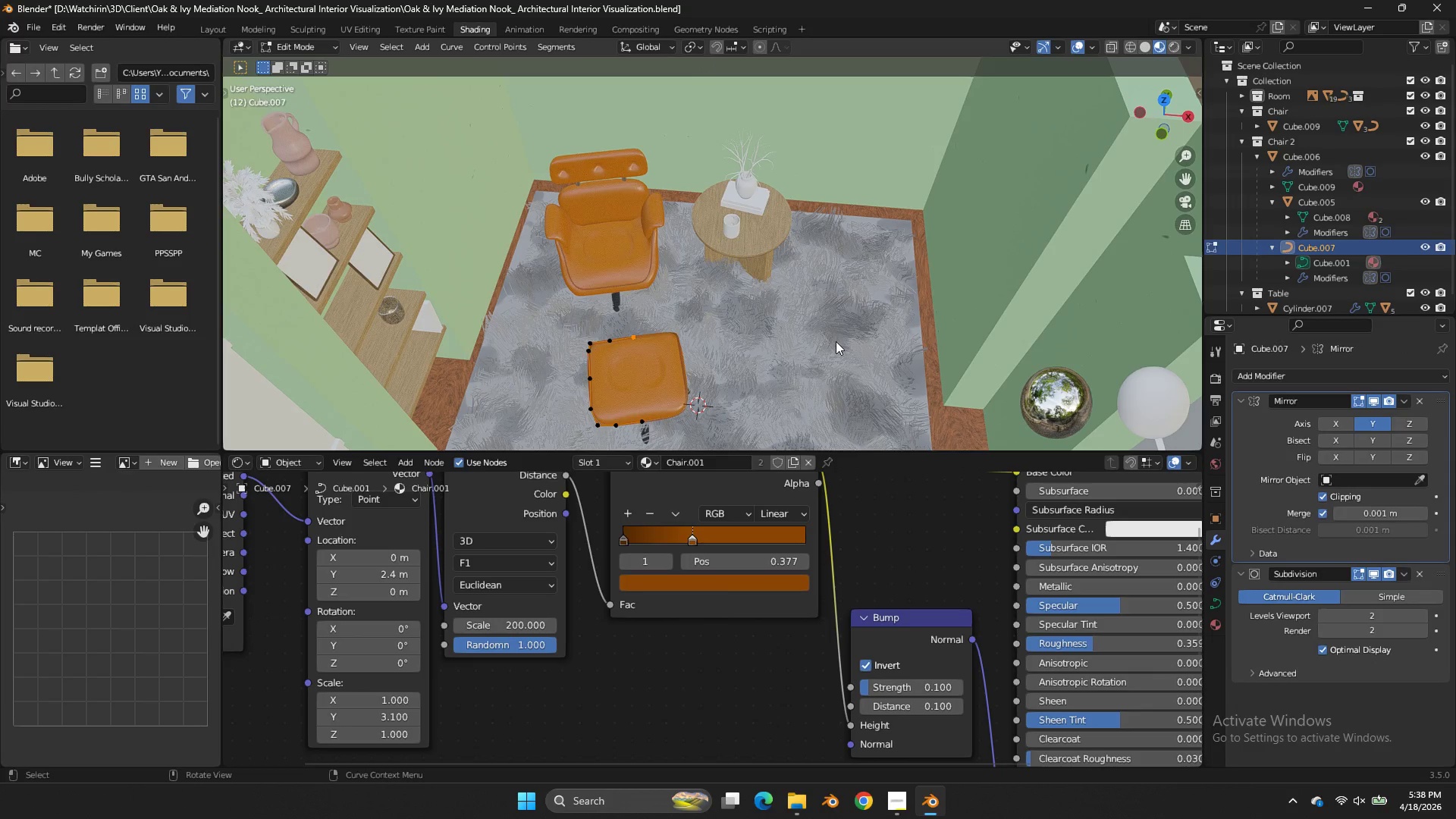 
key(Tab)
 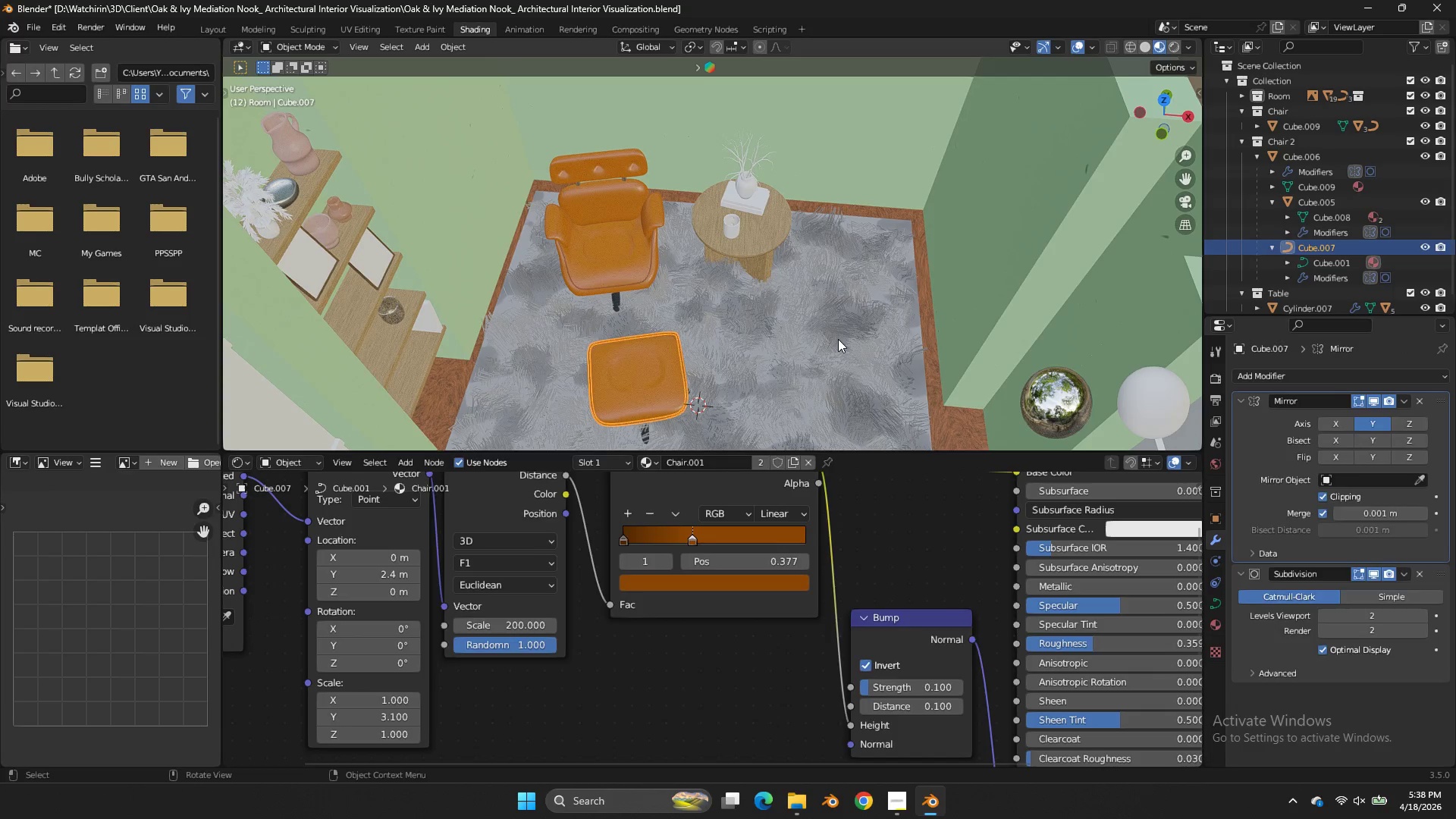 
left_click([838, 339])
 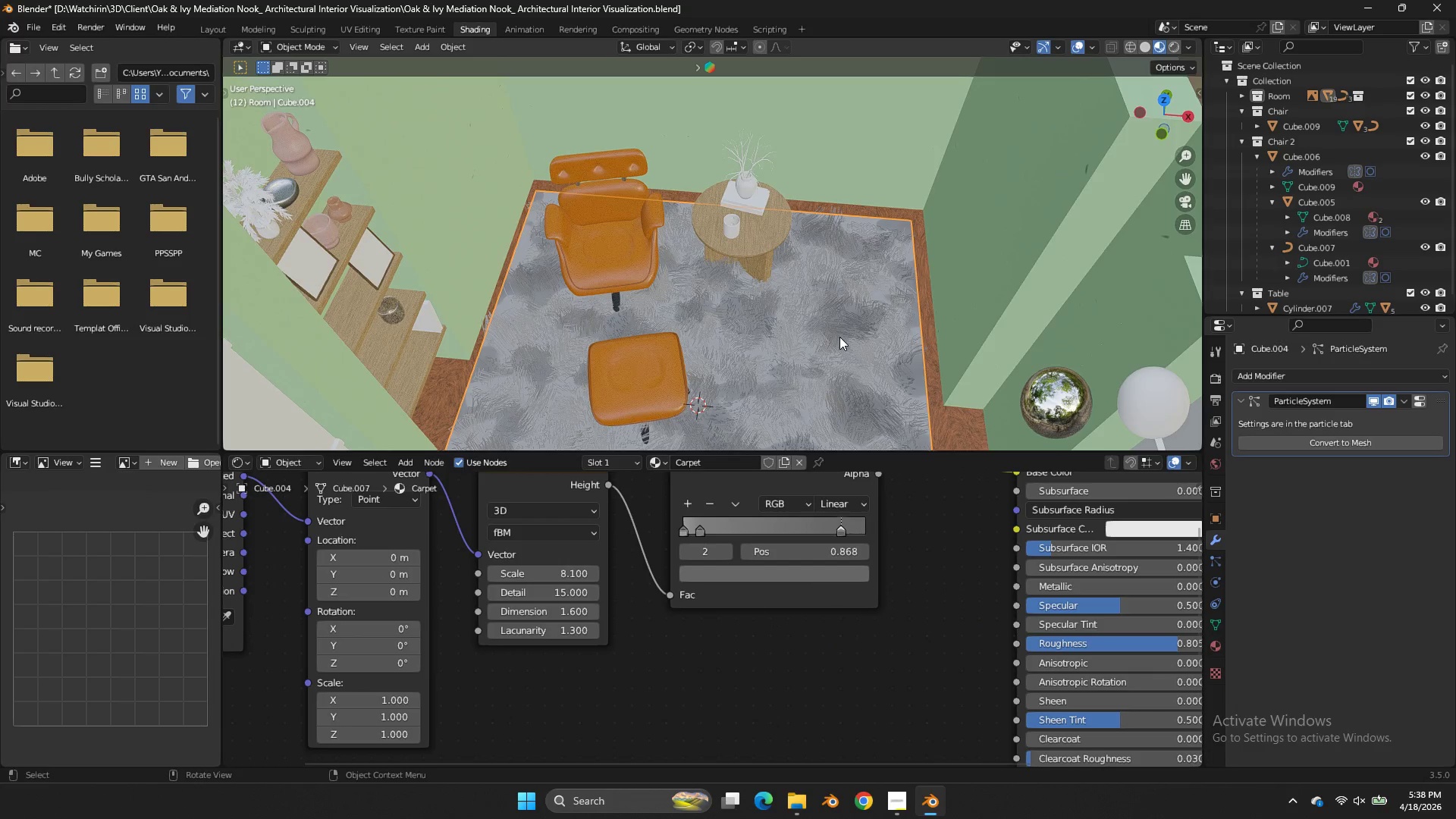 
key(Control+ControlLeft)
 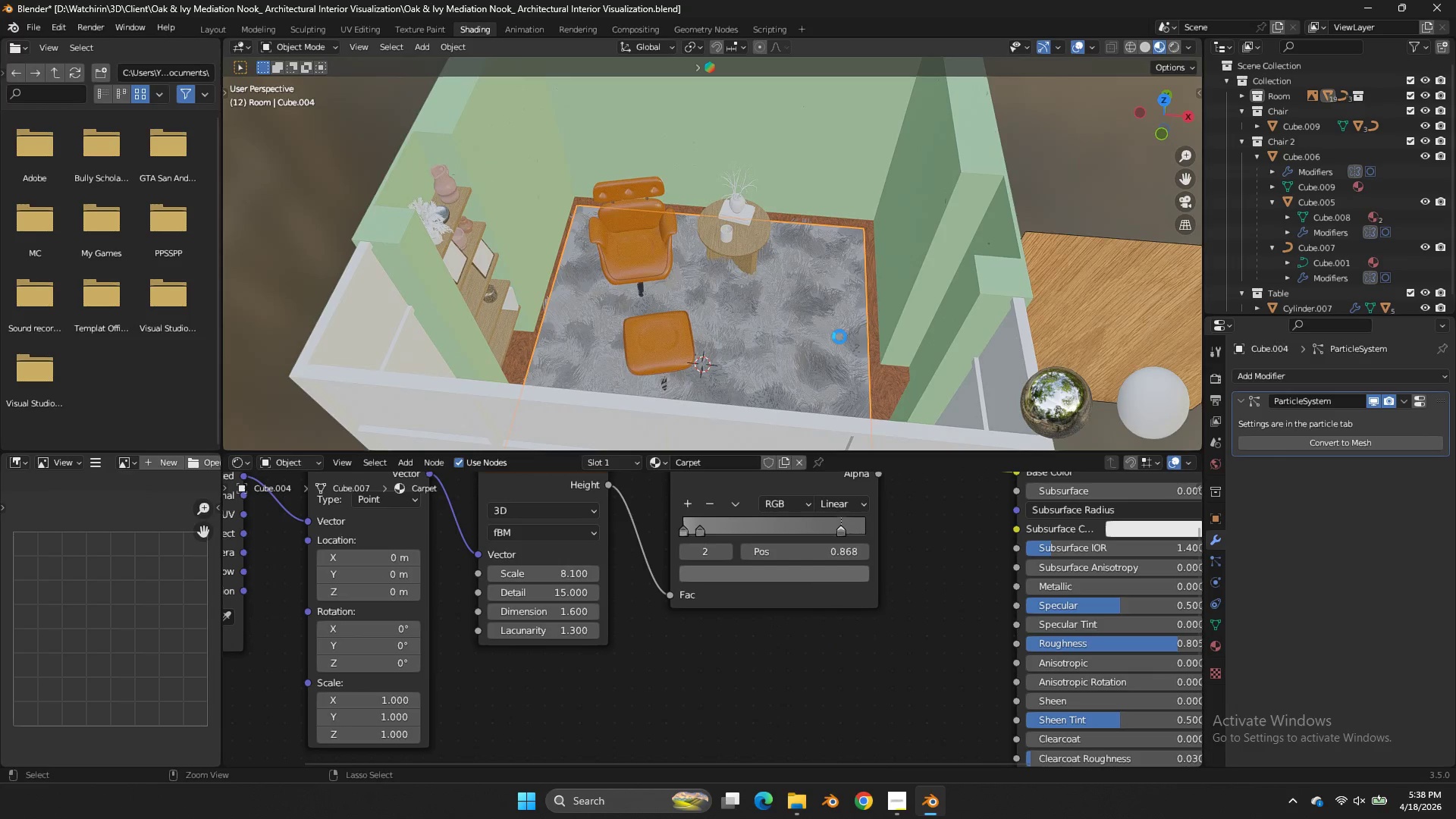 
key(Control+S)
 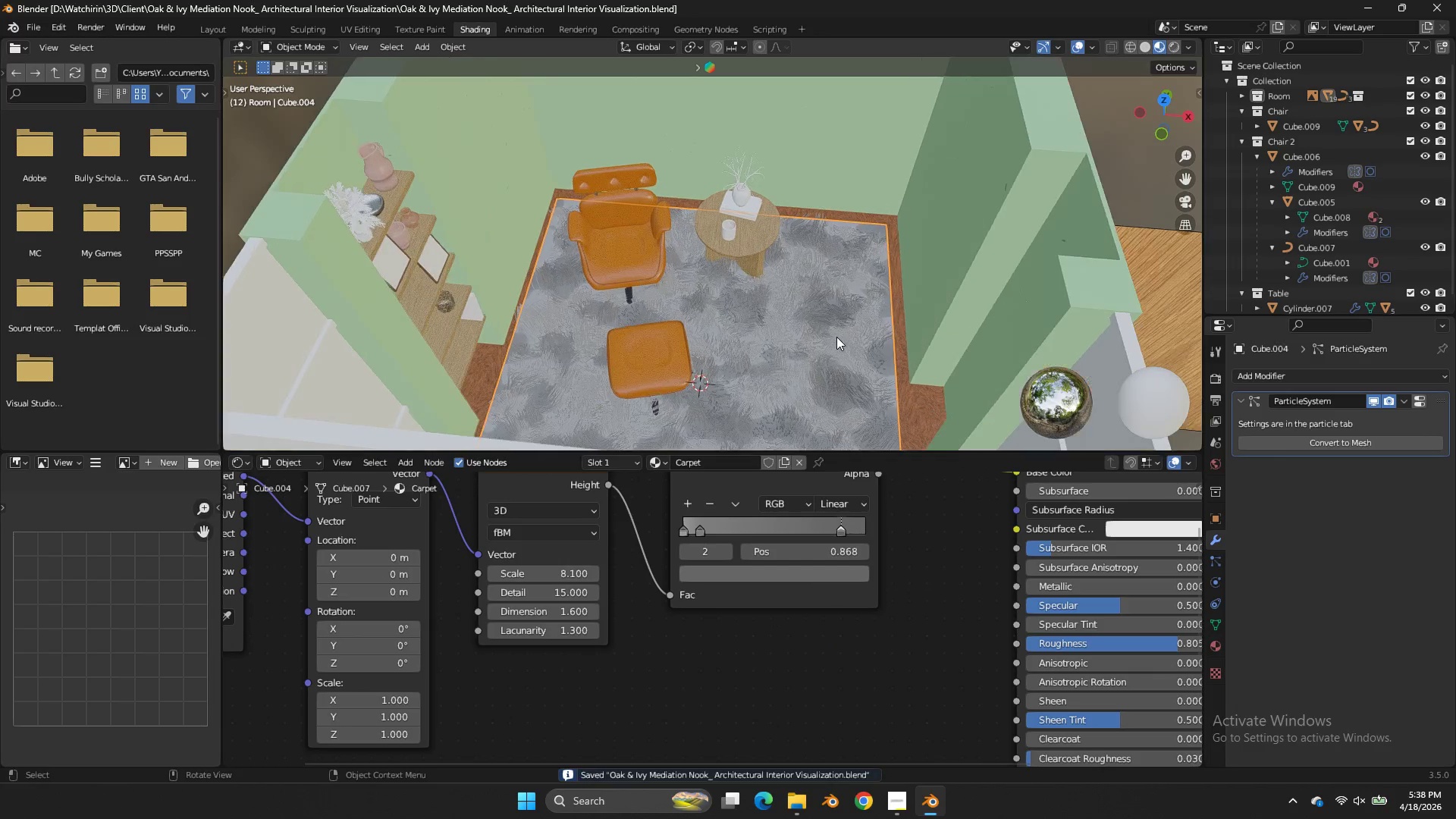 
scroll: coordinate [839, 337], scroll_direction: down, amount: 2.0
 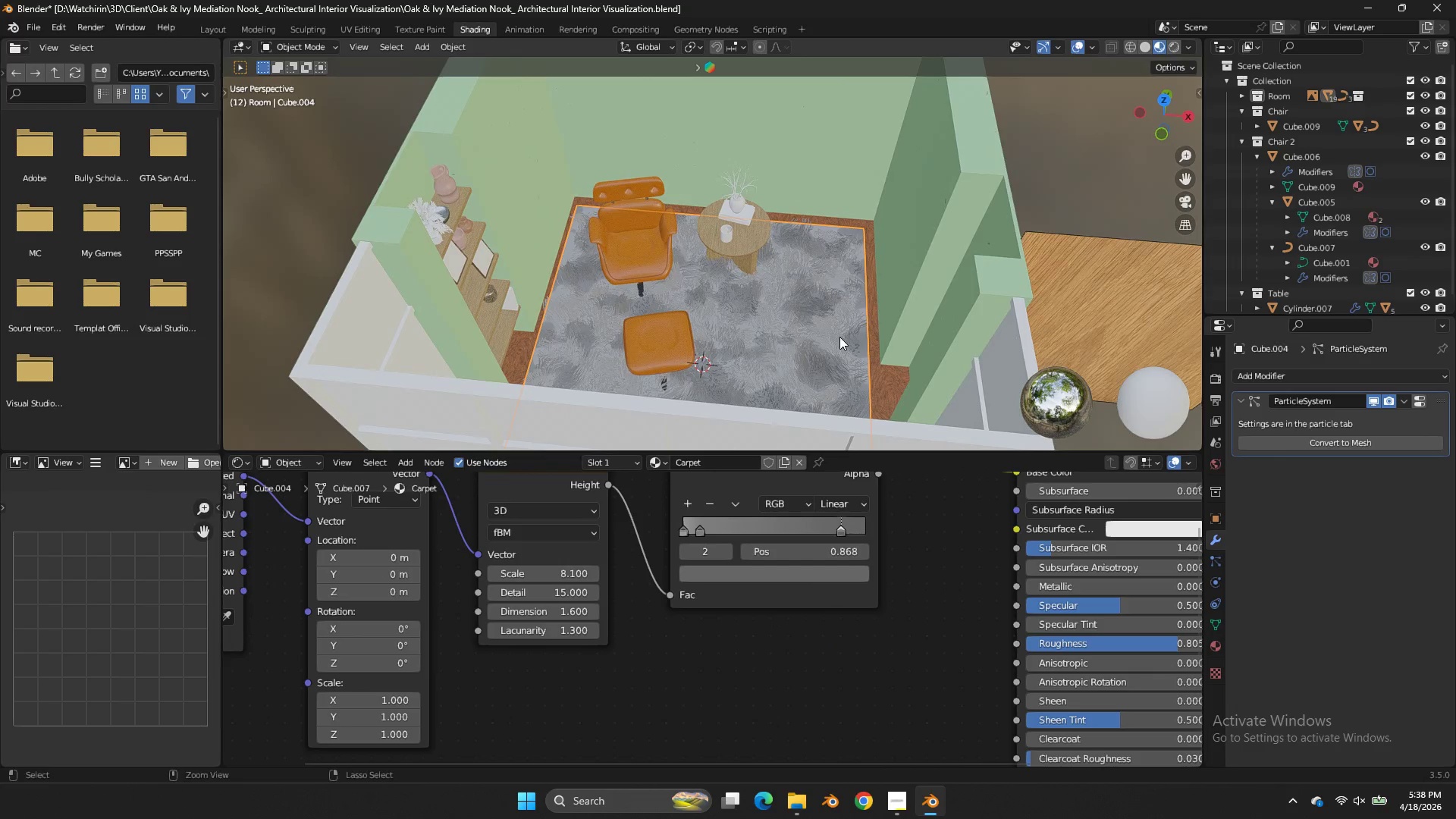 
key(Z)
 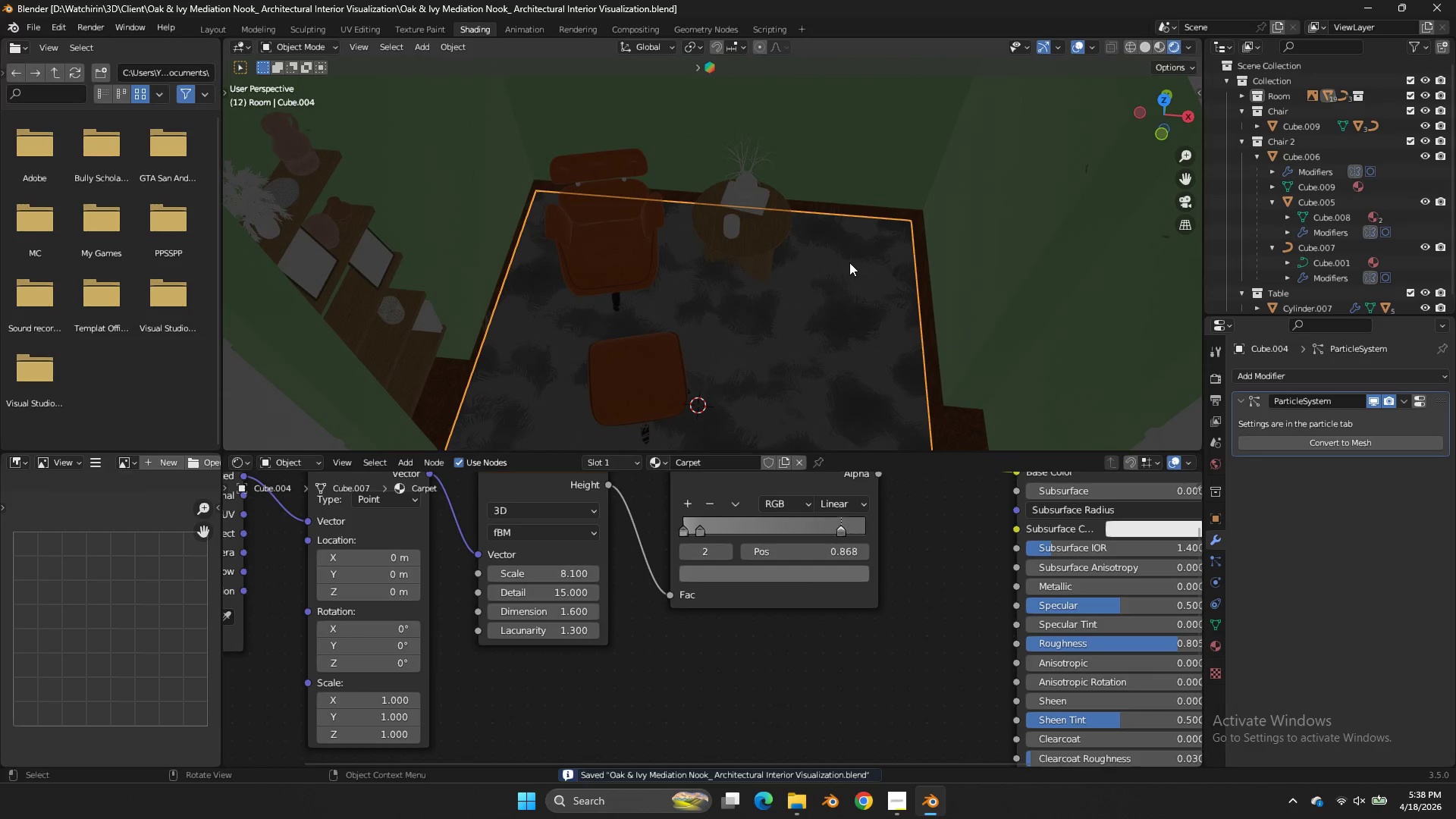 
scroll: coordinate [836, 337], scroll_direction: up, amount: 2.0
 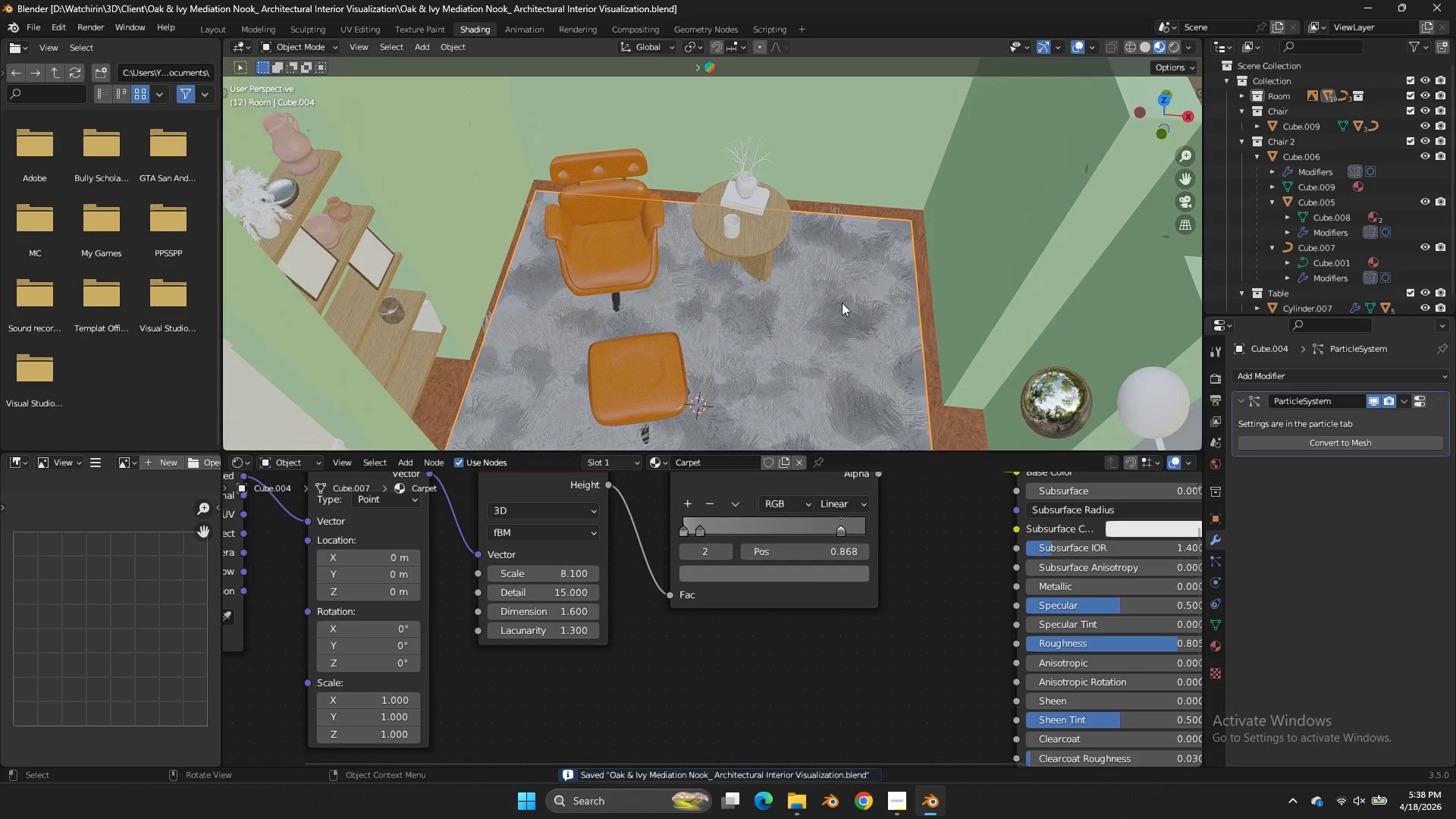 
scroll: coordinate [849, 262], scroll_direction: down, amount: 2.0
 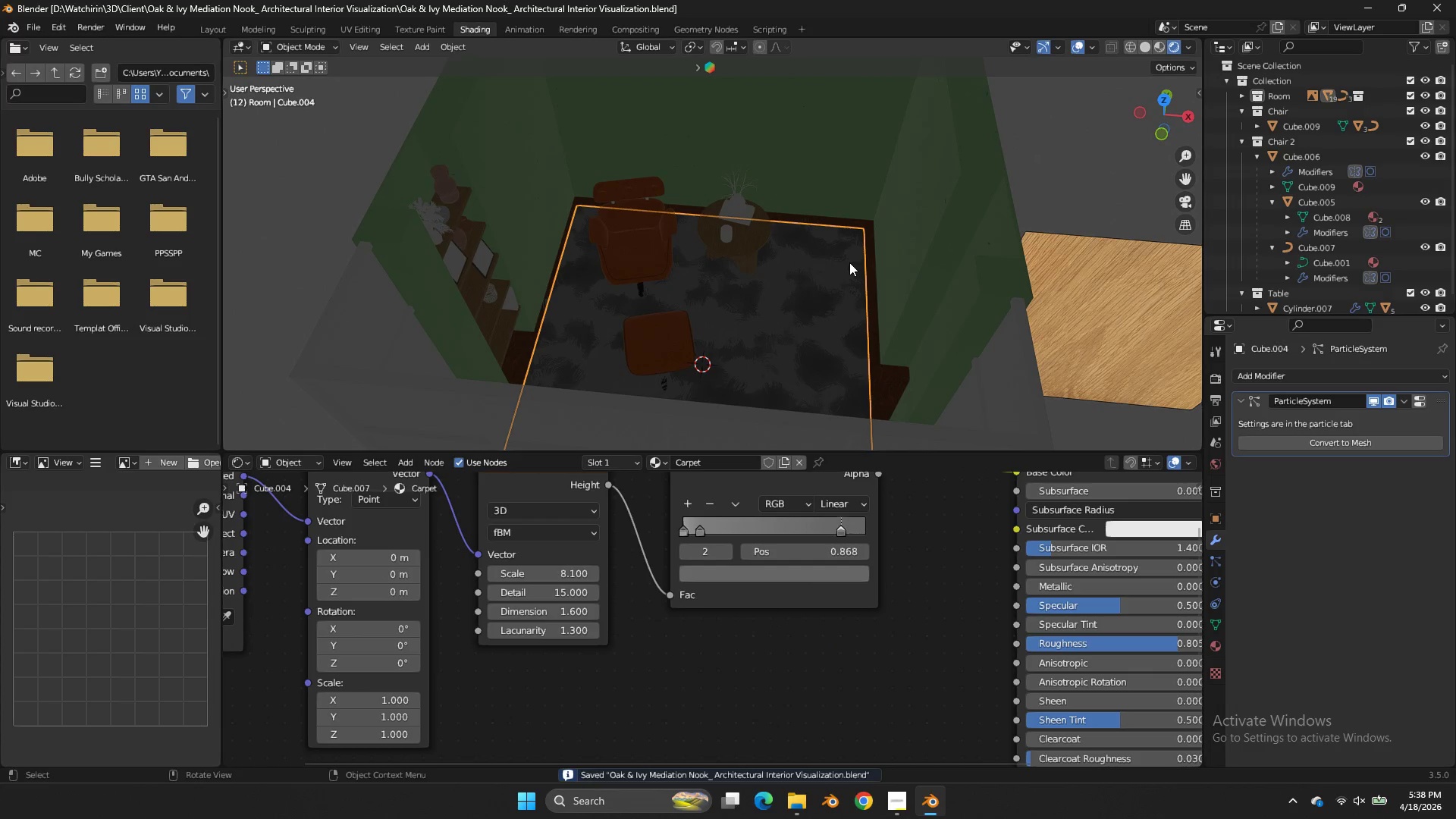 
scroll: coordinate [849, 262], scroll_direction: up, amount: 4.0
 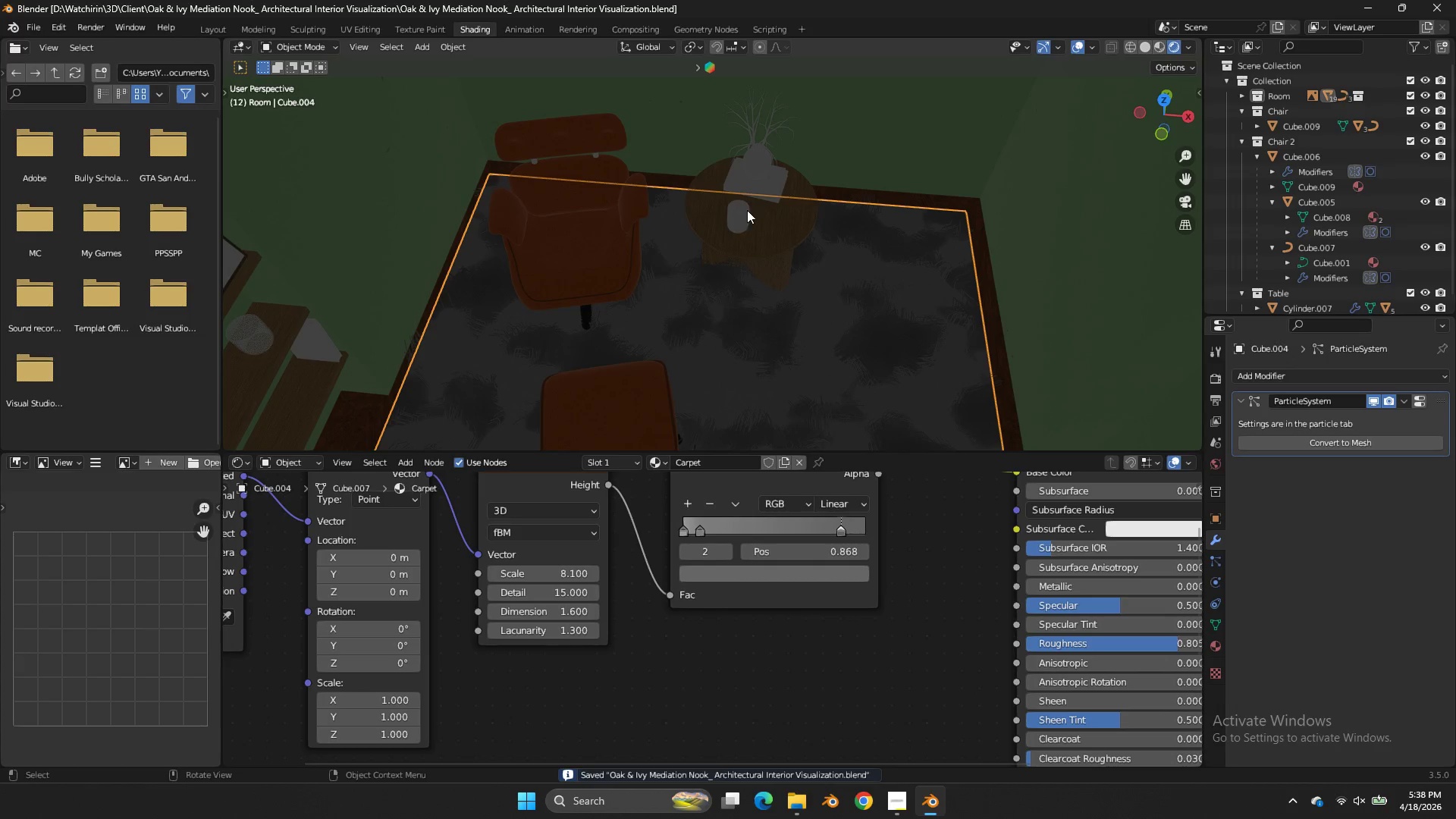 
left_click([744, 209])
 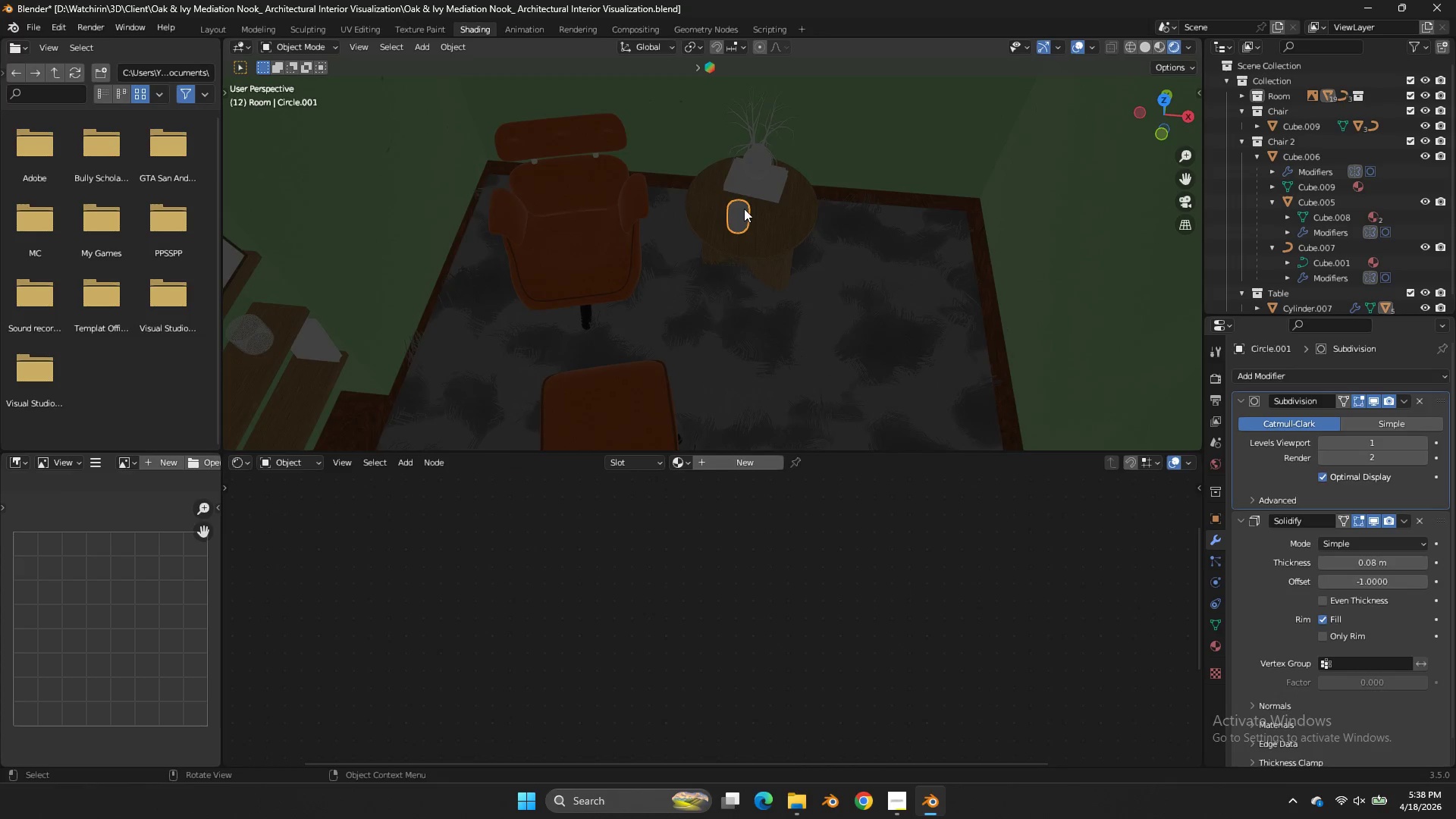 
scroll: coordinate [606, 228], scroll_direction: down, amount: 2.0
 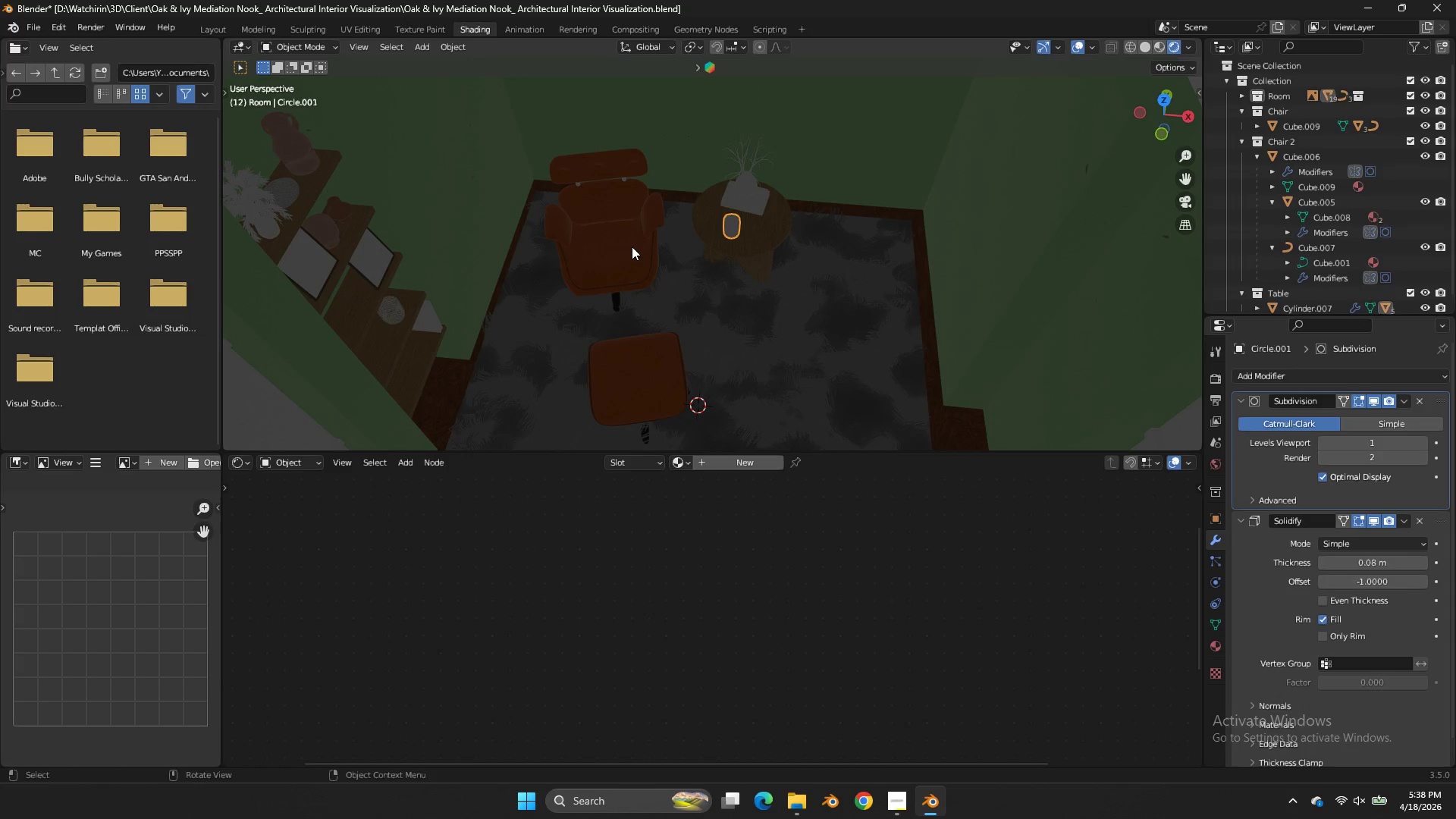 
type(zz/)
 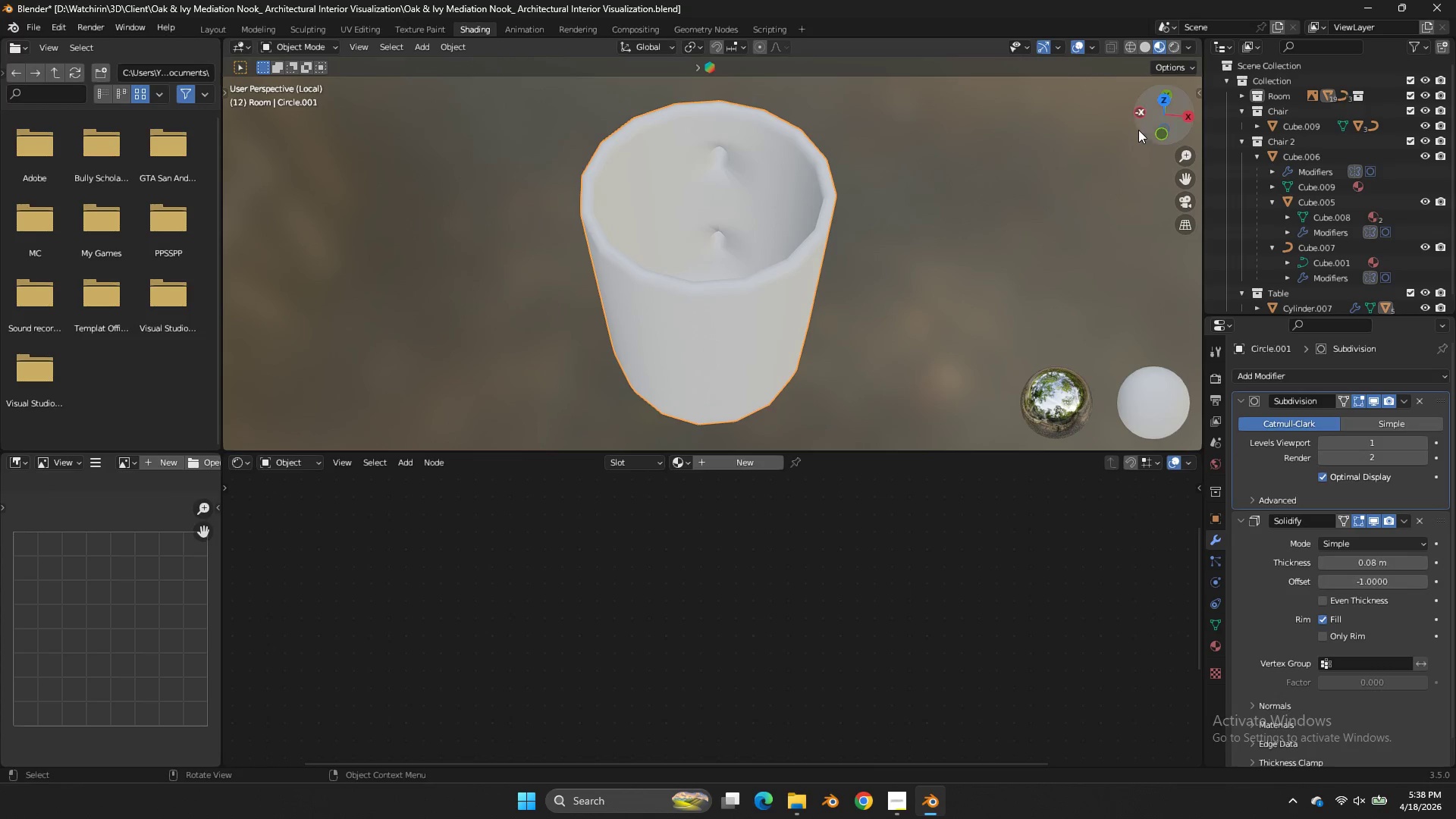 
left_click_drag(start_coordinate=[1159, 113], to_coordinate=[1046, 61])
 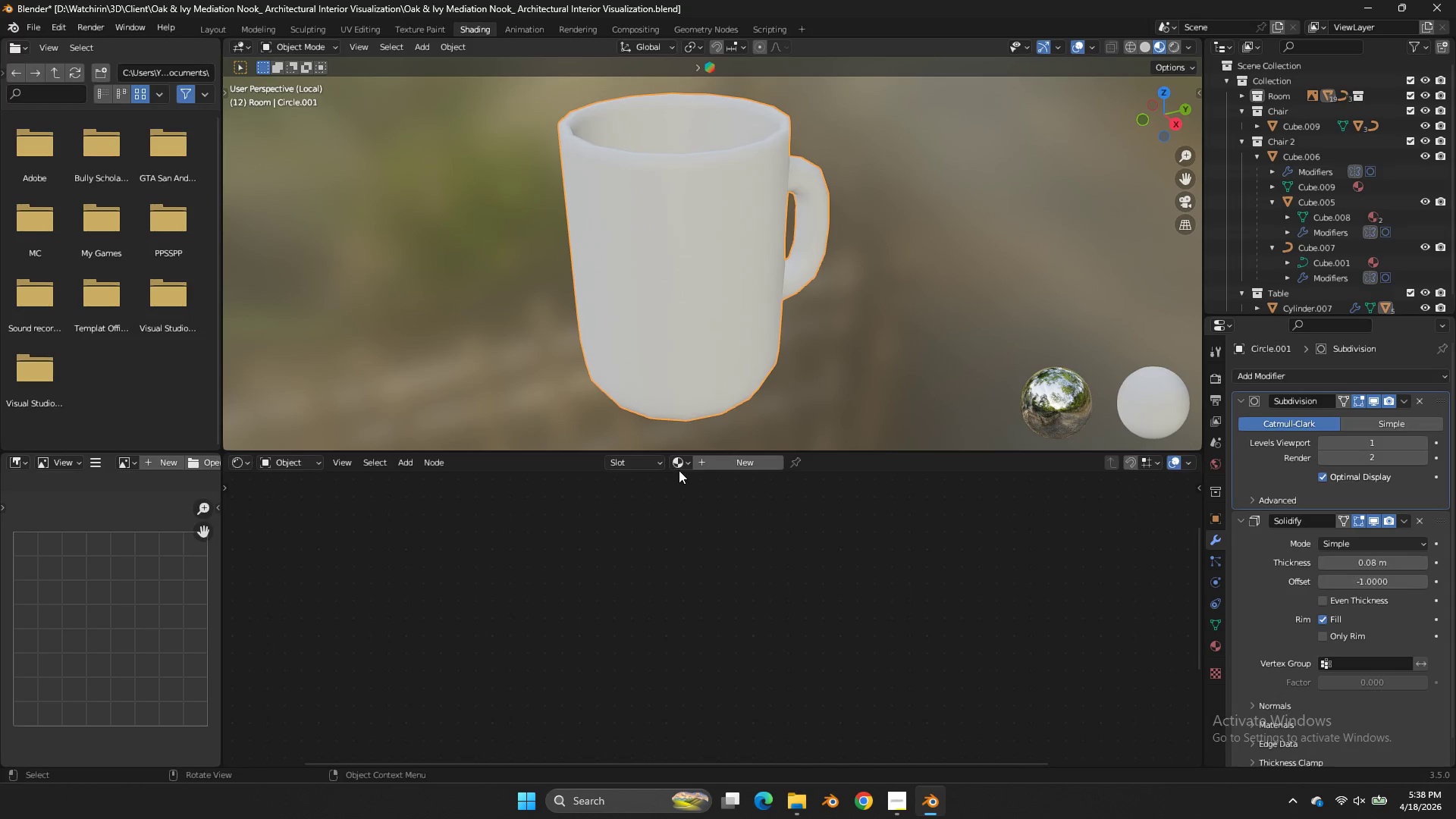 
left_click([679, 467])
 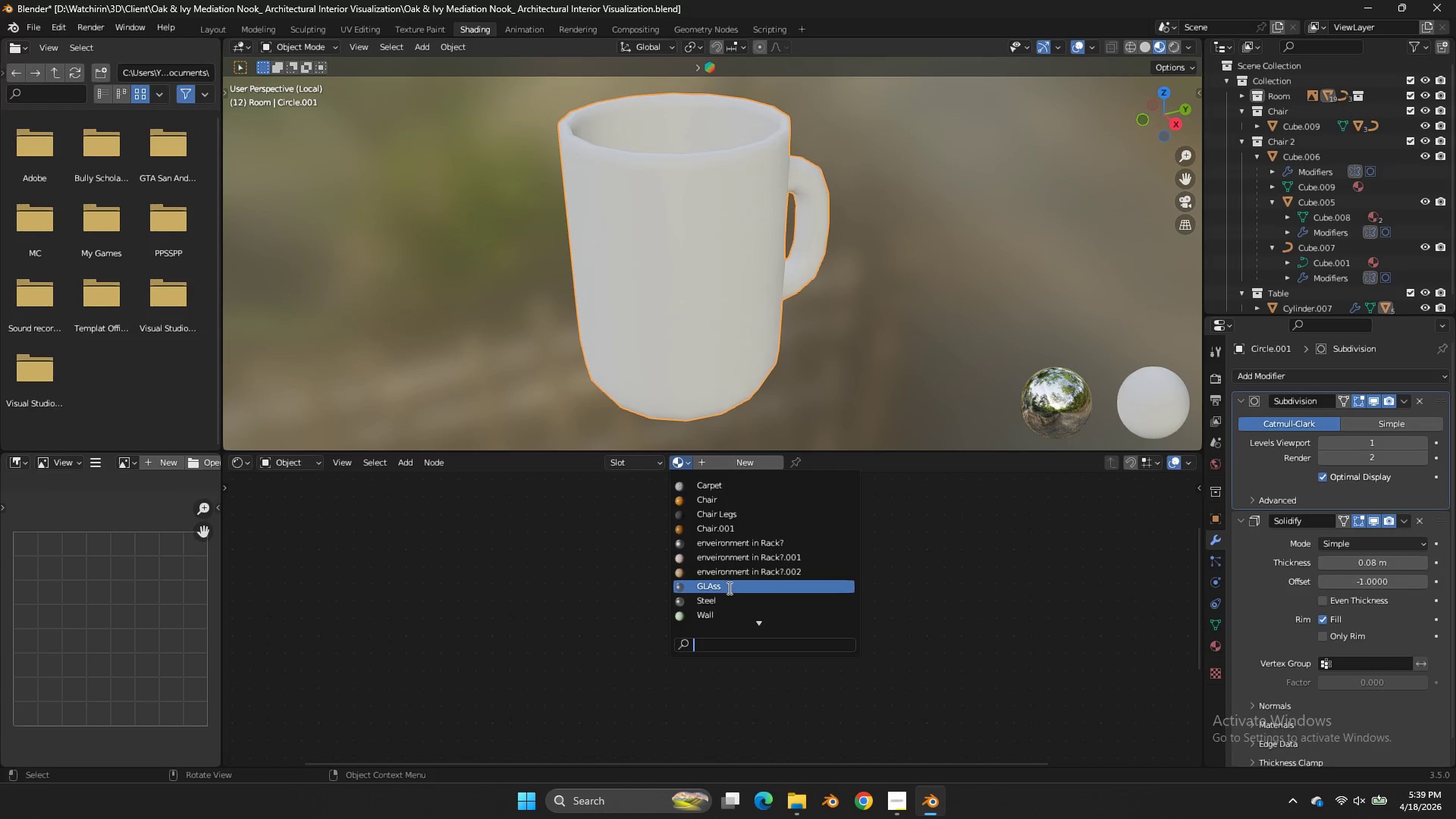 
double_click([910, 229])
 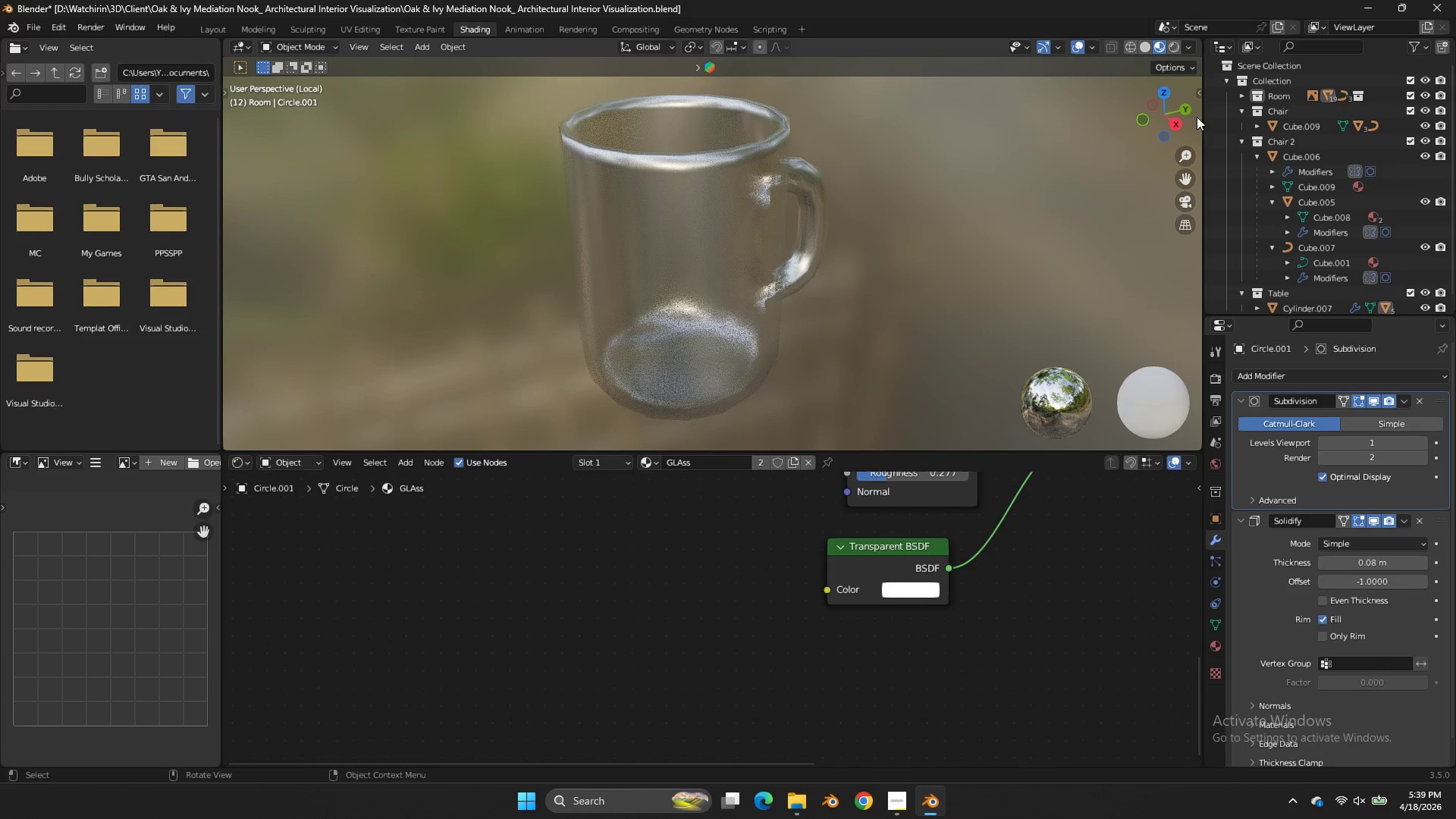 
left_click_drag(start_coordinate=[1197, 117], to_coordinate=[1188, 117])
 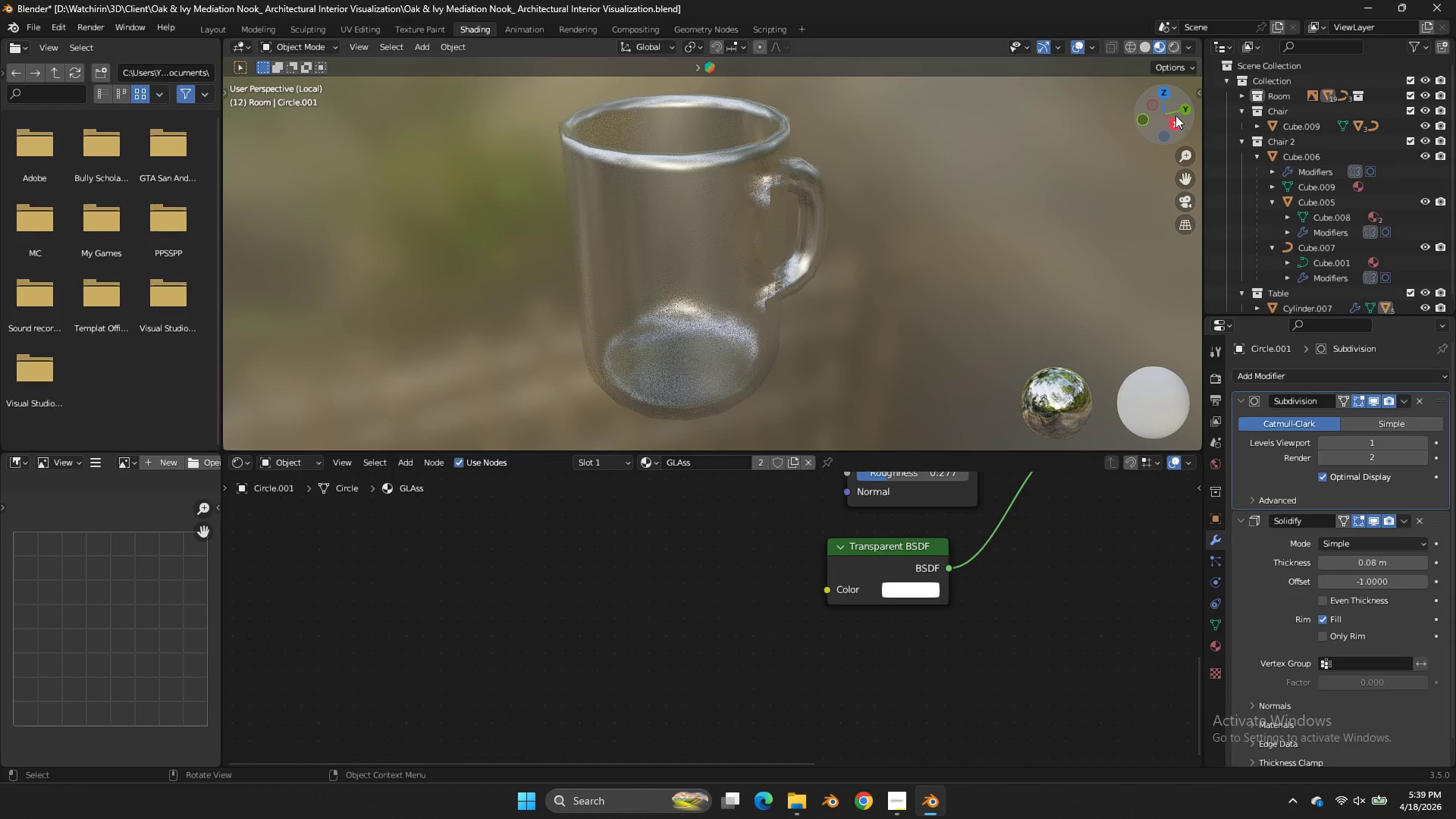 
left_click_drag(start_coordinate=[1178, 115], to_coordinate=[977, 102])
 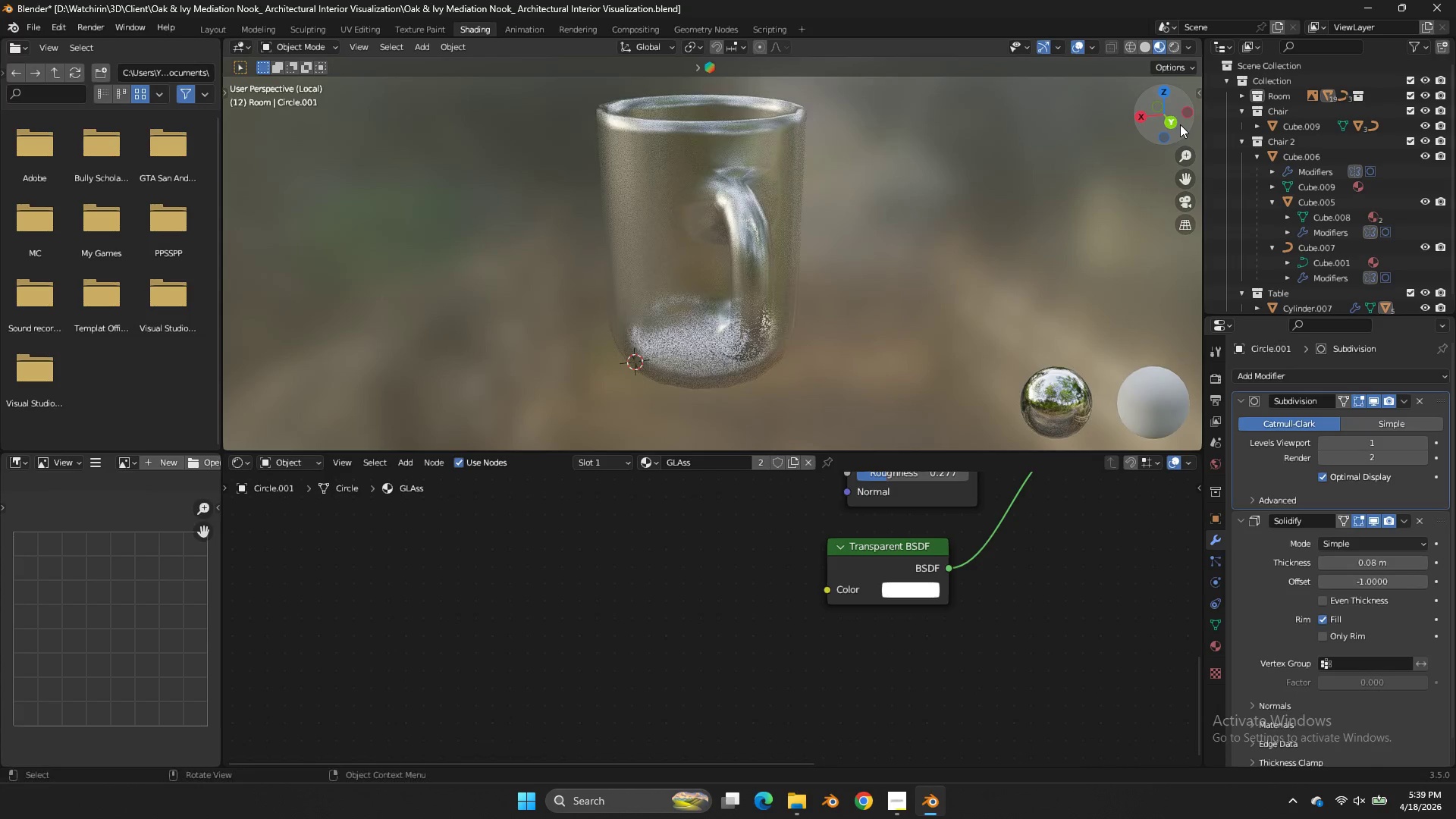 
left_click([970, 187])
 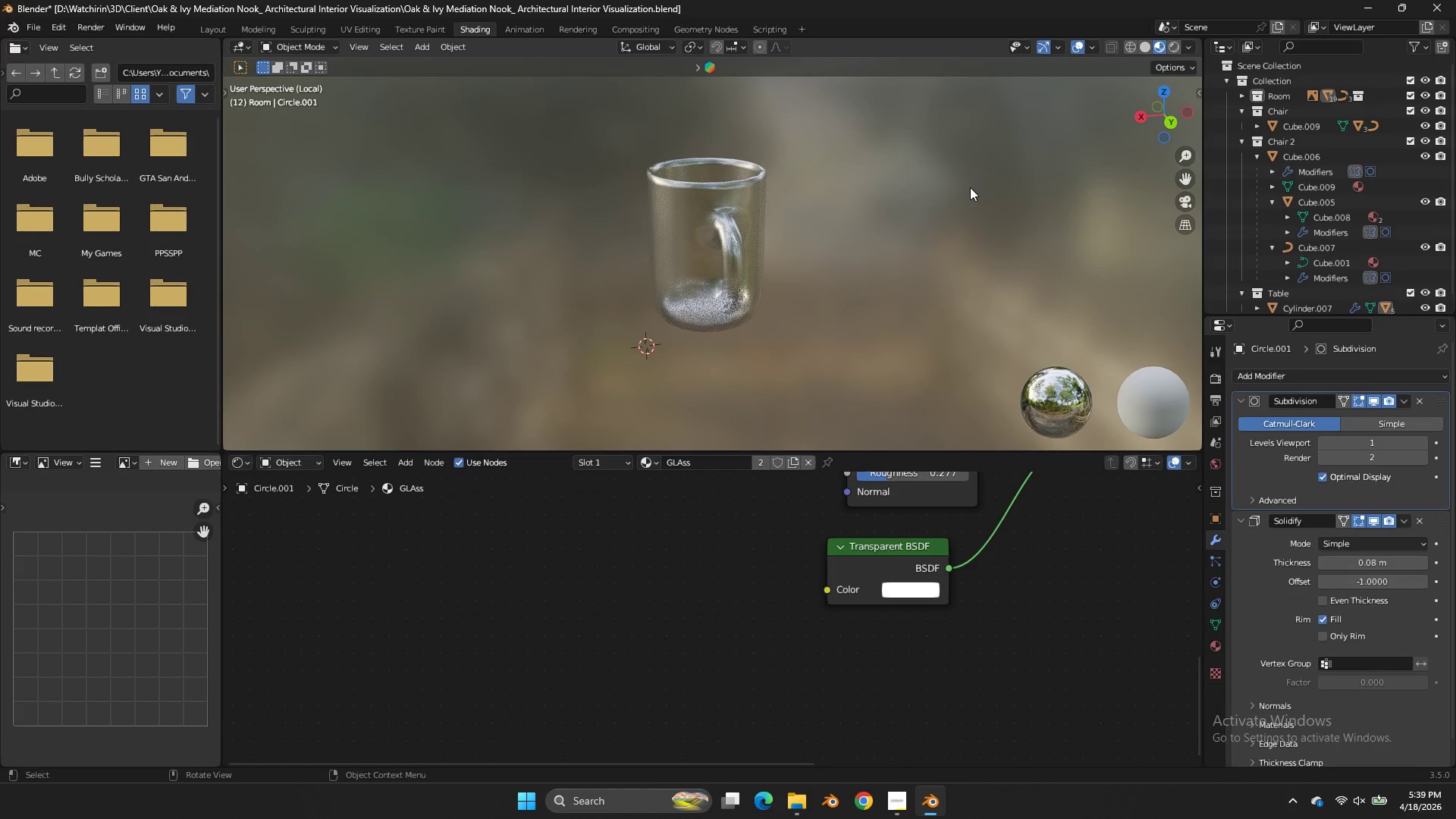 
scroll: coordinate [1178, 136], scroll_direction: down, amount: 3.0
 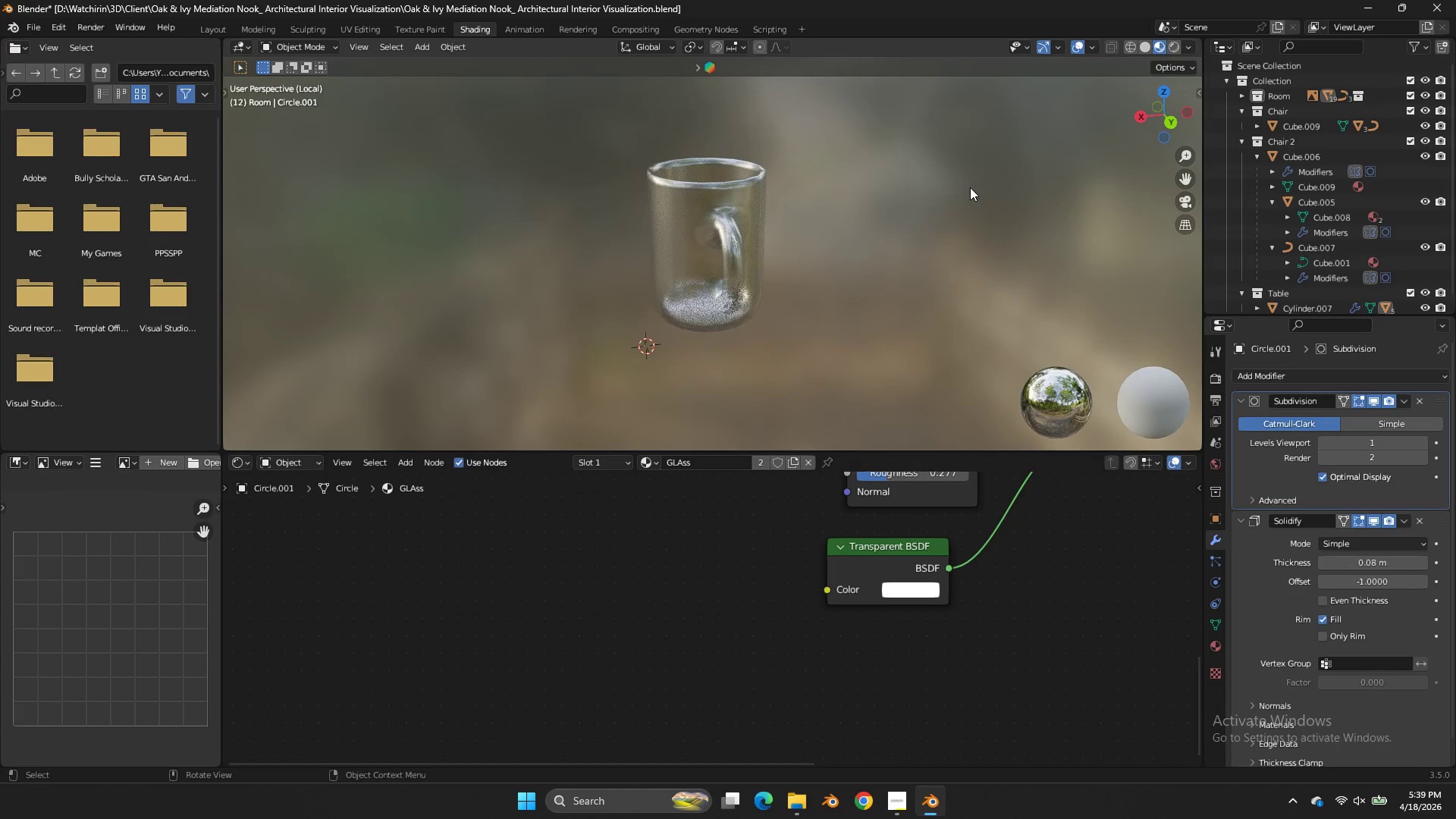 
key(NumpadDivide)
 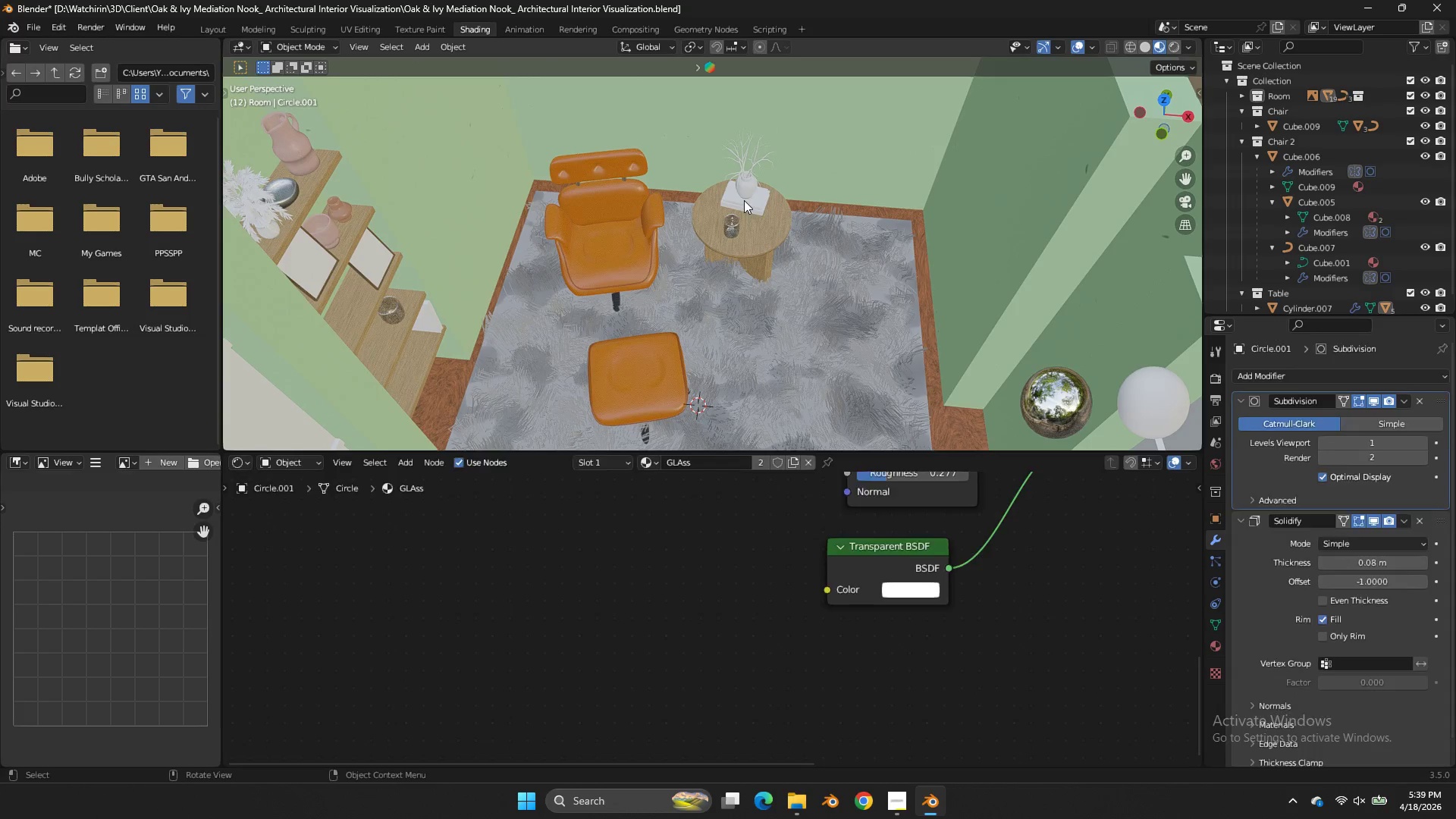 
double_click([750, 207])
 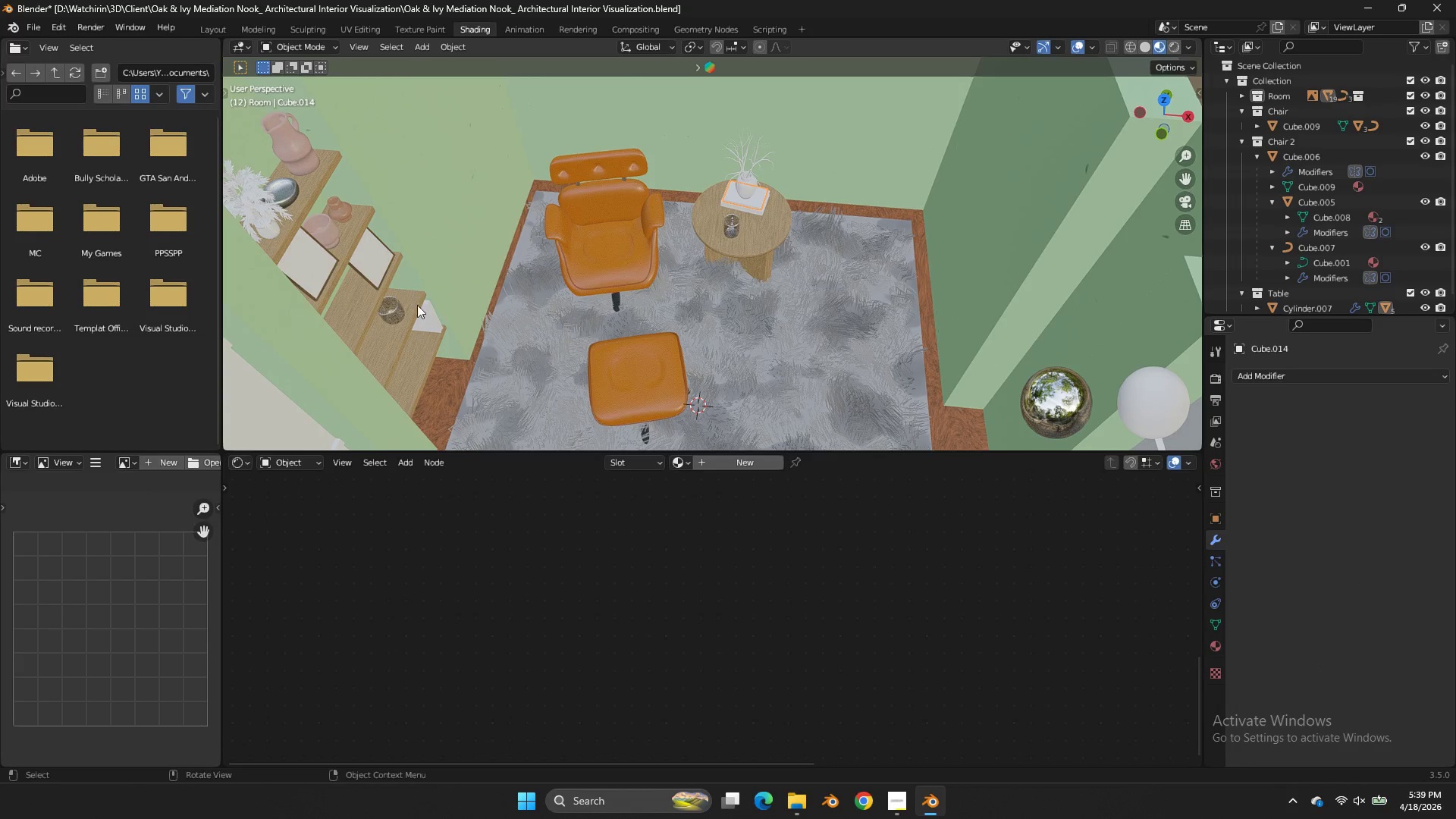 
left_click([428, 320])
 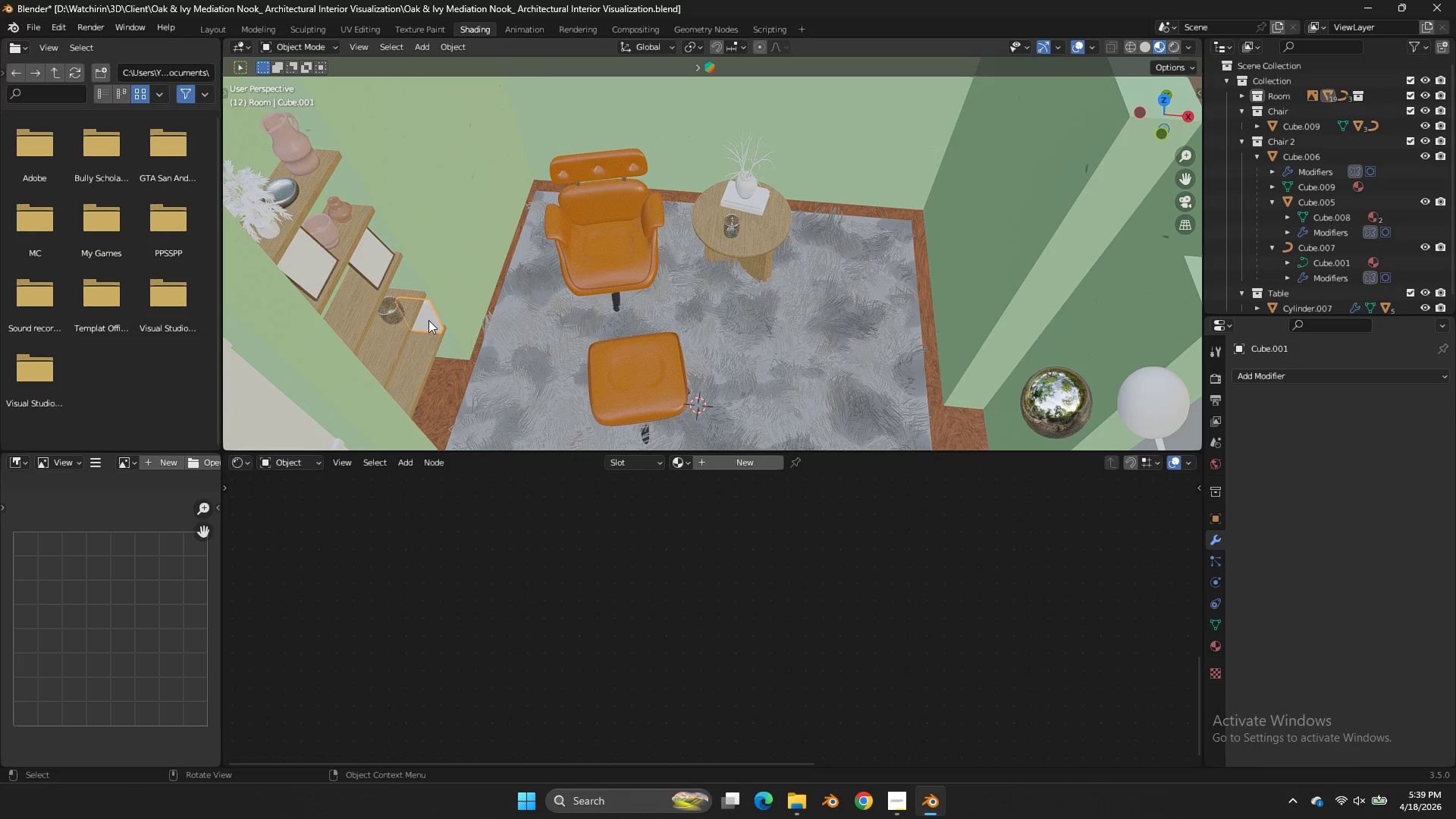 
key(NumpadDivide)
 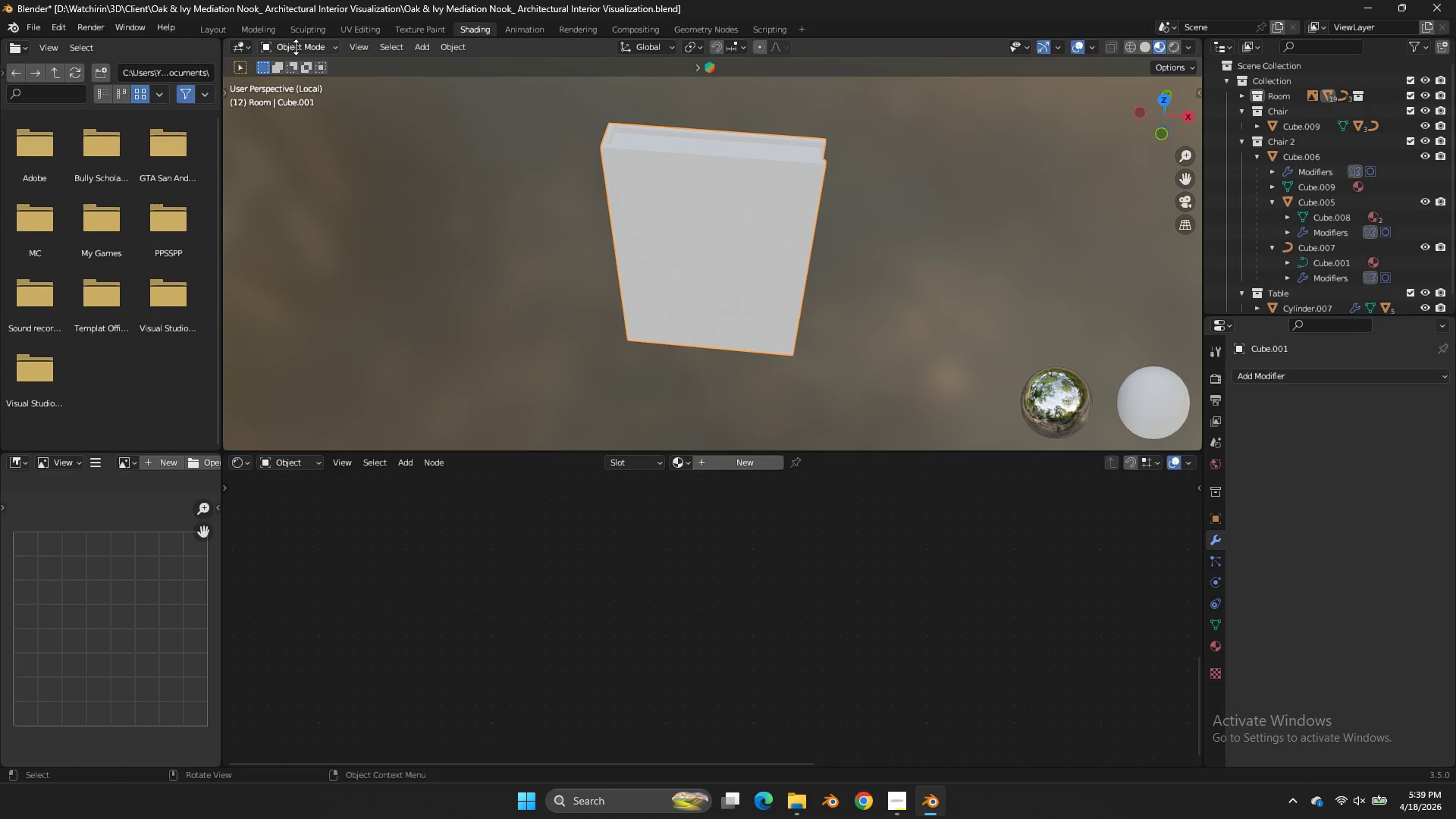 
wait(7.25)
 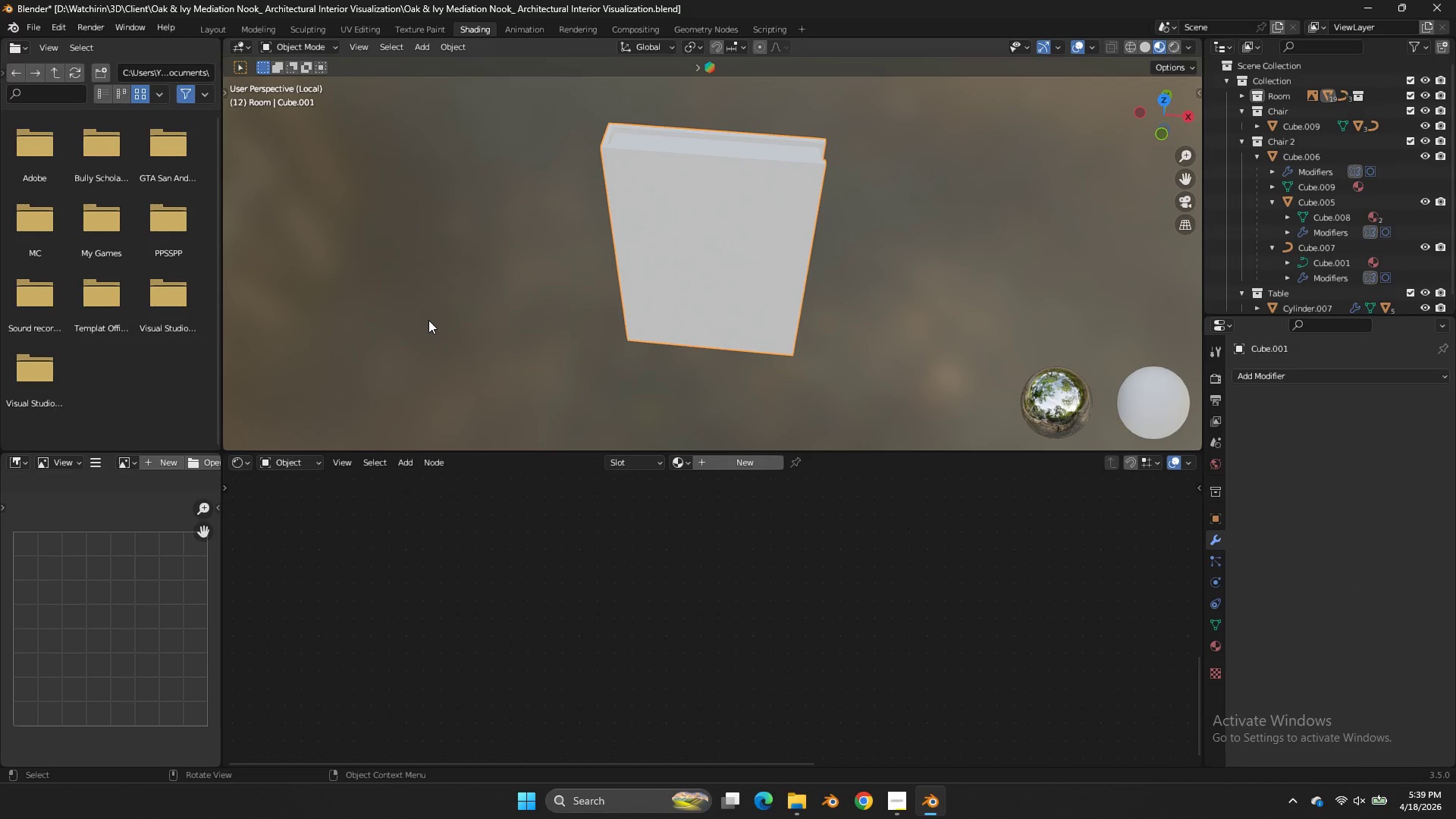 
left_click_drag(start_coordinate=[1148, 121], to_coordinate=[1037, 80])
 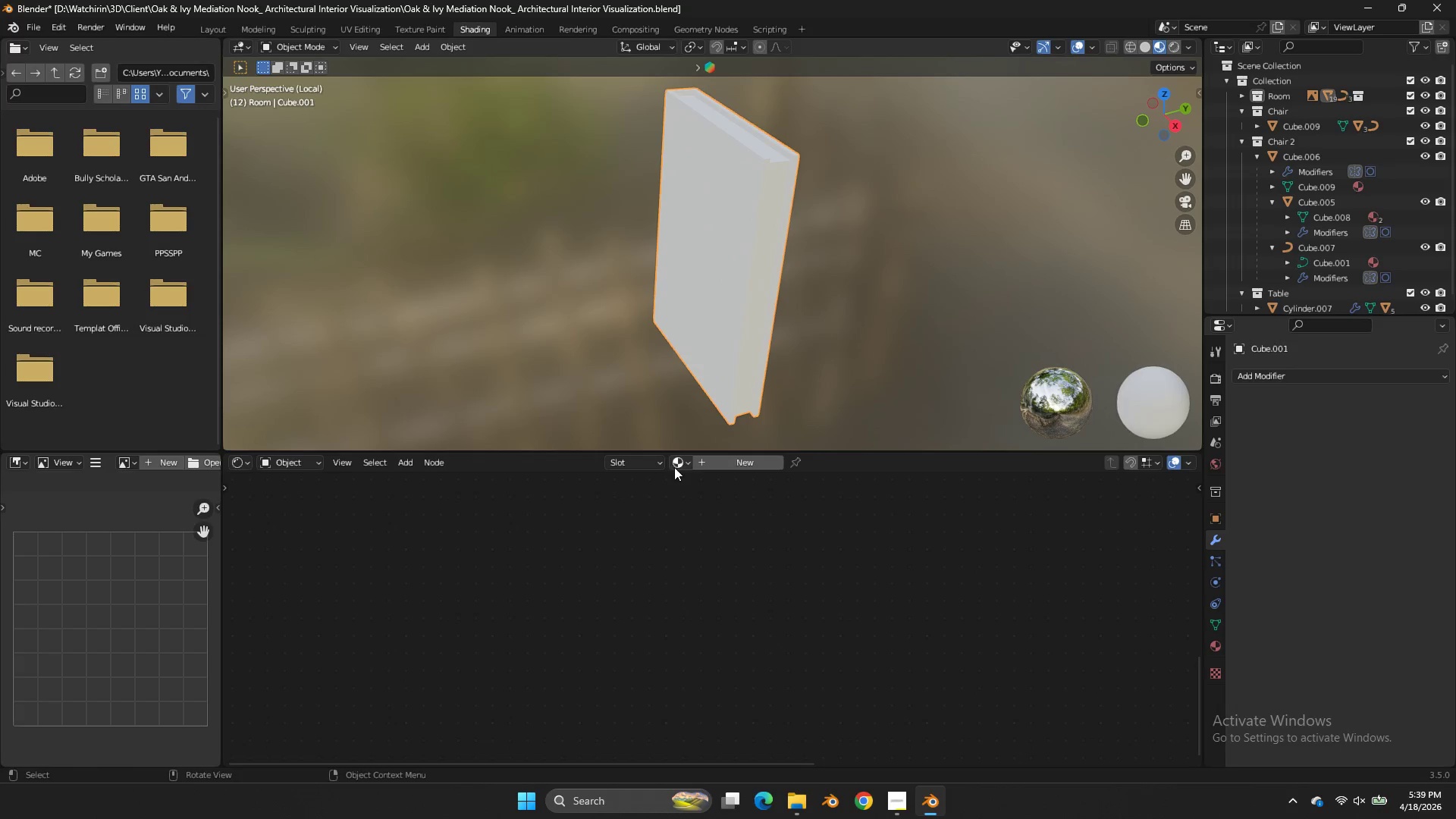 
left_click([679, 462])
 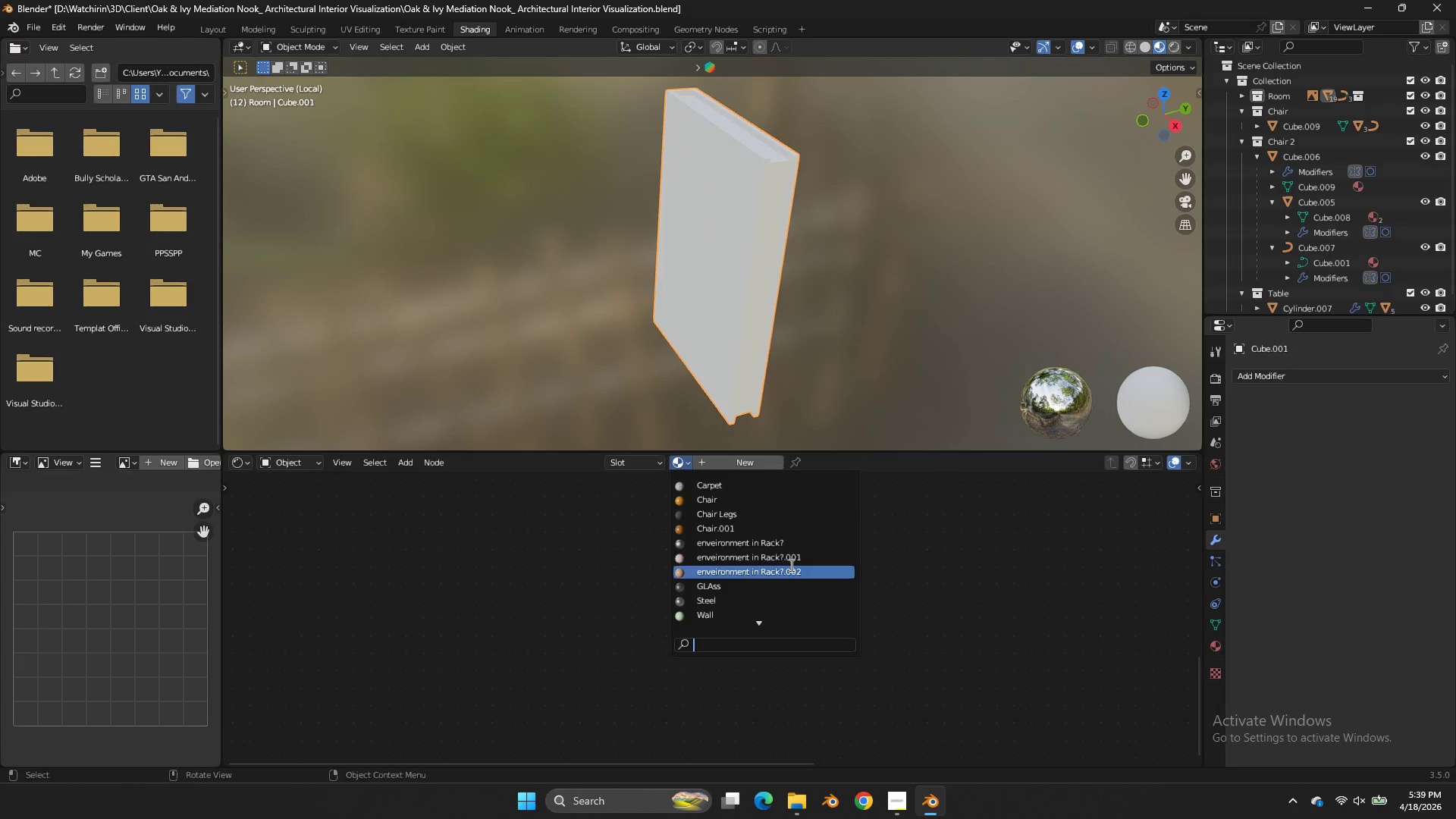 
scroll: coordinate [739, 608], scroll_direction: down, amount: 12.0
 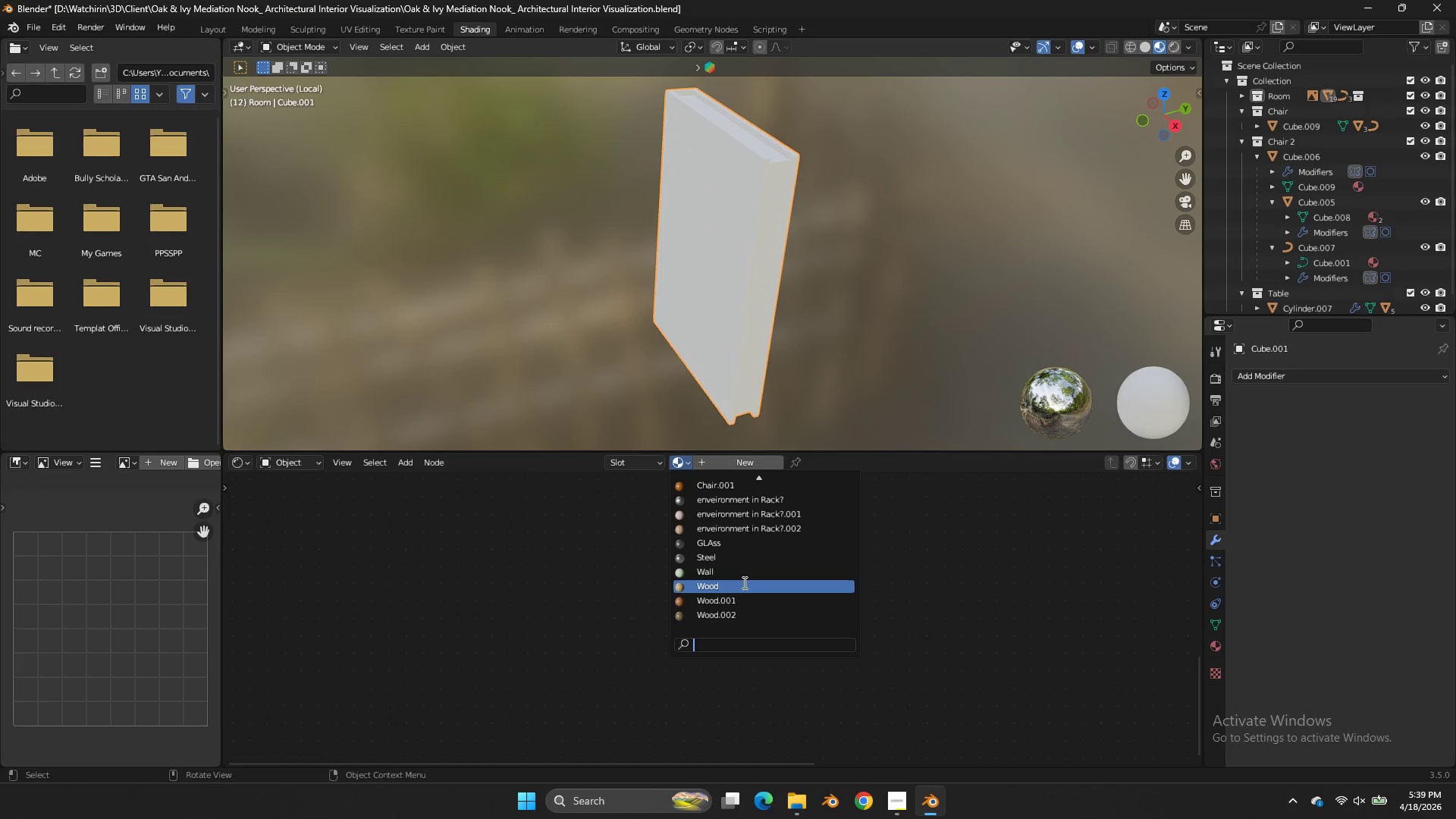 
left_click([743, 582])
 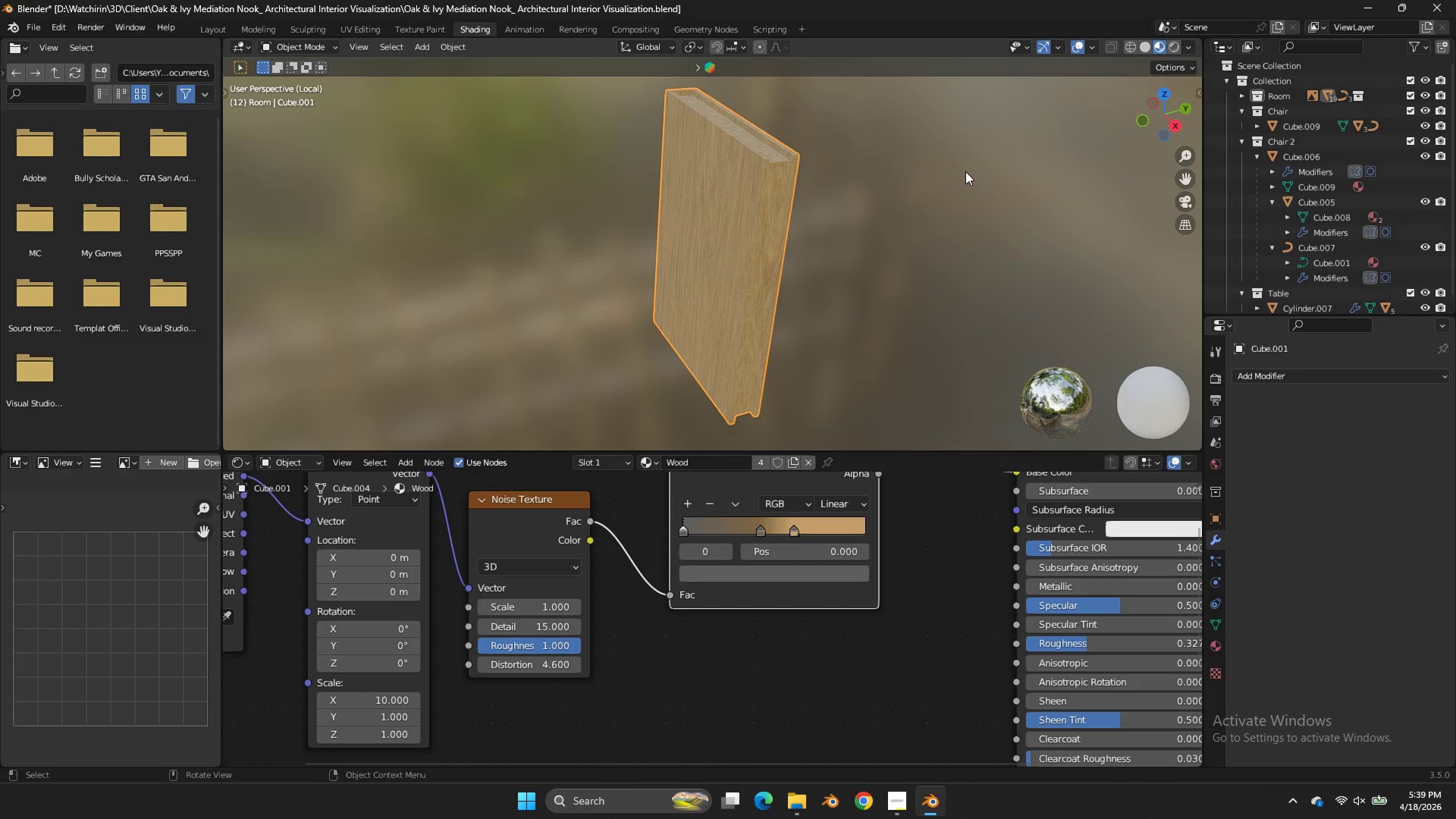 
scroll: coordinate [965, 171], scroll_direction: up, amount: 2.0
 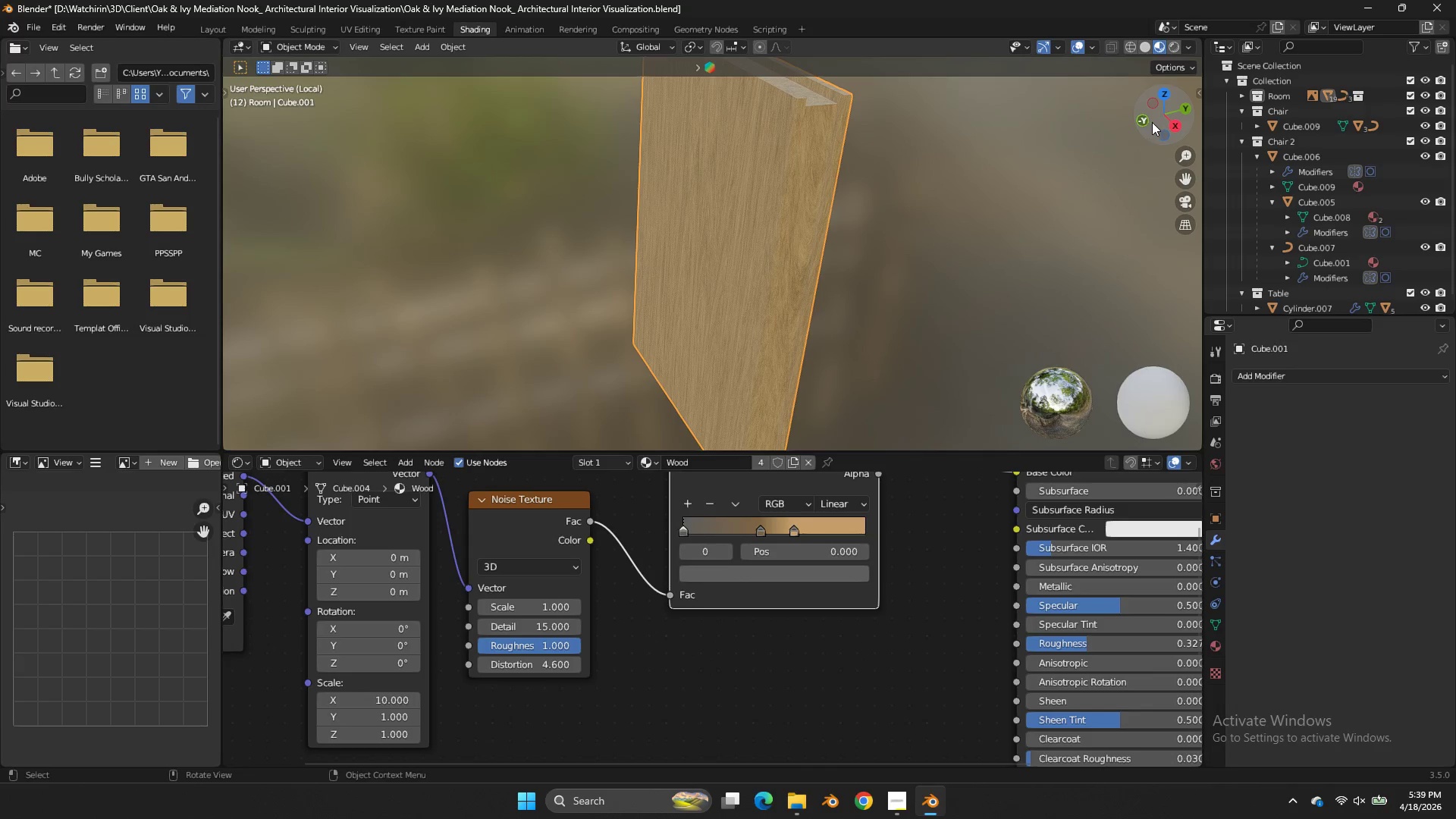 
left_click_drag(start_coordinate=[1154, 124], to_coordinate=[1090, 164])
 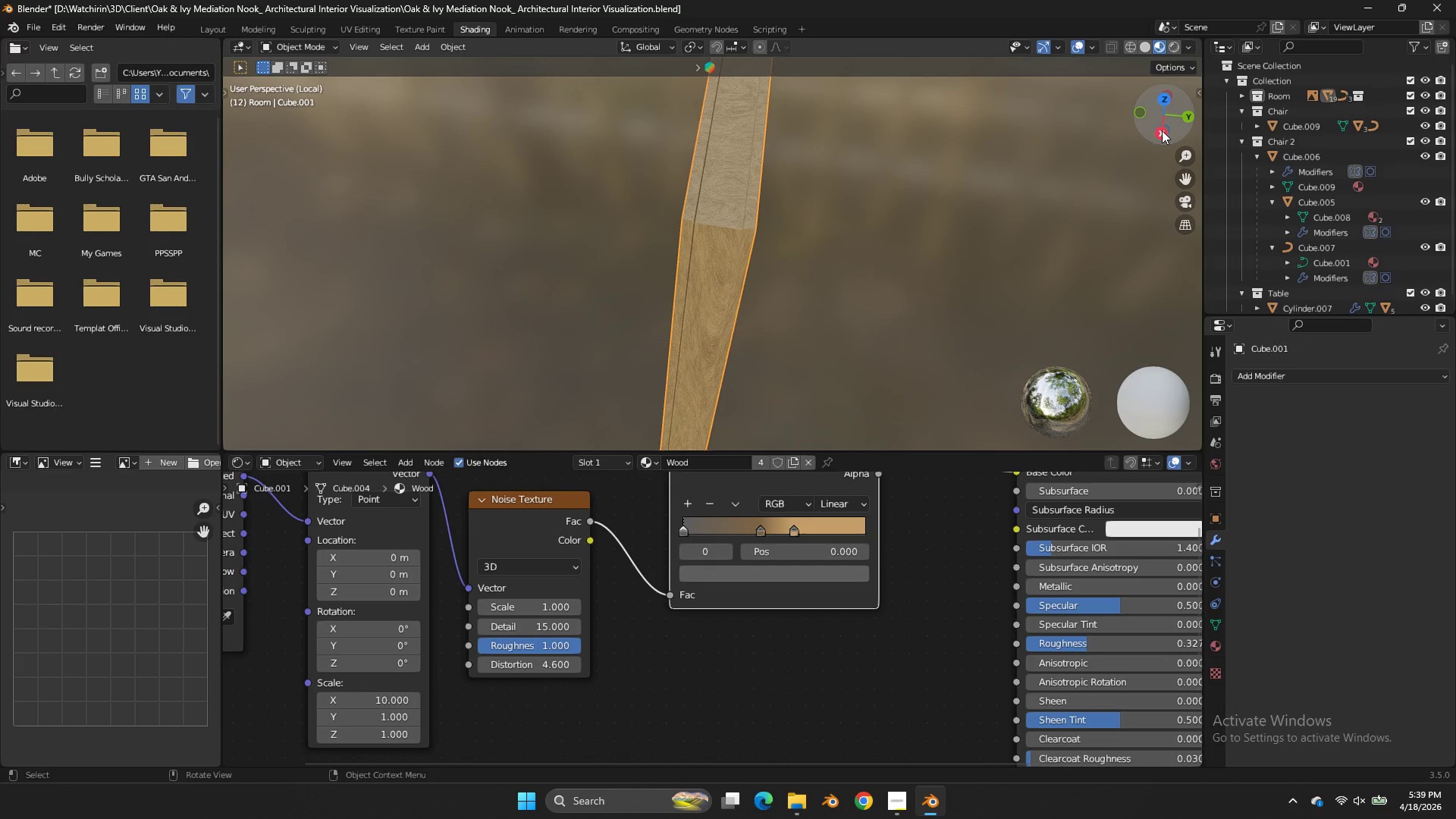 
left_click_drag(start_coordinate=[1169, 127], to_coordinate=[243, 132])
 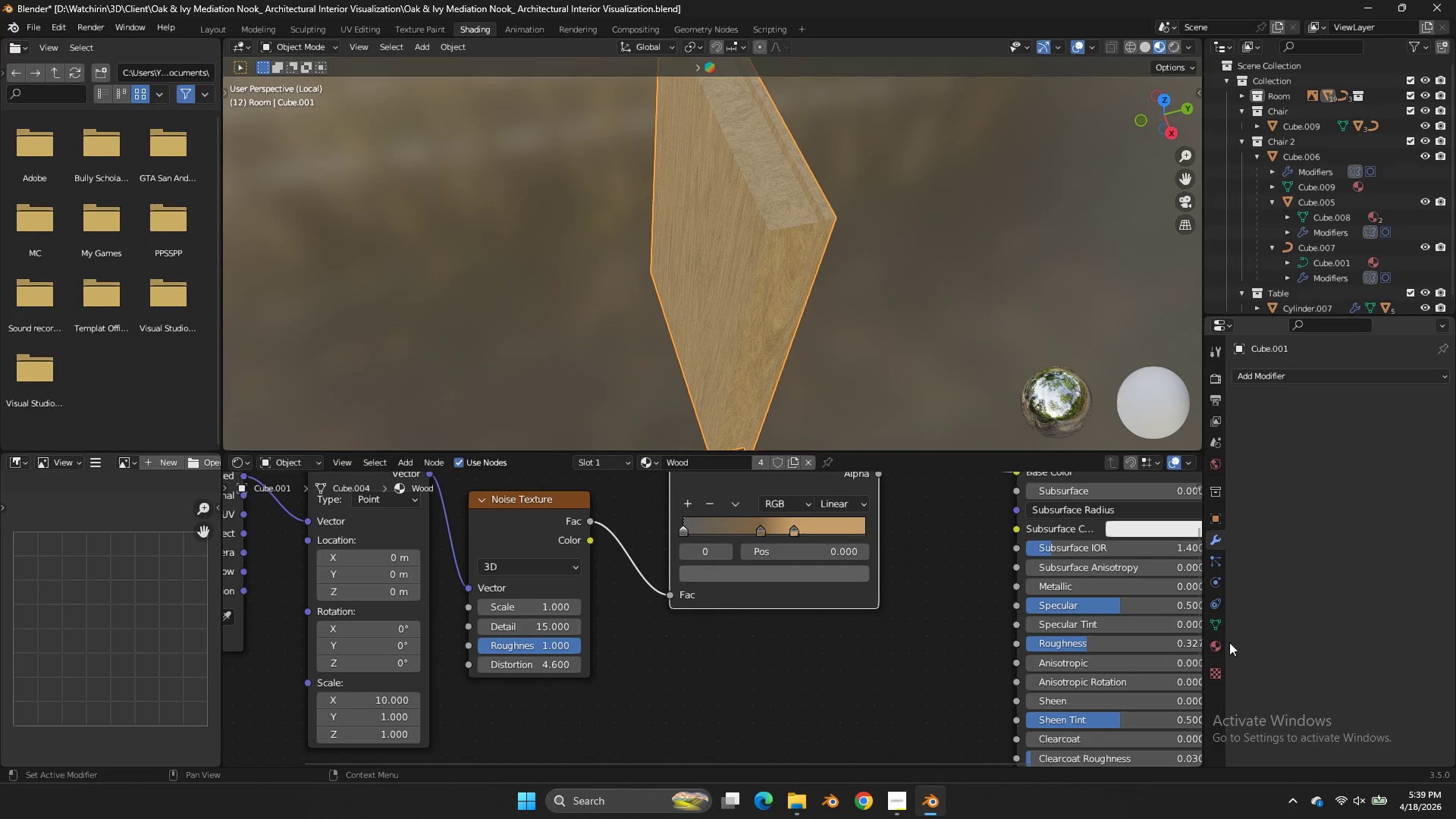 
double_click([1219, 641])
 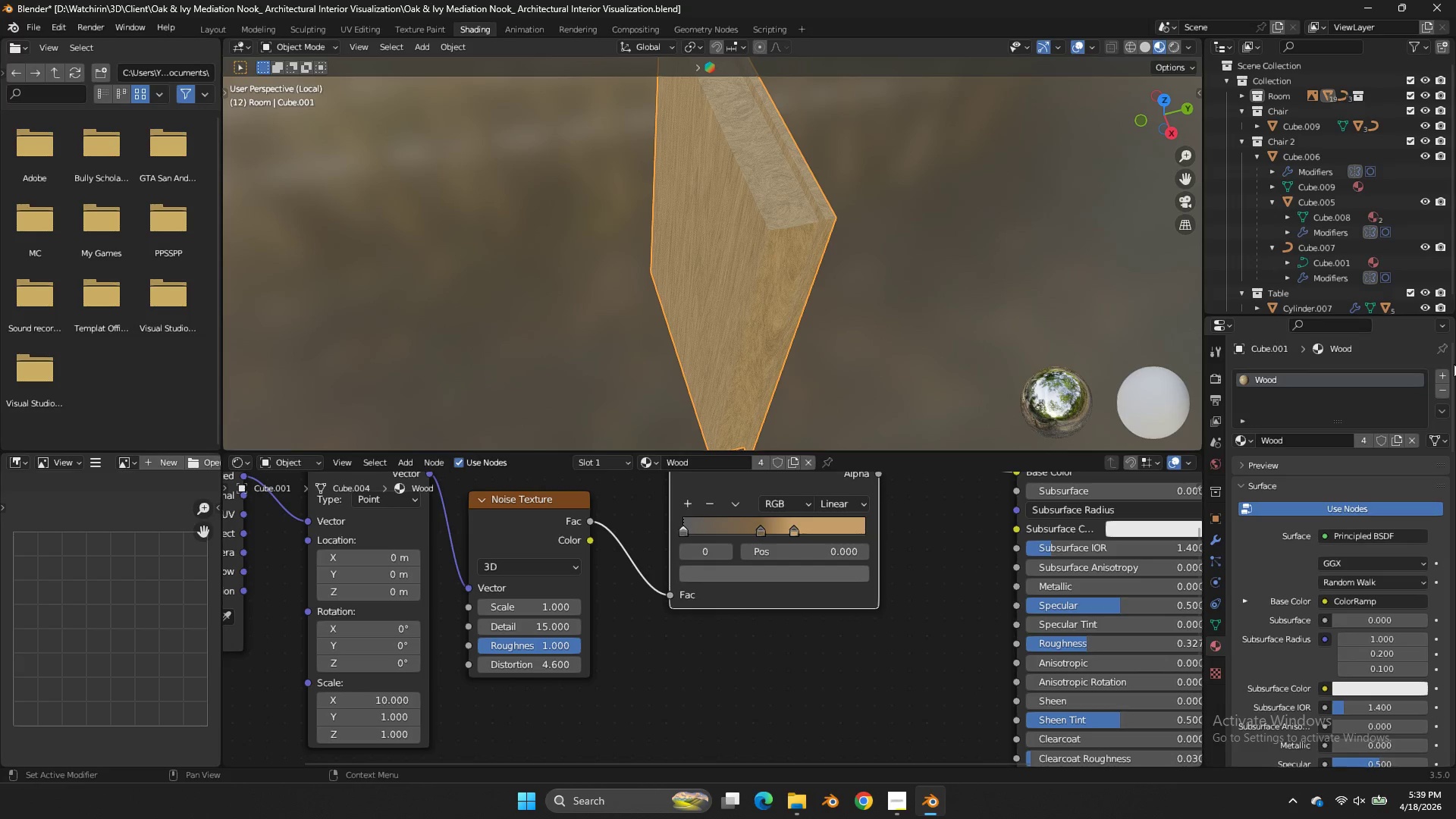 
left_click([1448, 375])
 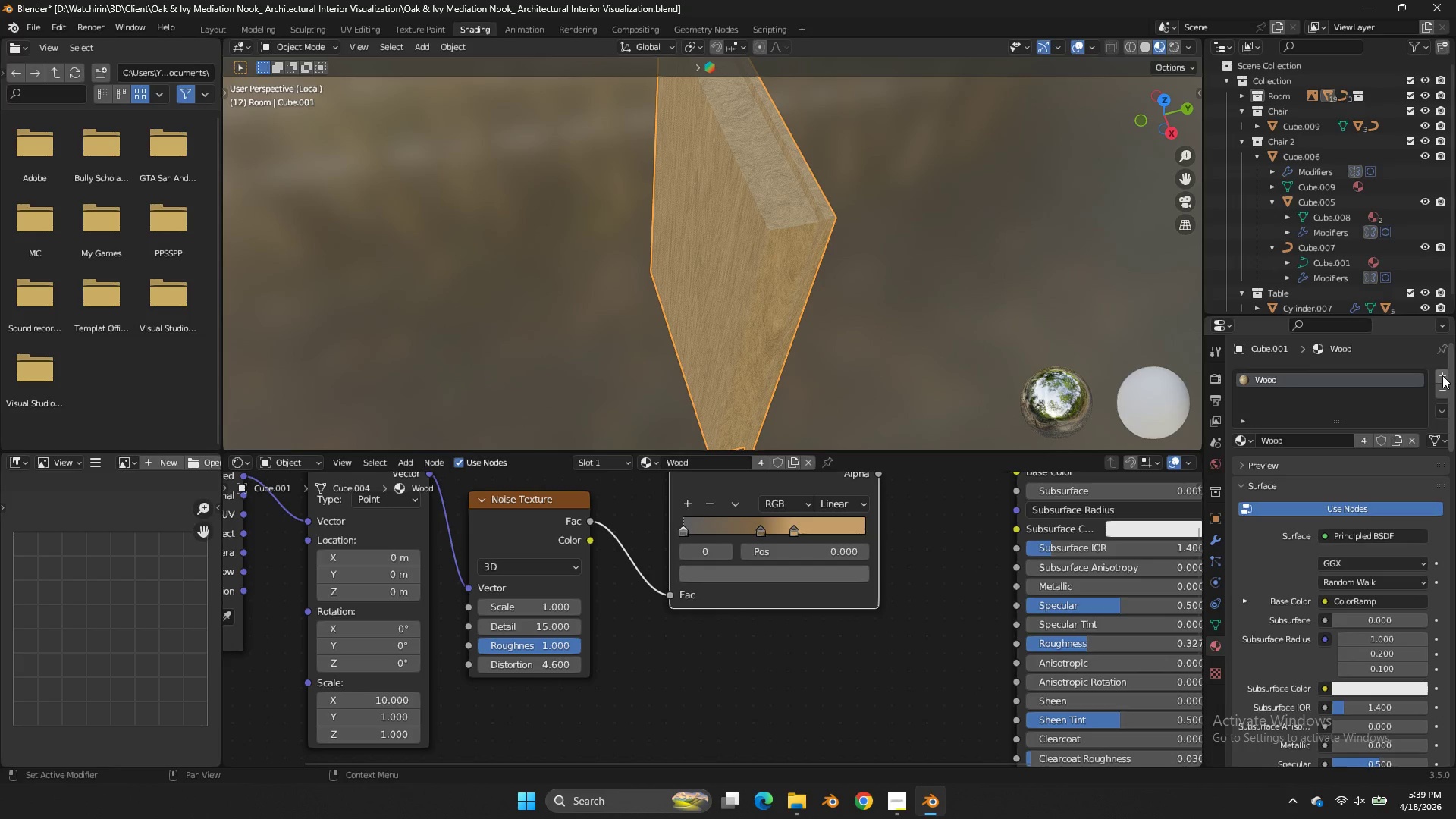 
left_click([1442, 375])
 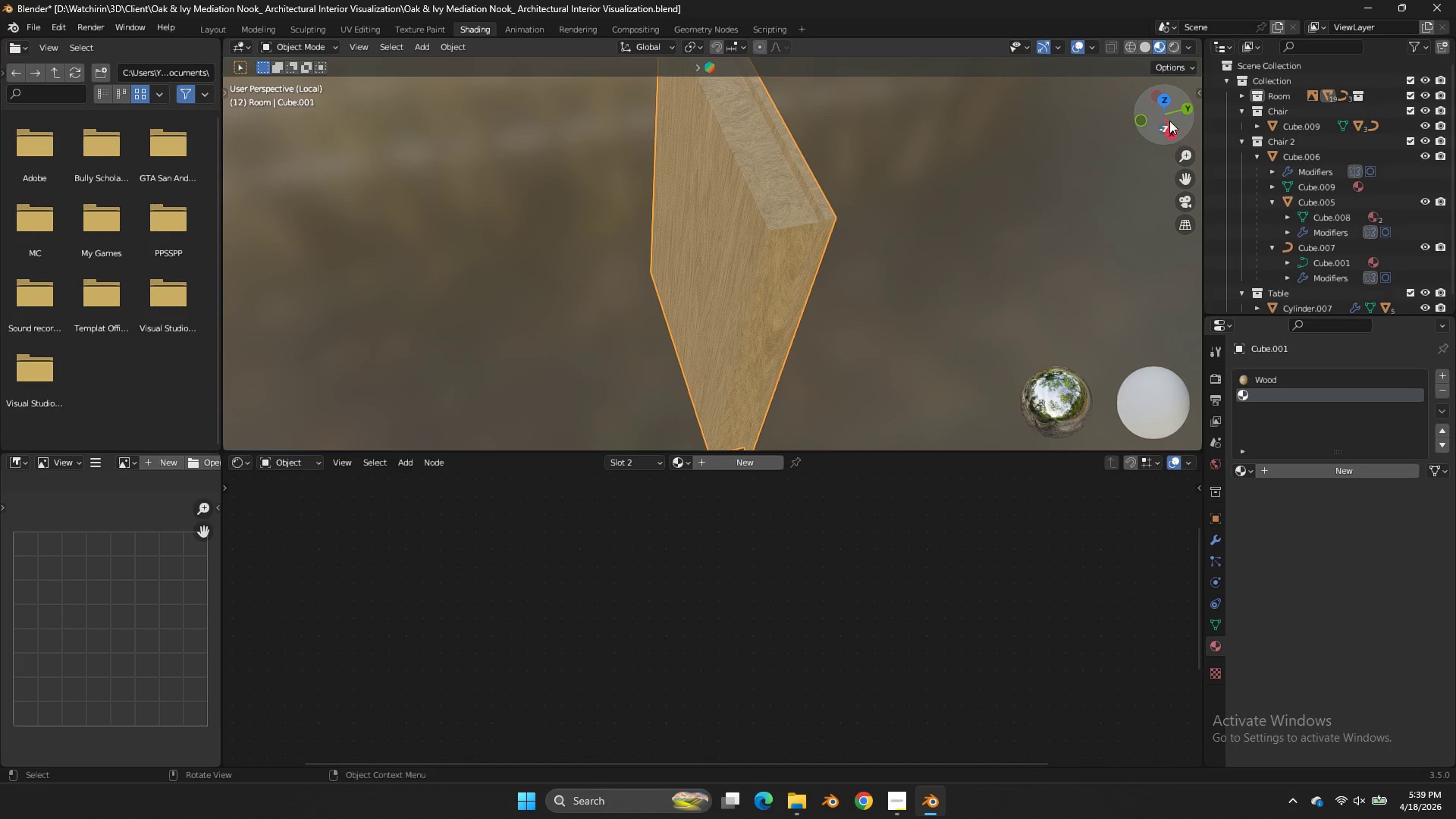 
key(Tab)
 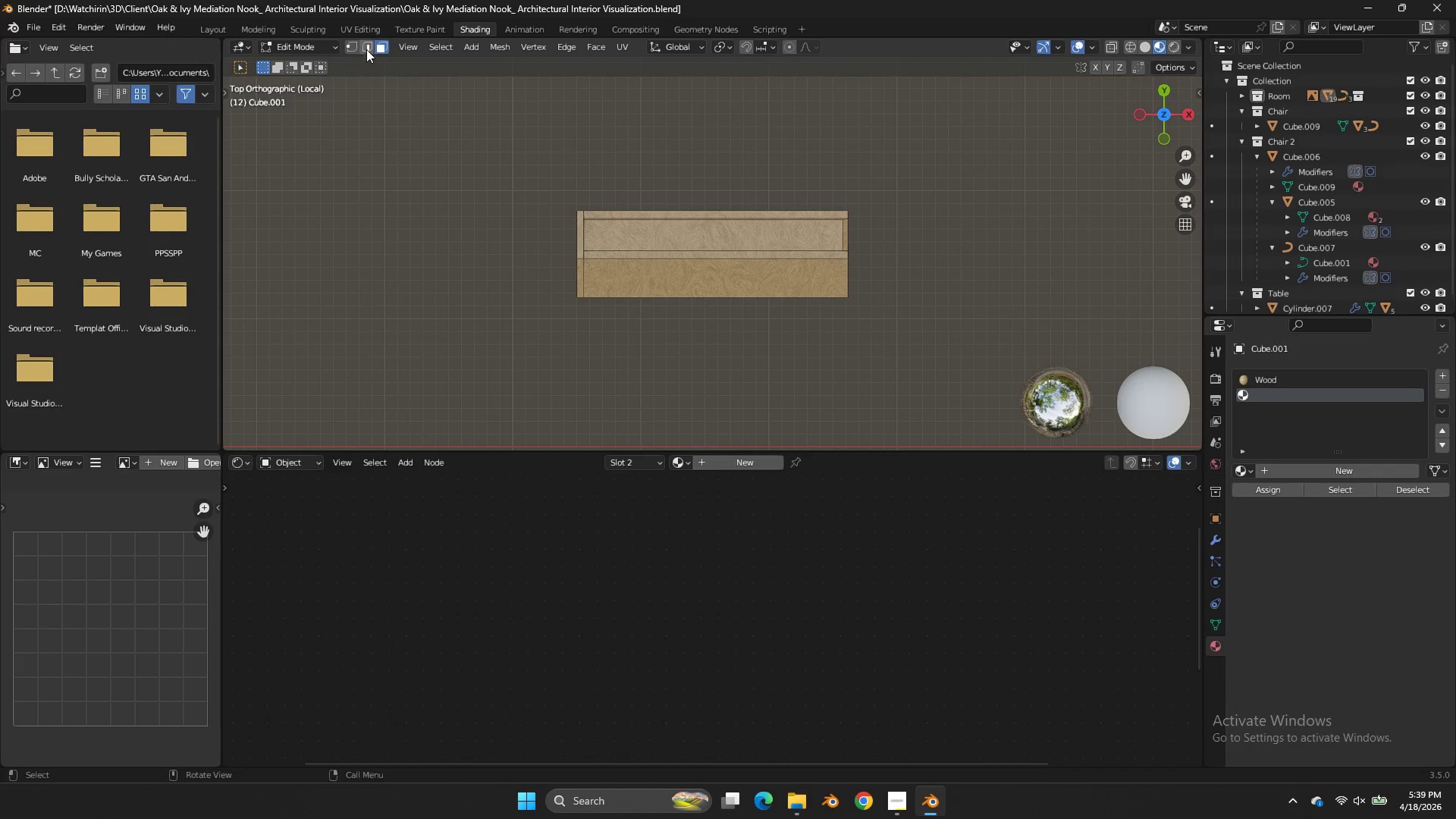 
left_click([806, 234])
 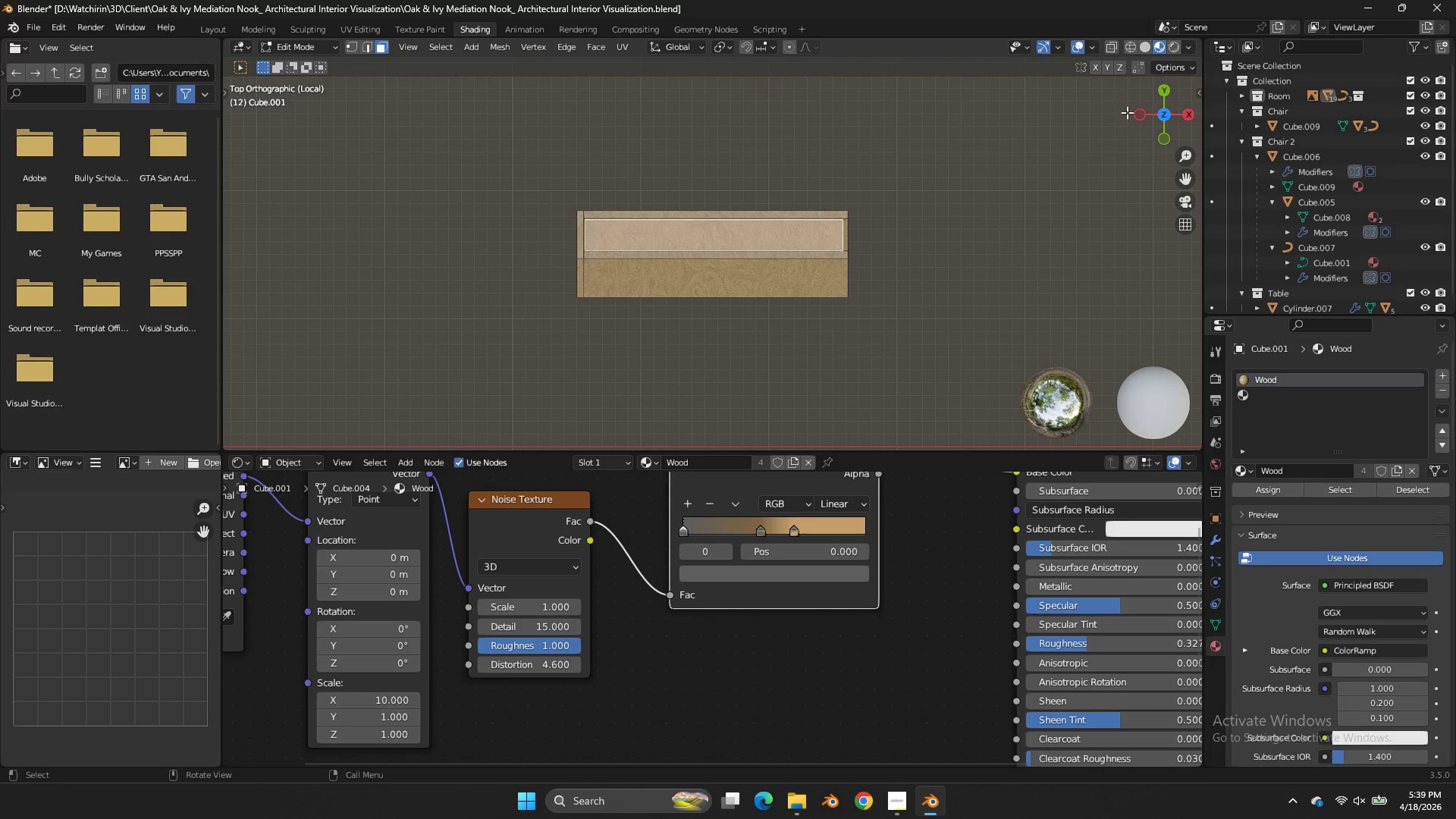 
left_click_drag(start_coordinate=[1148, 120], to_coordinate=[962, 360])
 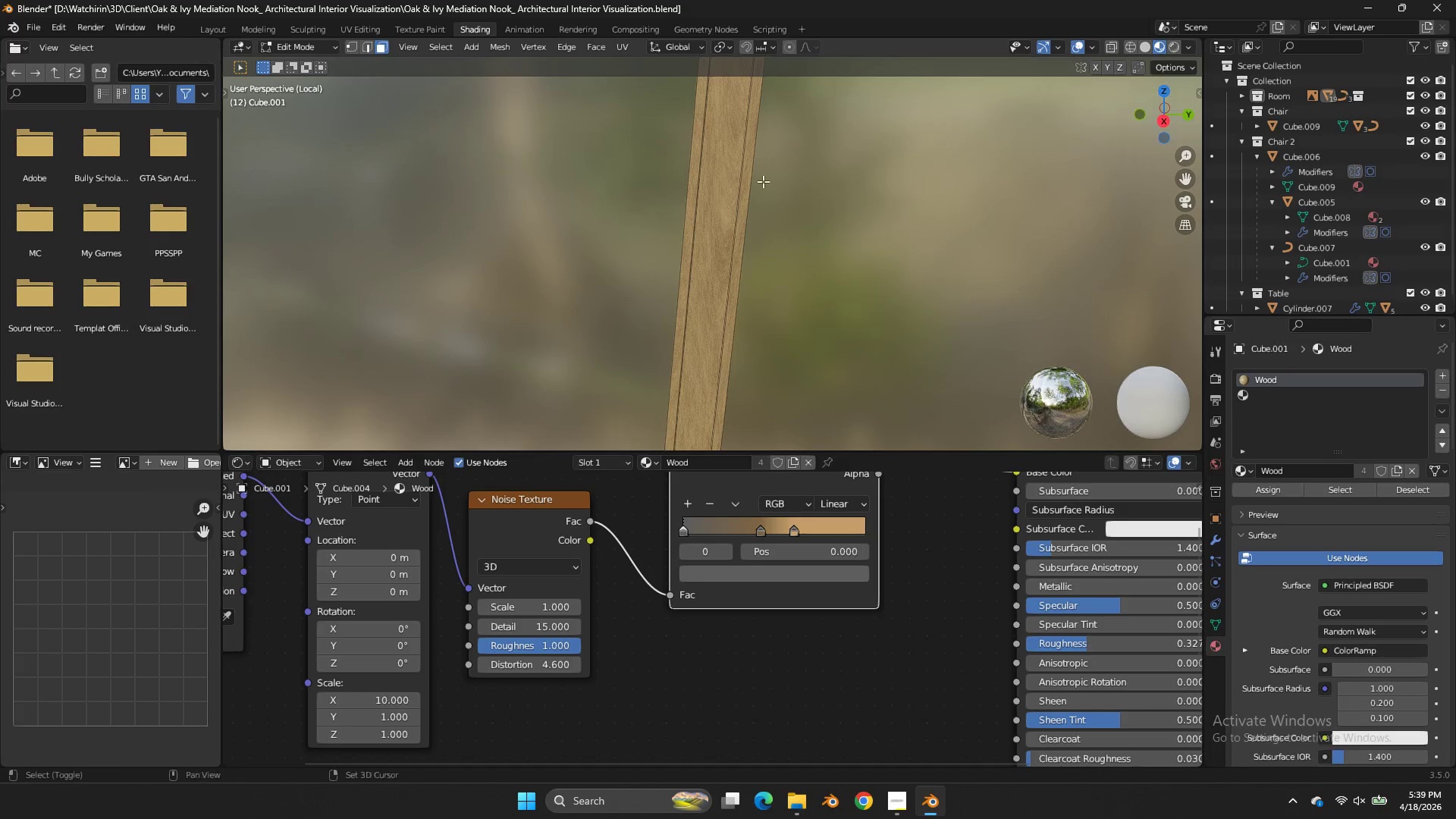 
hold_key(key=ShiftLeft, duration=0.66)
left_click([736, 194])
 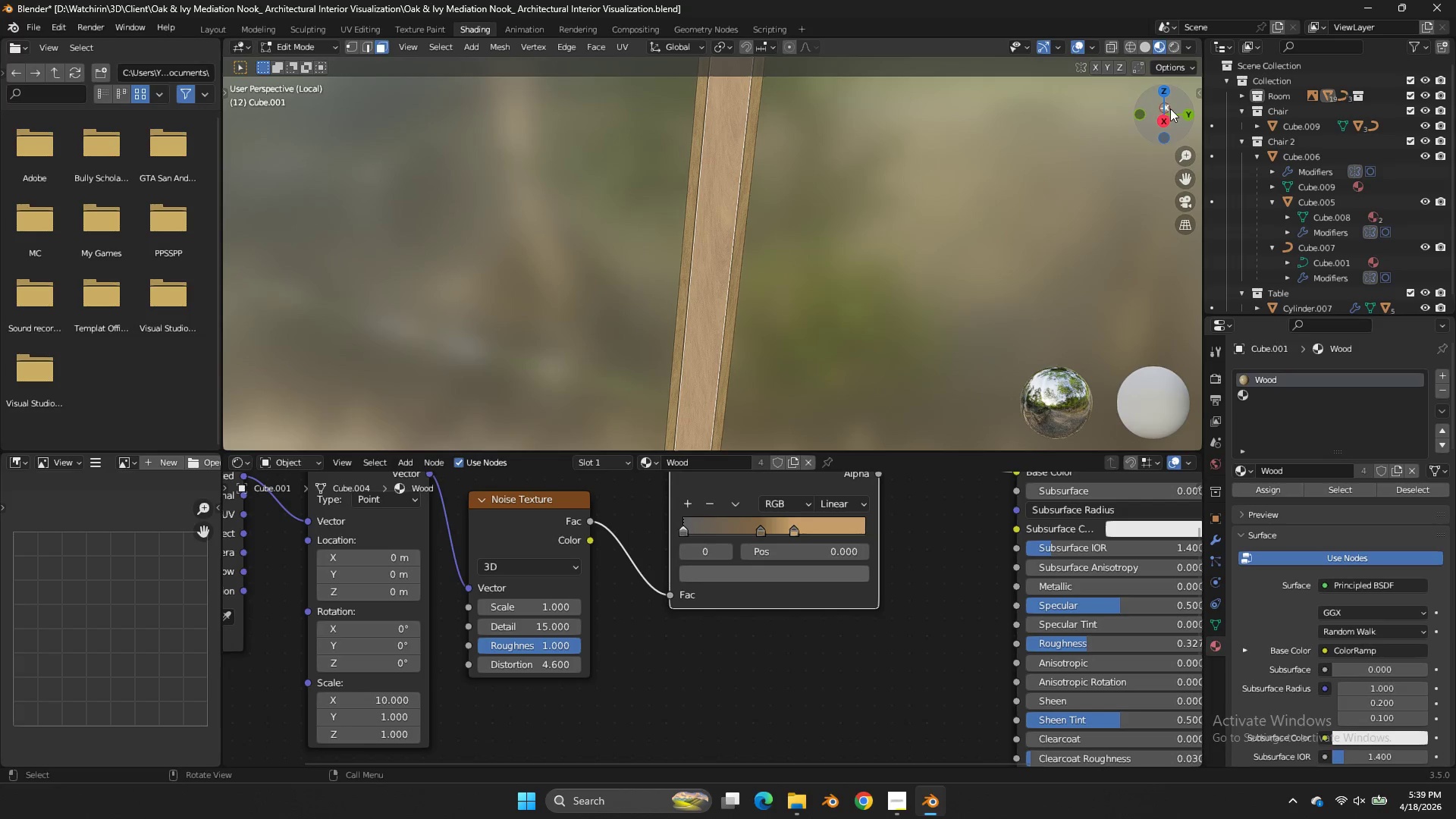 
left_click_drag(start_coordinate=[1170, 108], to_coordinate=[229, 347])
 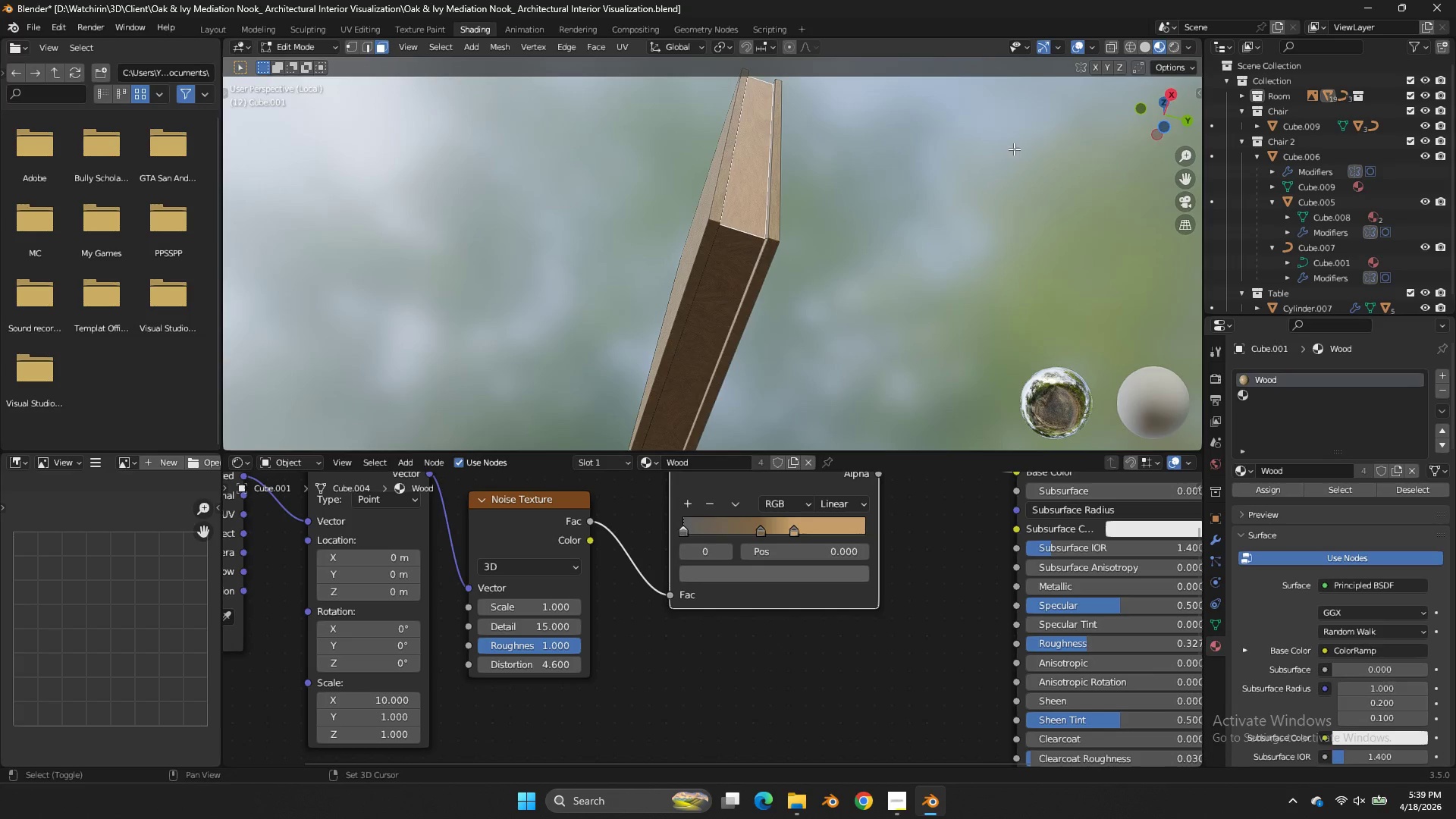 
hold_key(key=ShiftLeft, duration=0.73)
left_click([748, 259])
 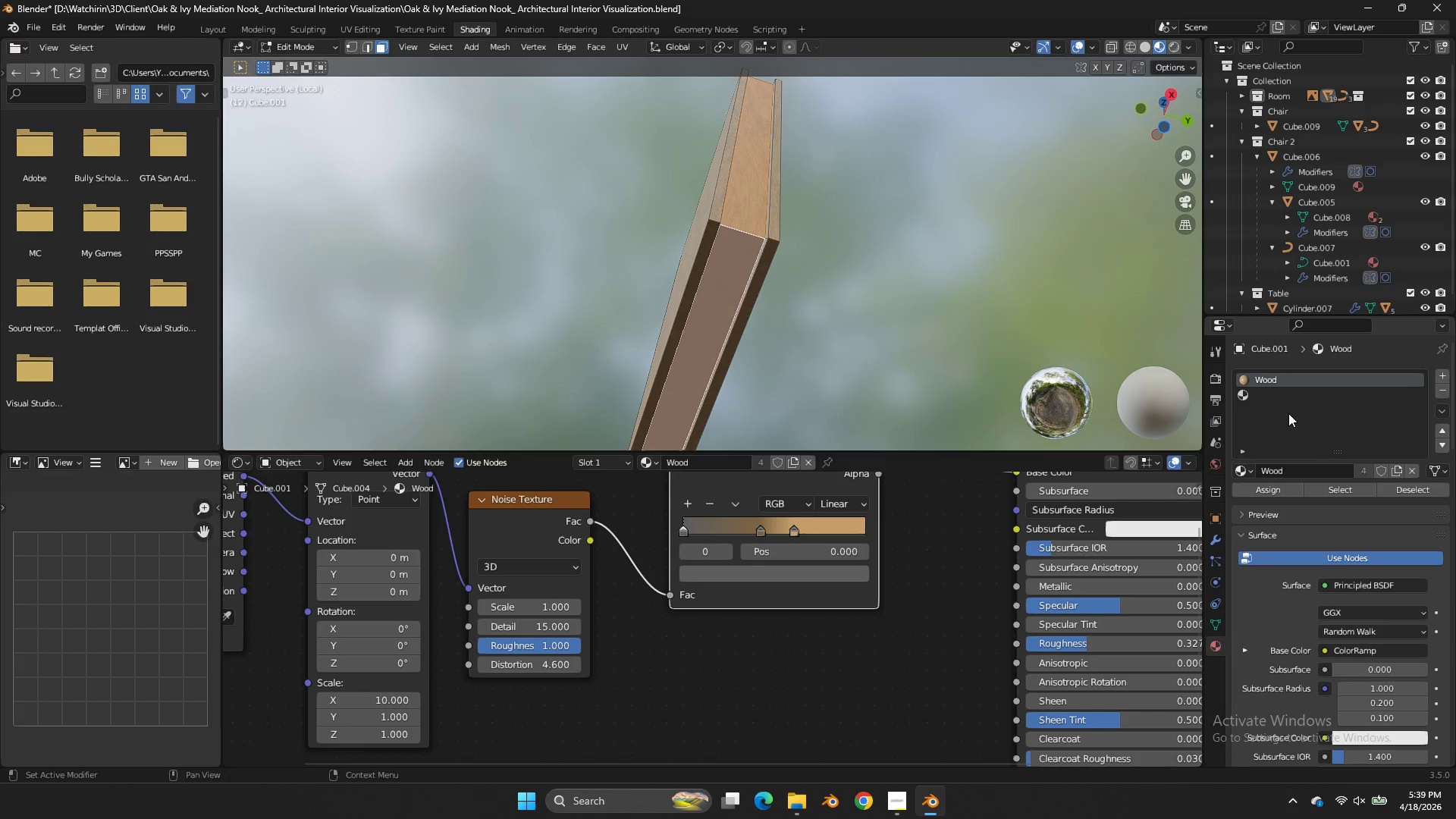 
left_click([1276, 394])
 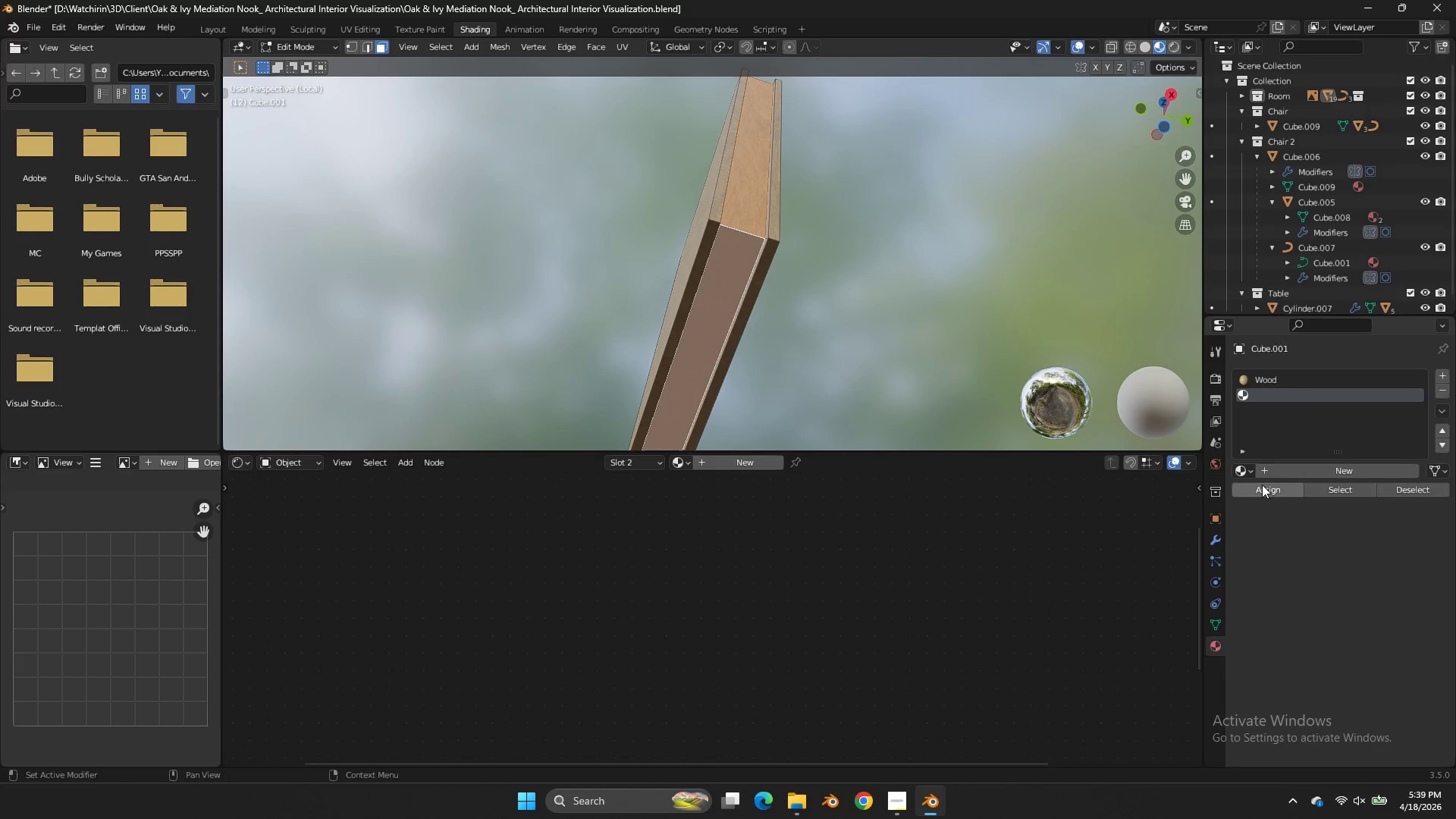 
left_click([1263, 491])
 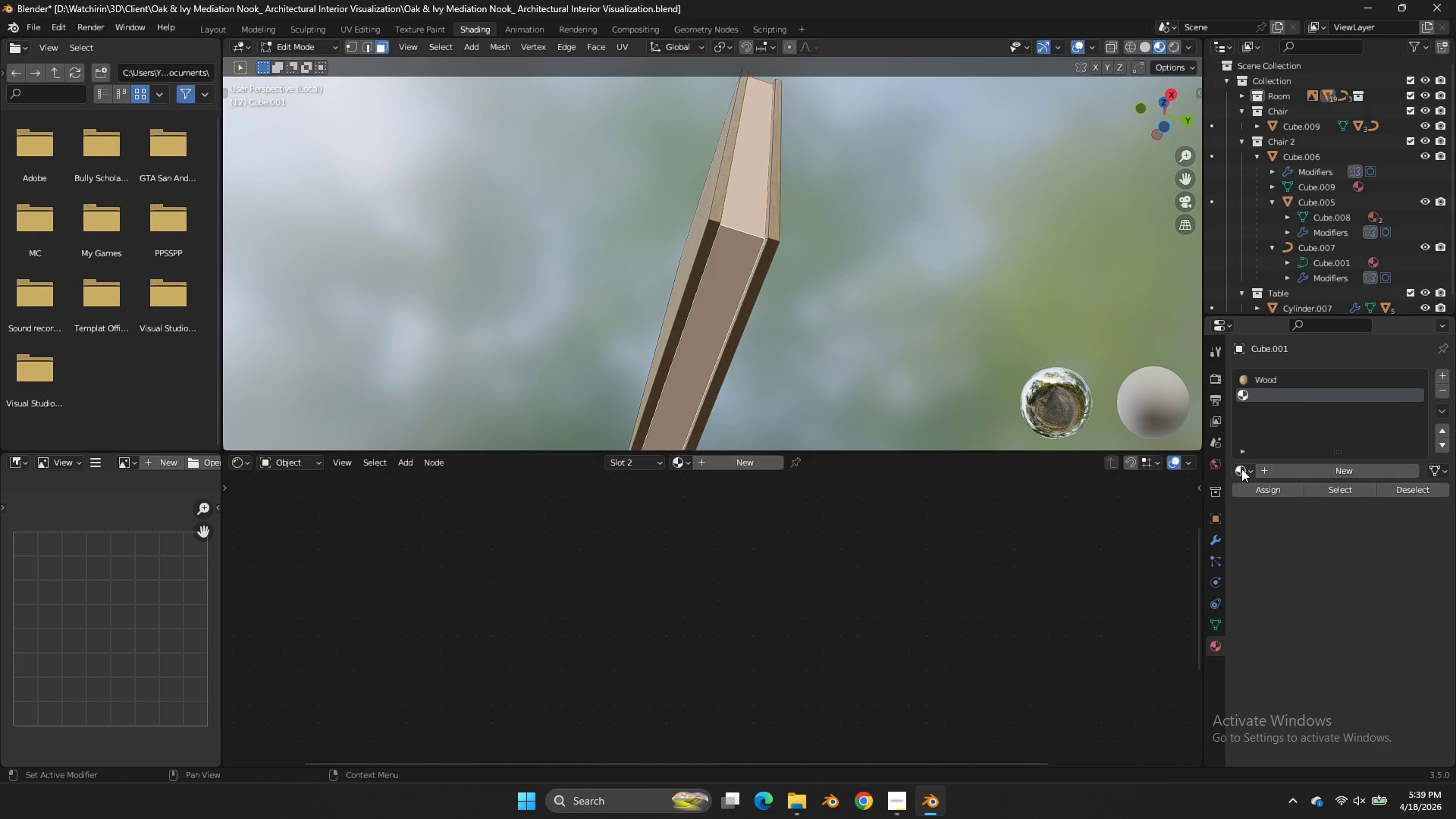 
double_click([1241, 469])
 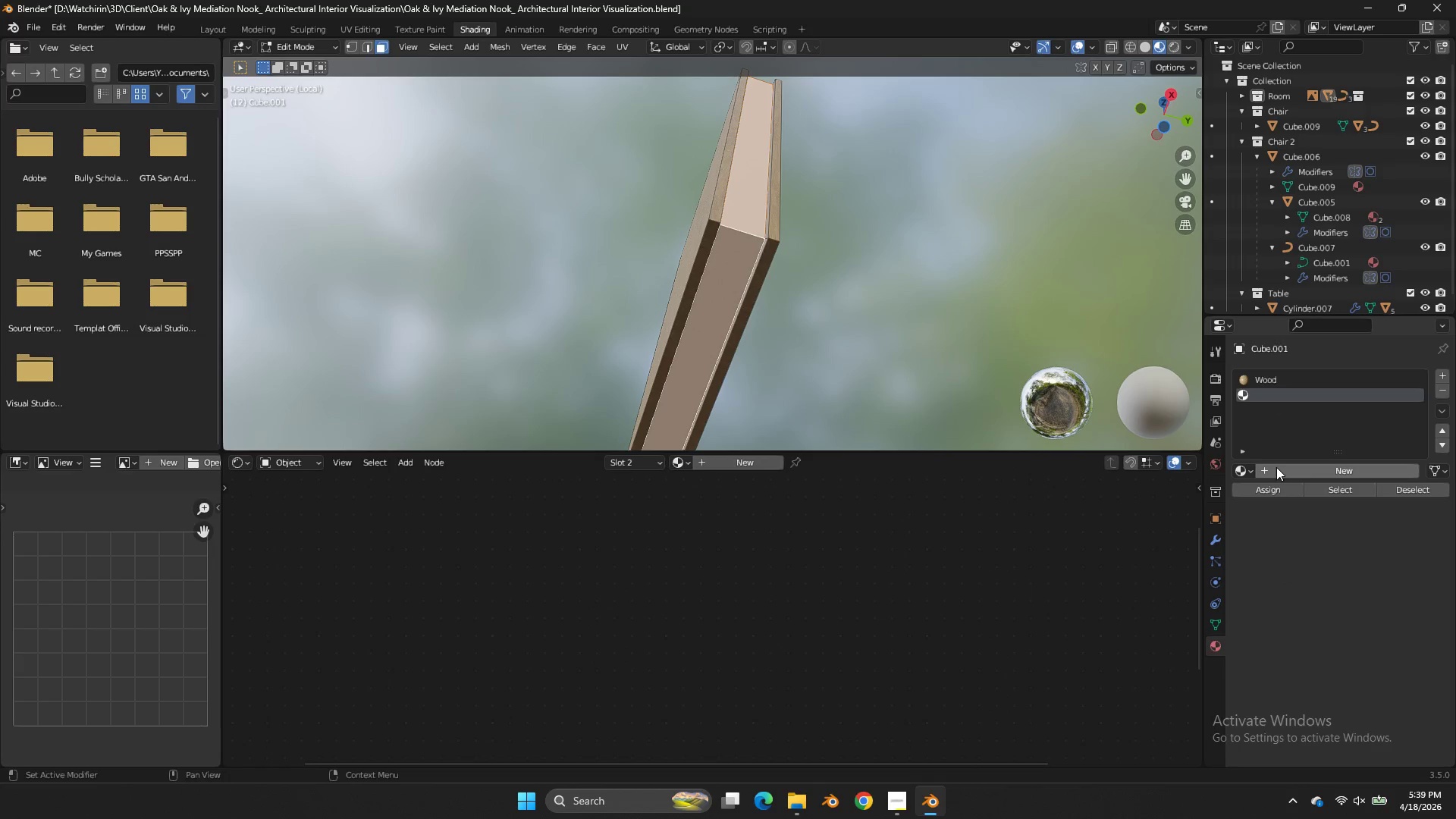 
triple_click([1276, 467])
 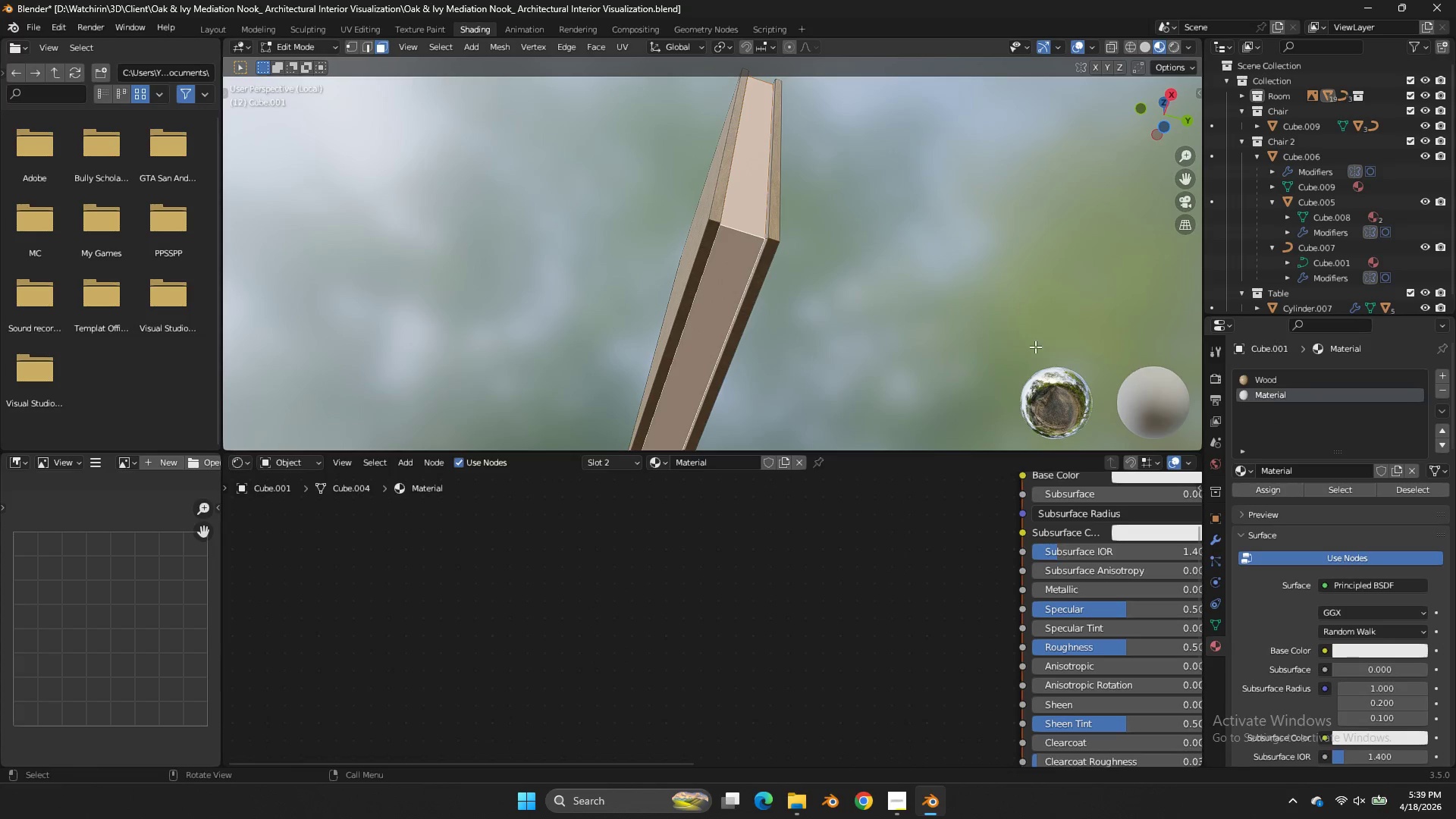 
left_click([996, 338])
 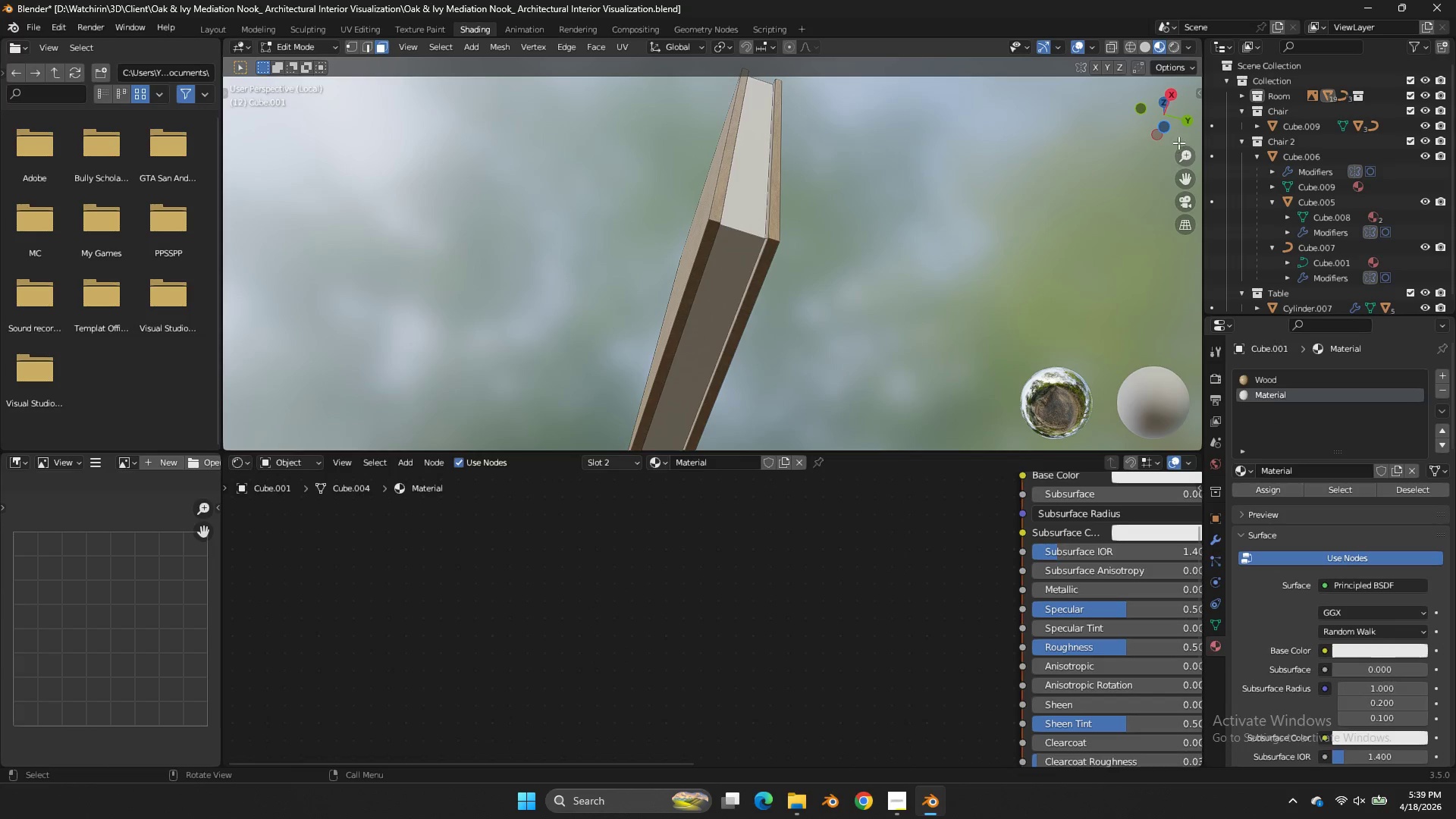 
left_click_drag(start_coordinate=[1178, 143], to_coordinate=[1163, 143])
 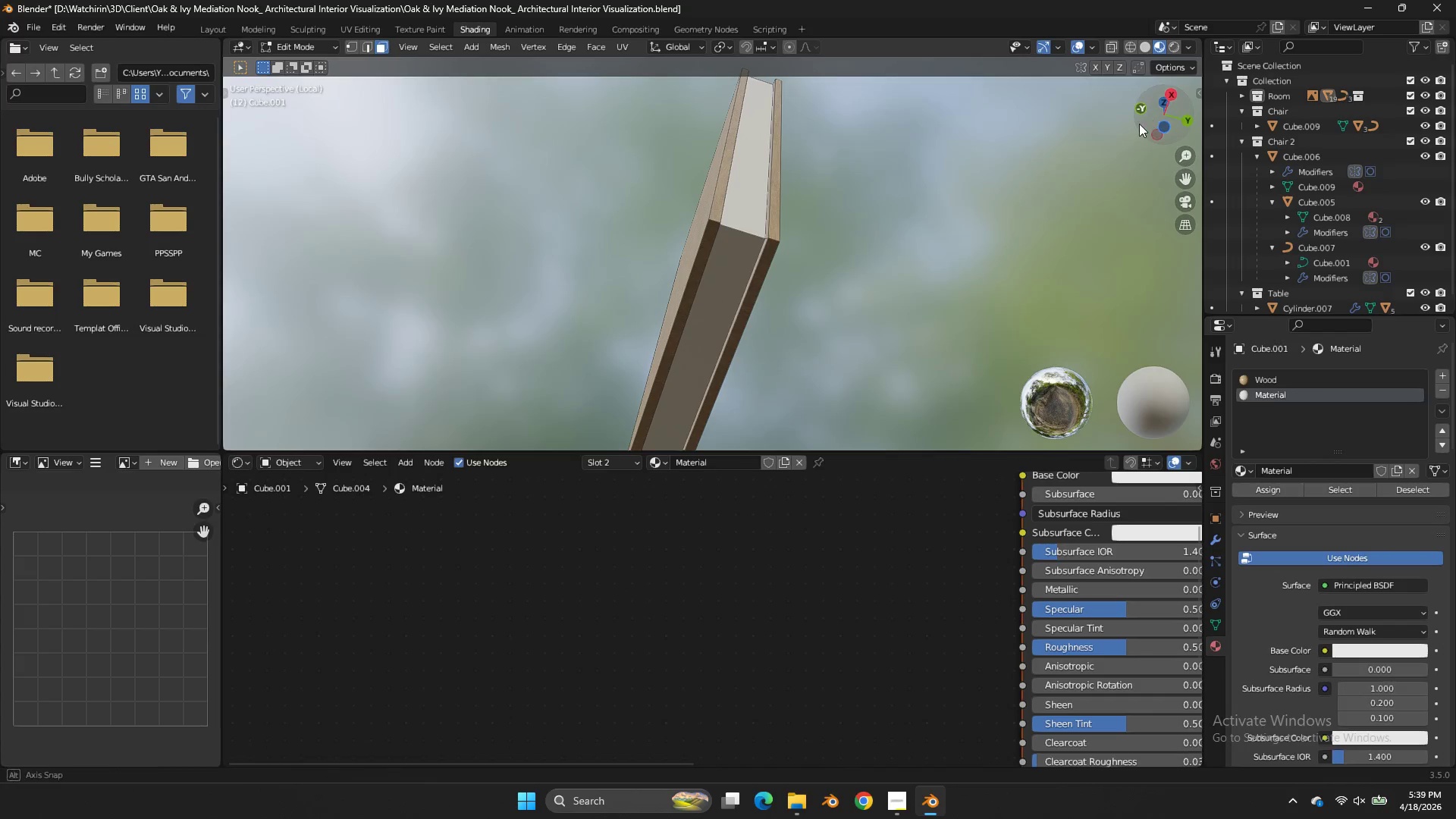 
left_click_drag(start_coordinate=[1147, 116], to_coordinate=[1085, 334])
 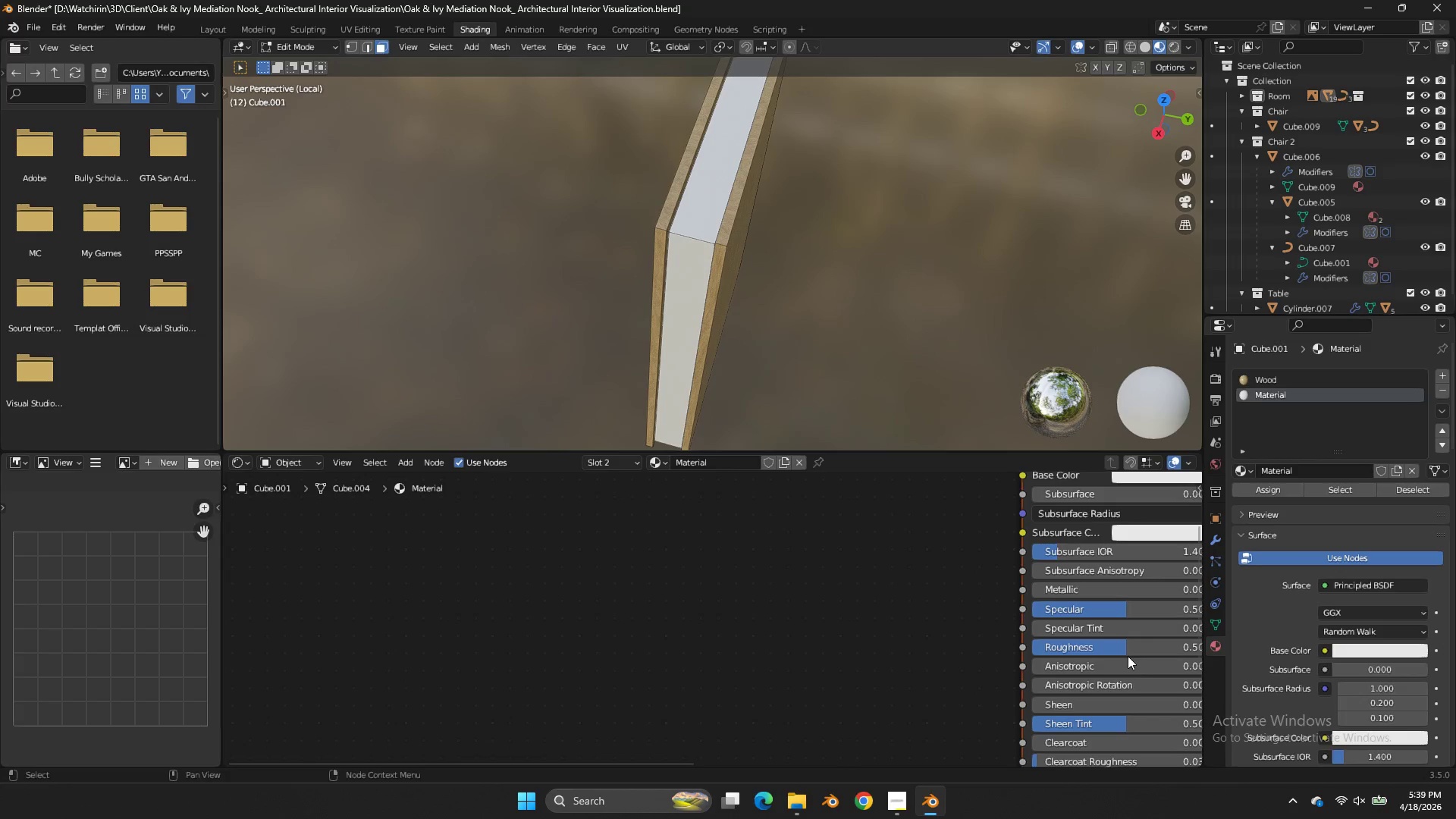 
left_click_drag(start_coordinate=[1122, 650], to_coordinate=[805, 457])
 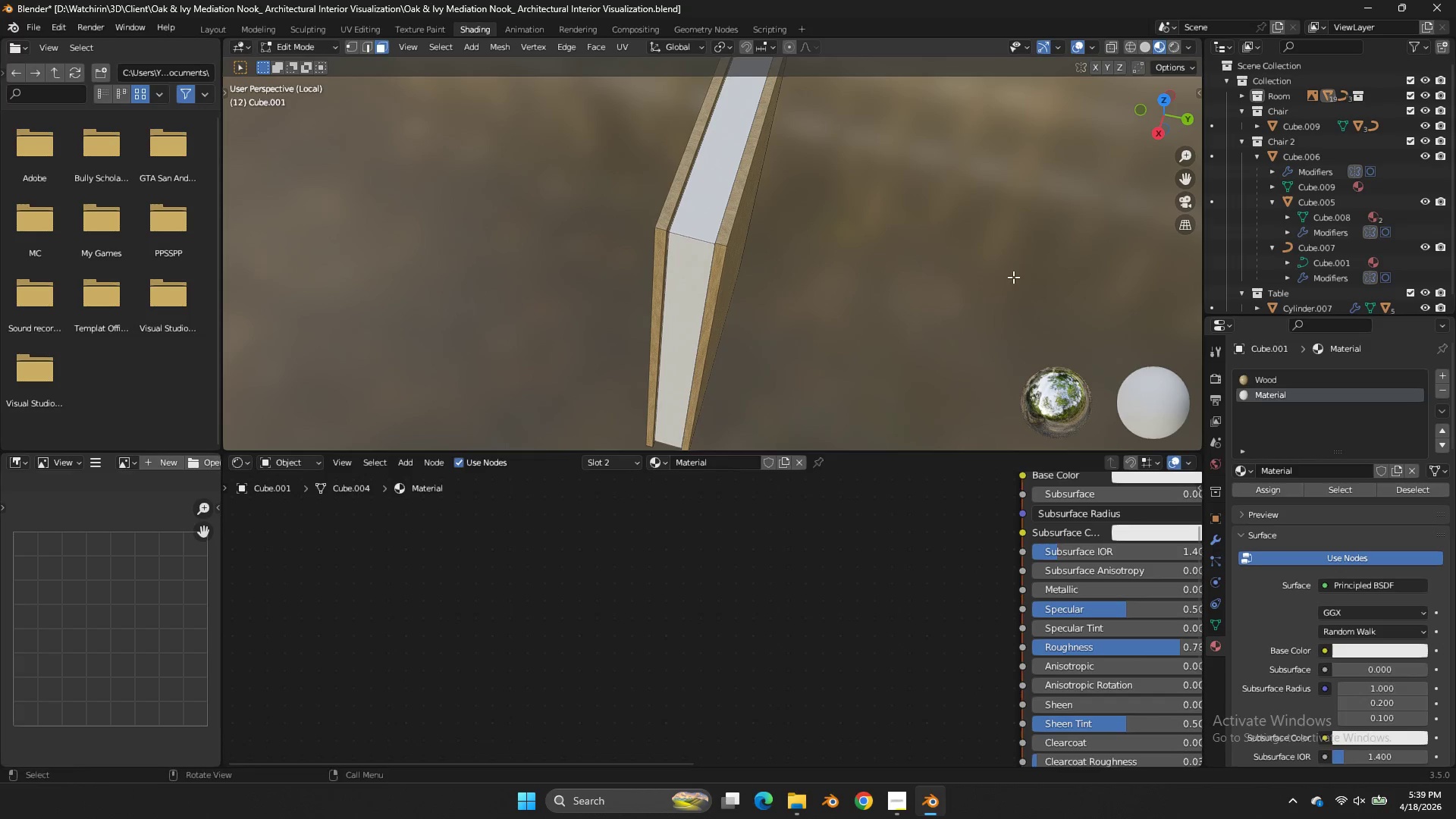 
left_click_drag(start_coordinate=[1013, 277], to_coordinate=[1015, 264])
 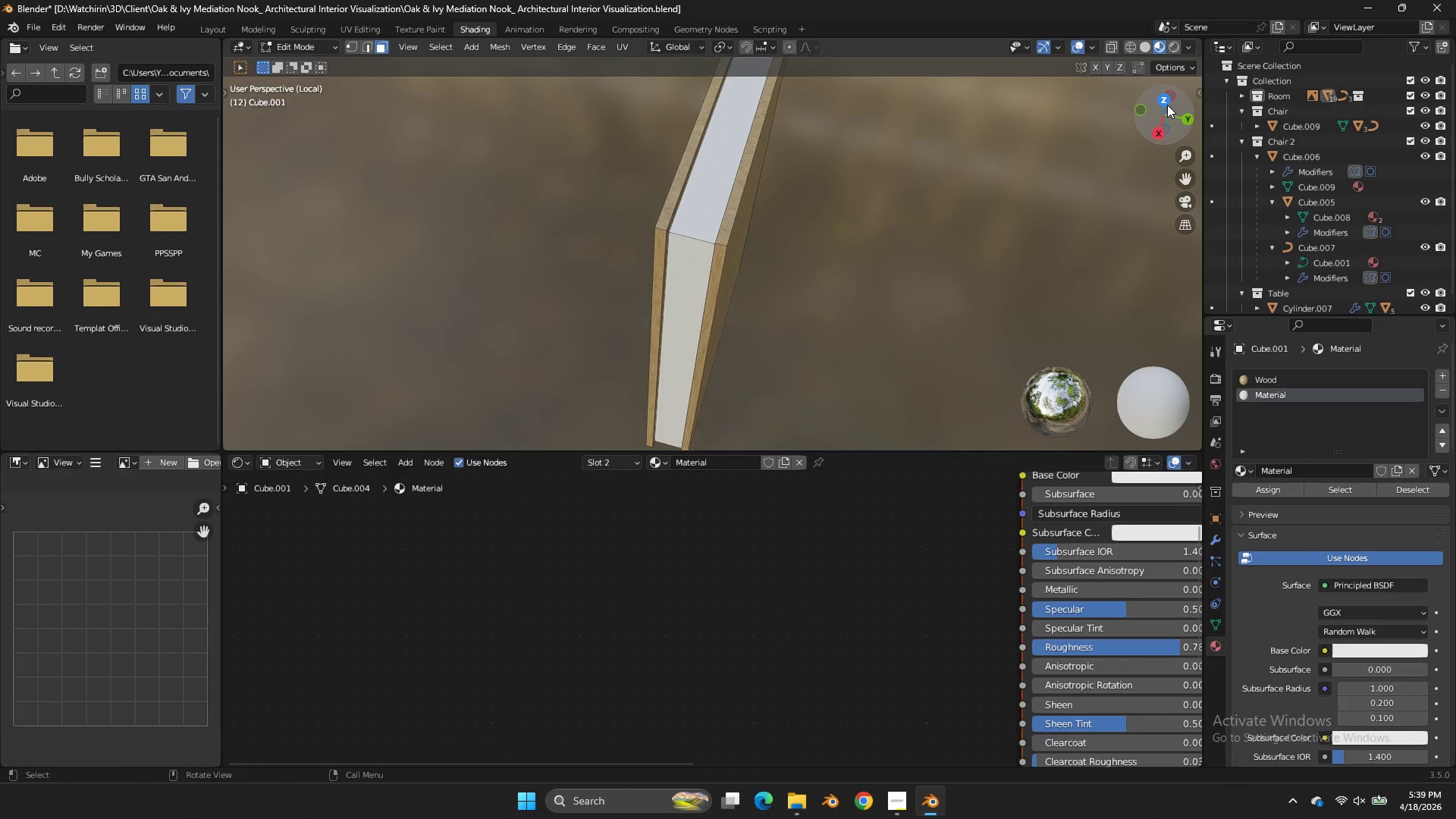 
left_click_drag(start_coordinate=[1167, 105], to_coordinate=[278, 88])
 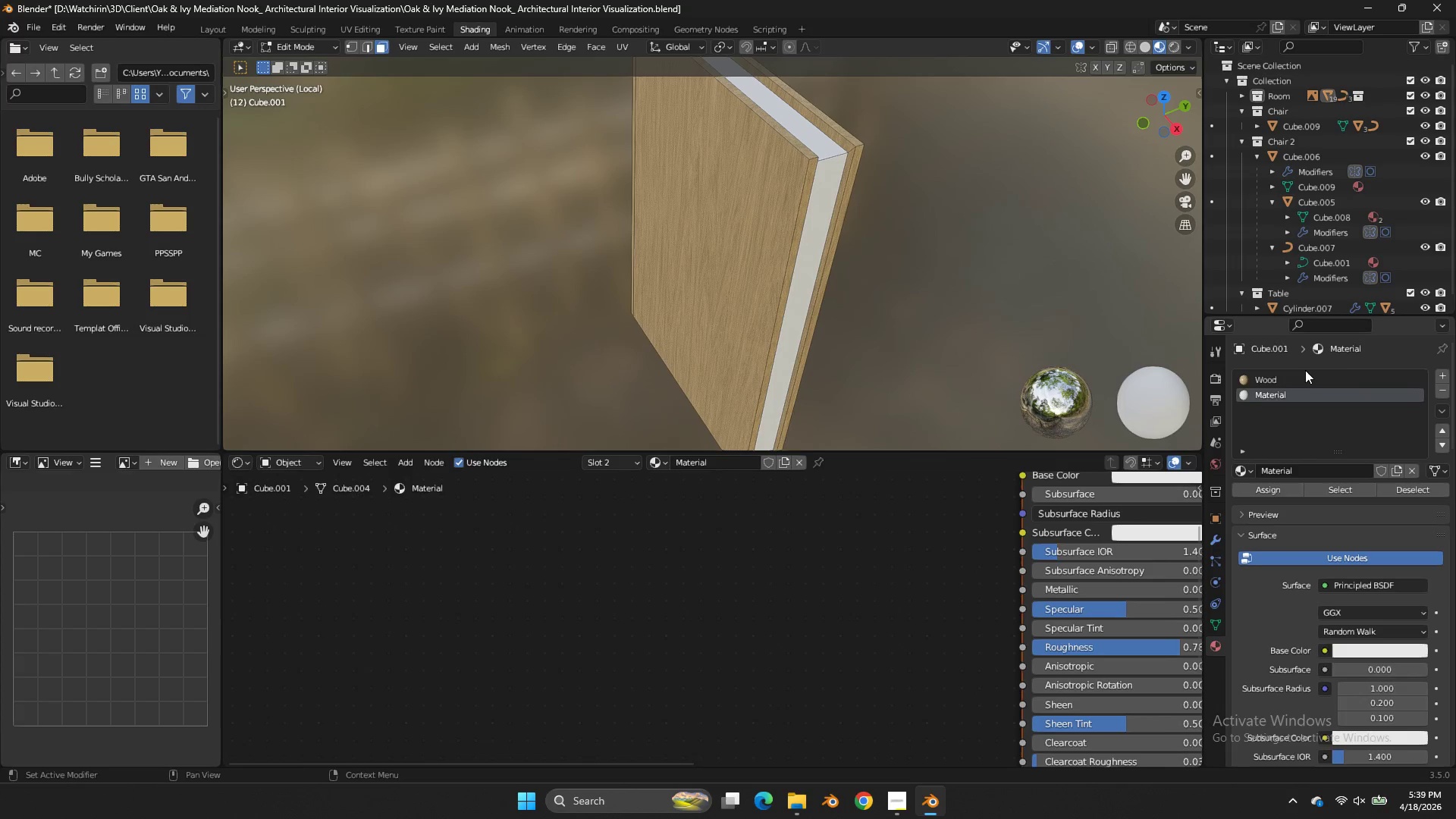 
left_click([1304, 378])
 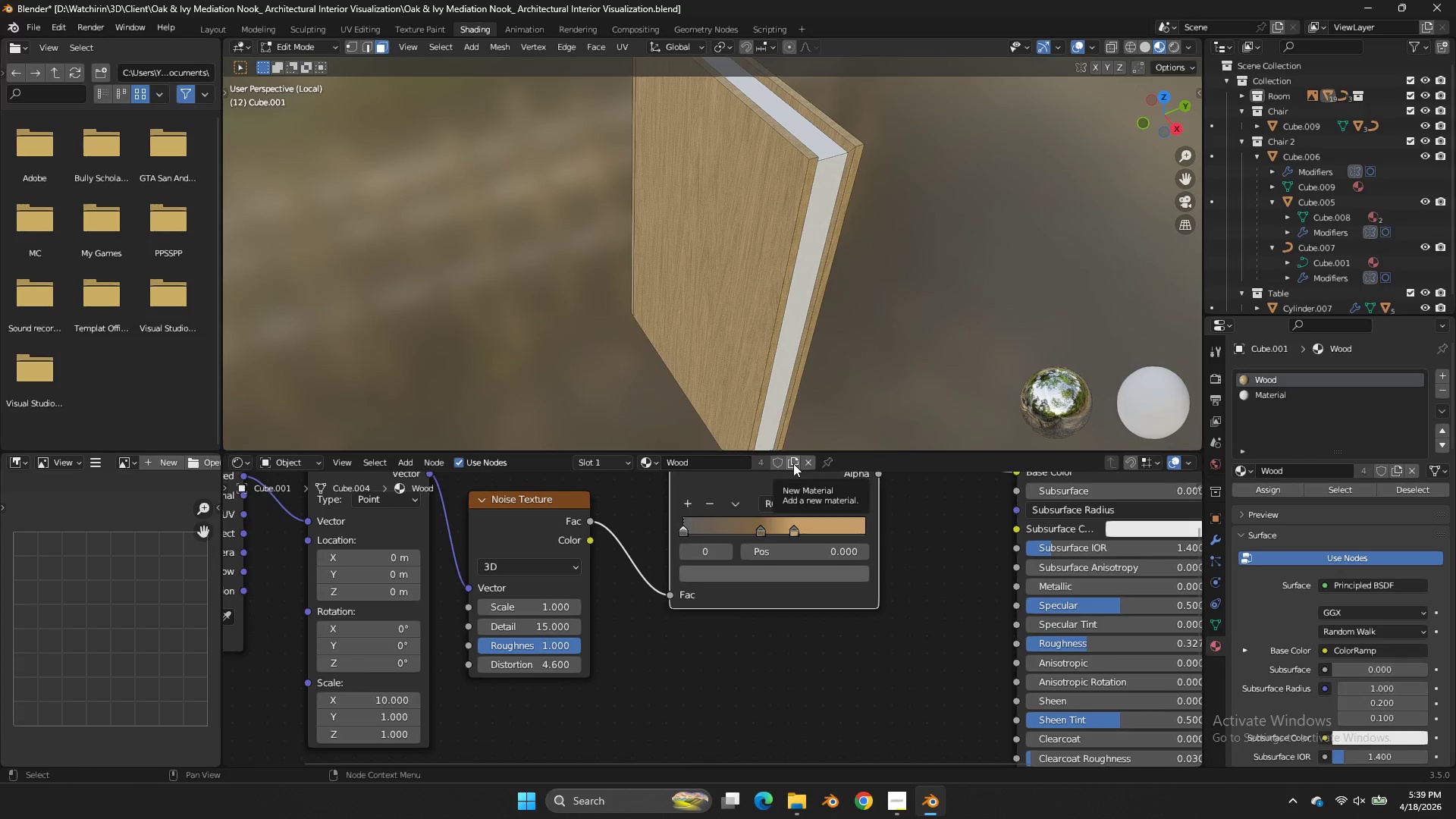 
wait(7.3)
 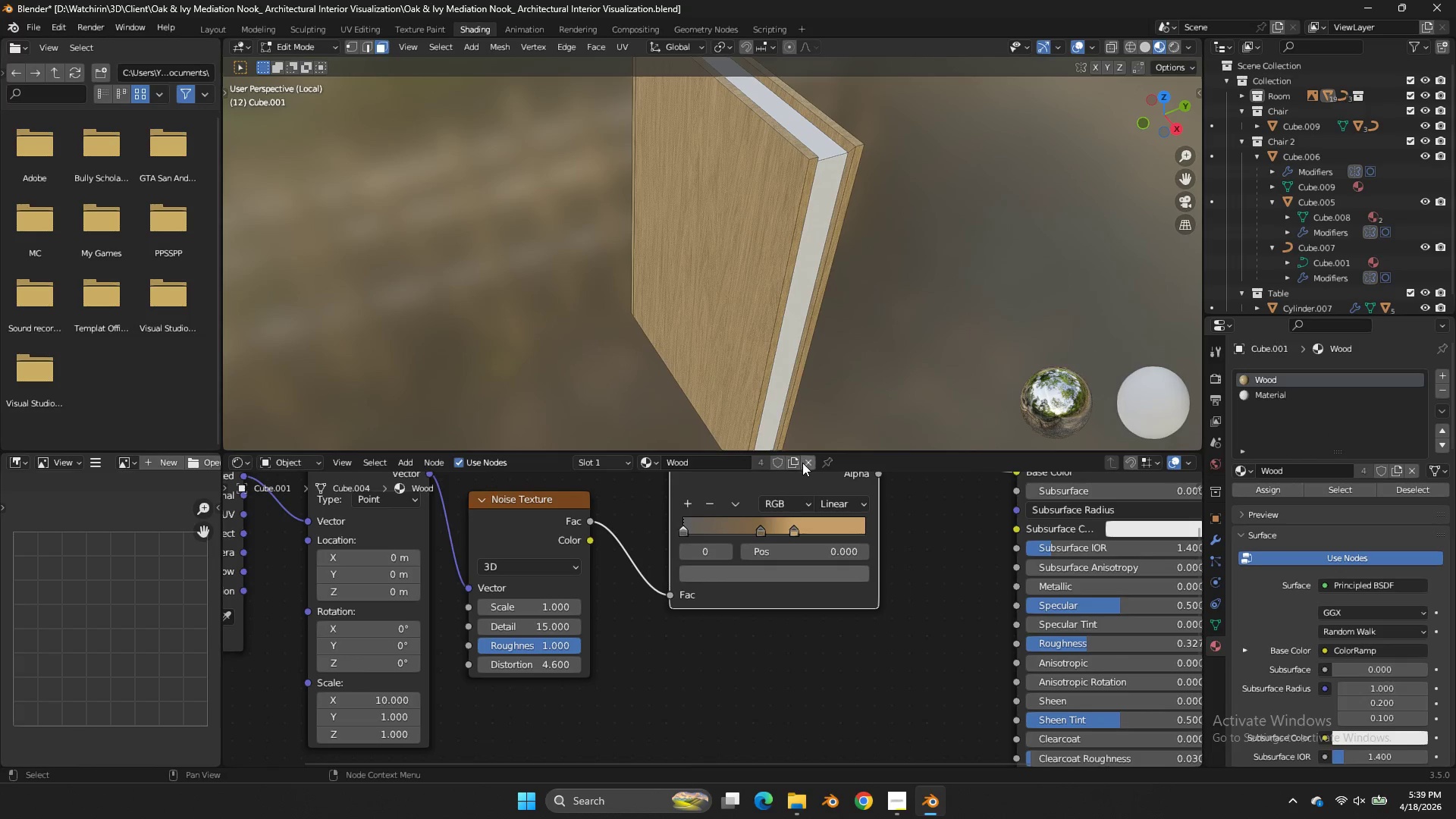 
left_click([793, 463])
 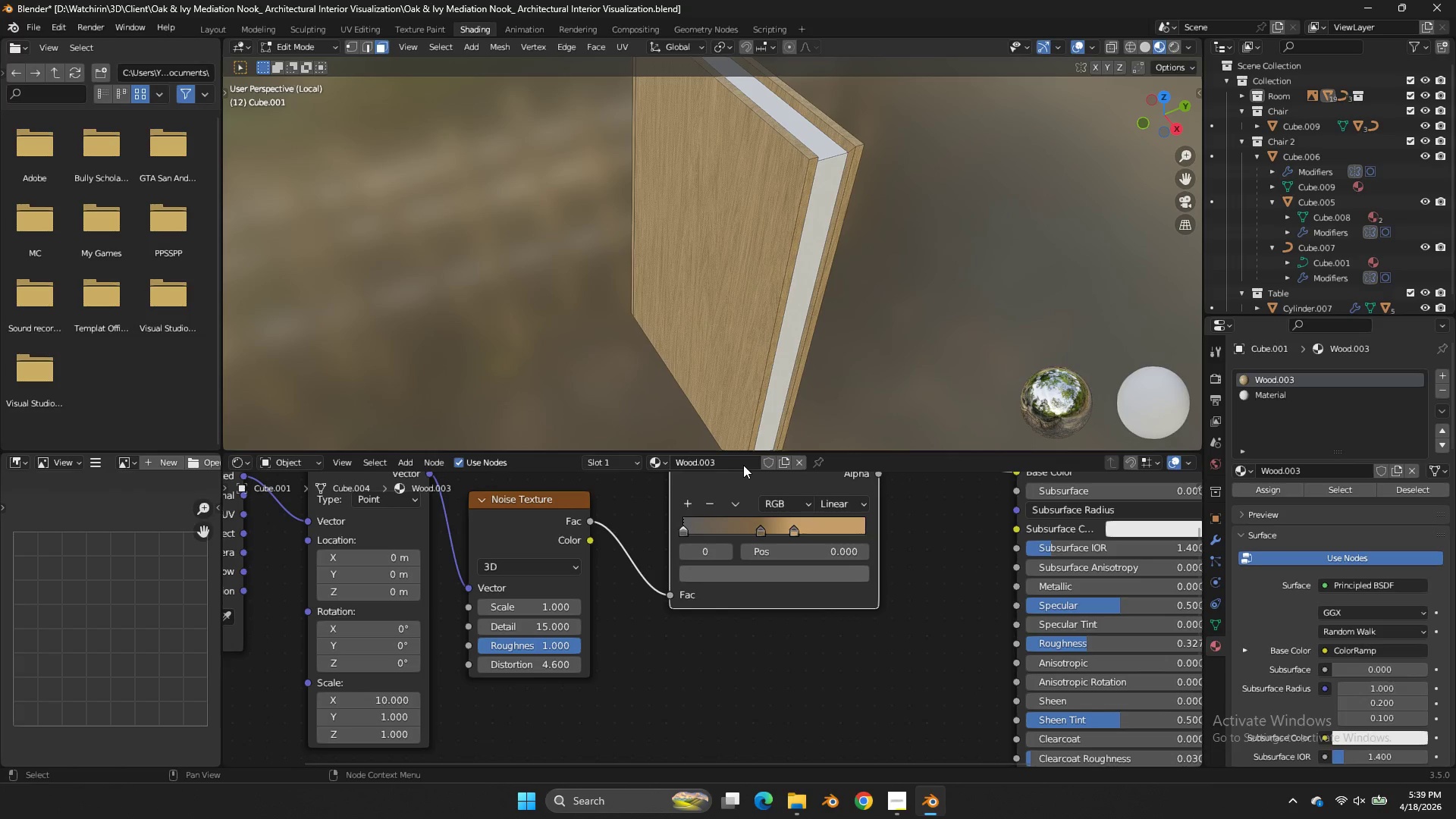 
left_click([743, 465])
 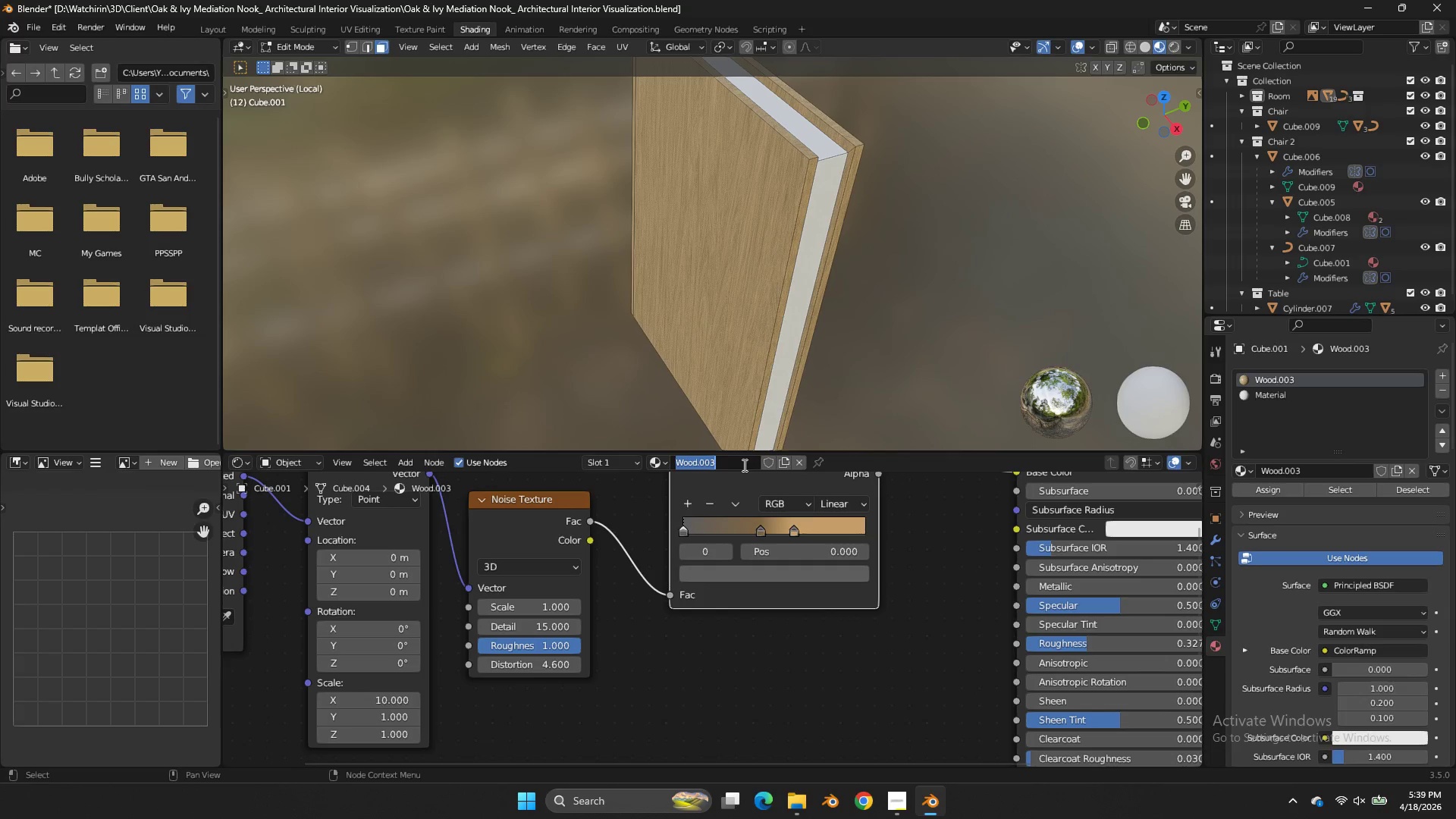 
type(Bo)
key(Backspace)
key(Backspace)
type(Book)
 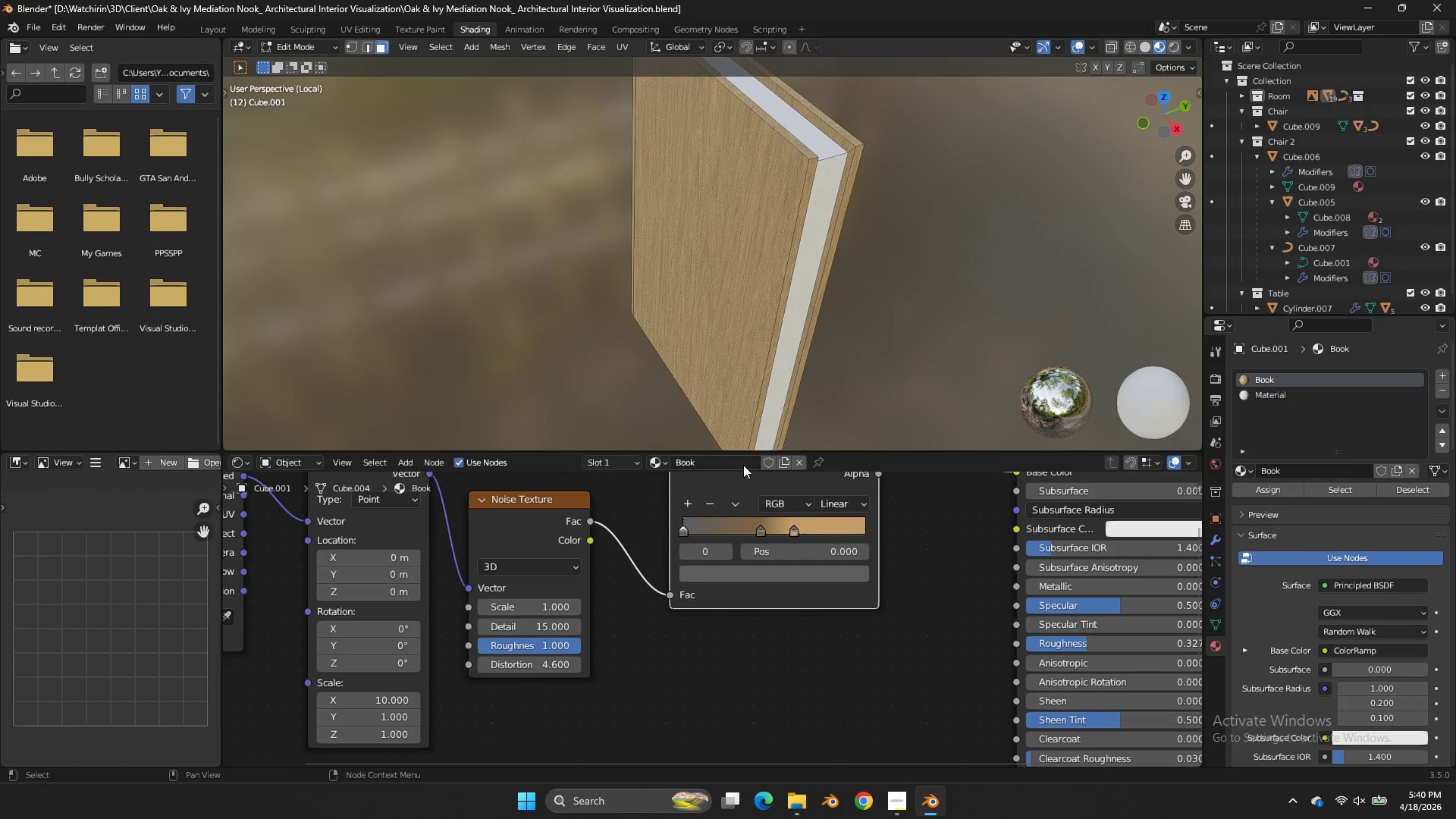 
key(Enter)
 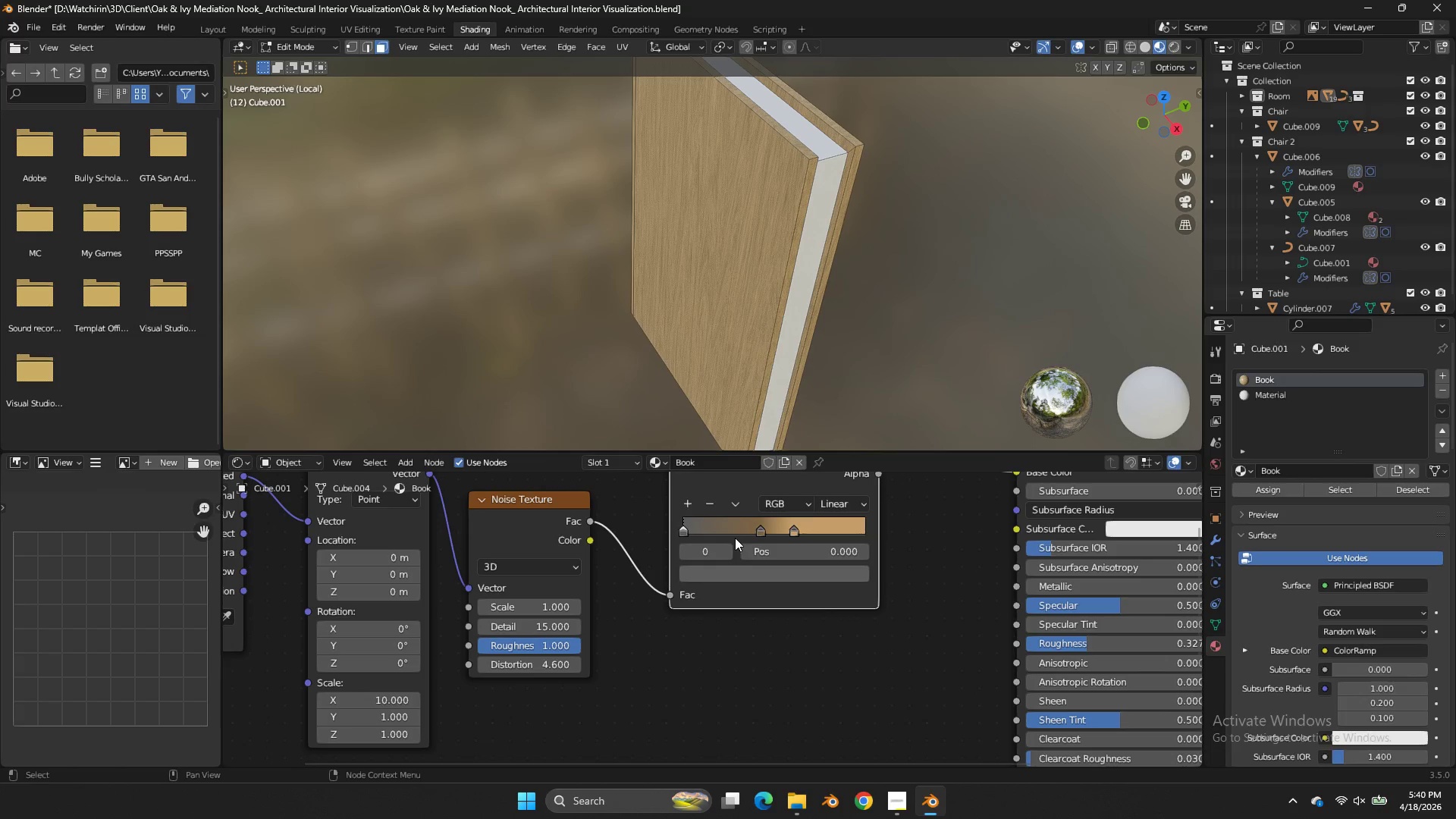 
double_click([717, 504])
 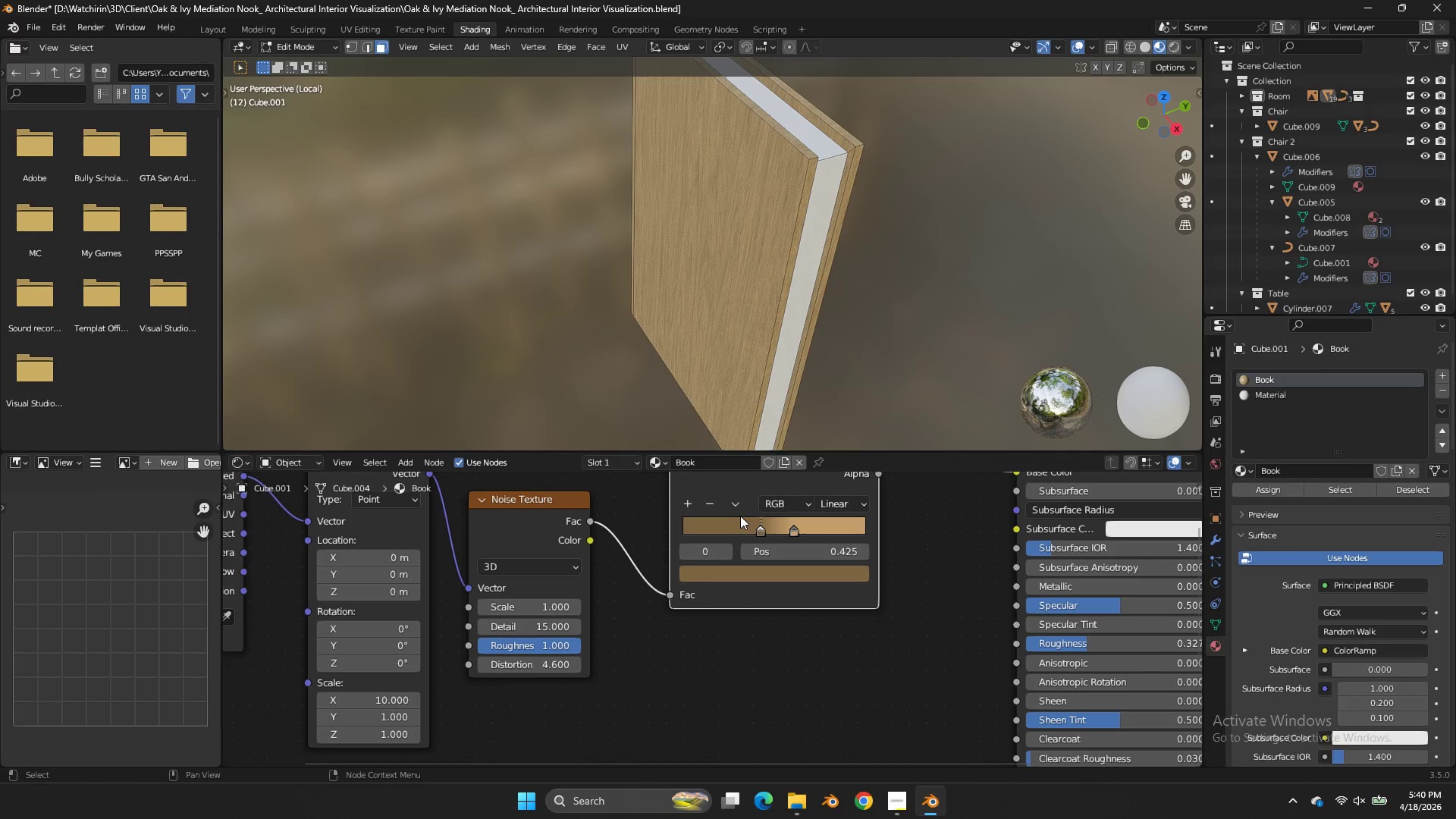 
left_click_drag(start_coordinate=[742, 516], to_coordinate=[678, 524])
 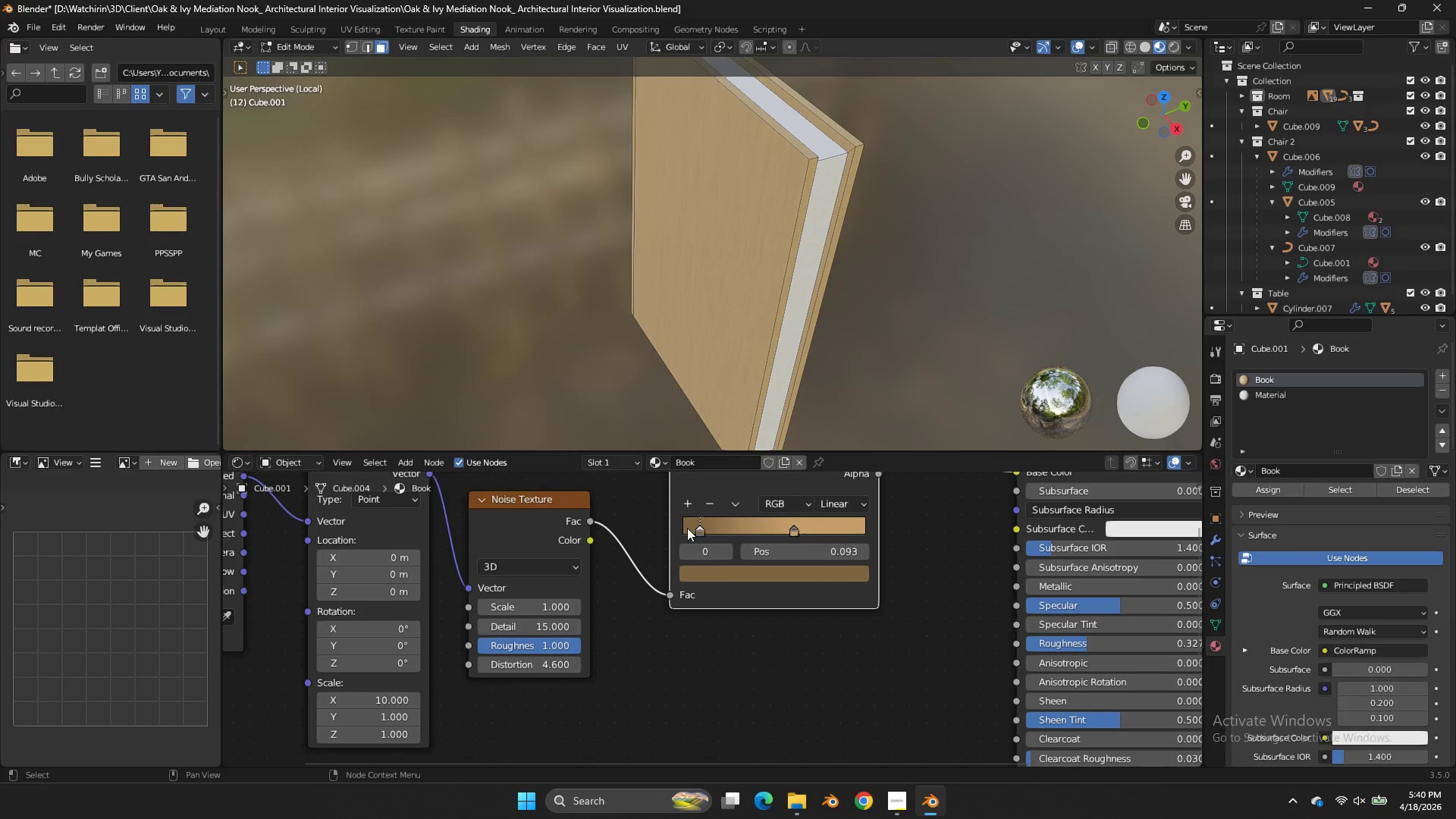 
double_click([710, 508])
 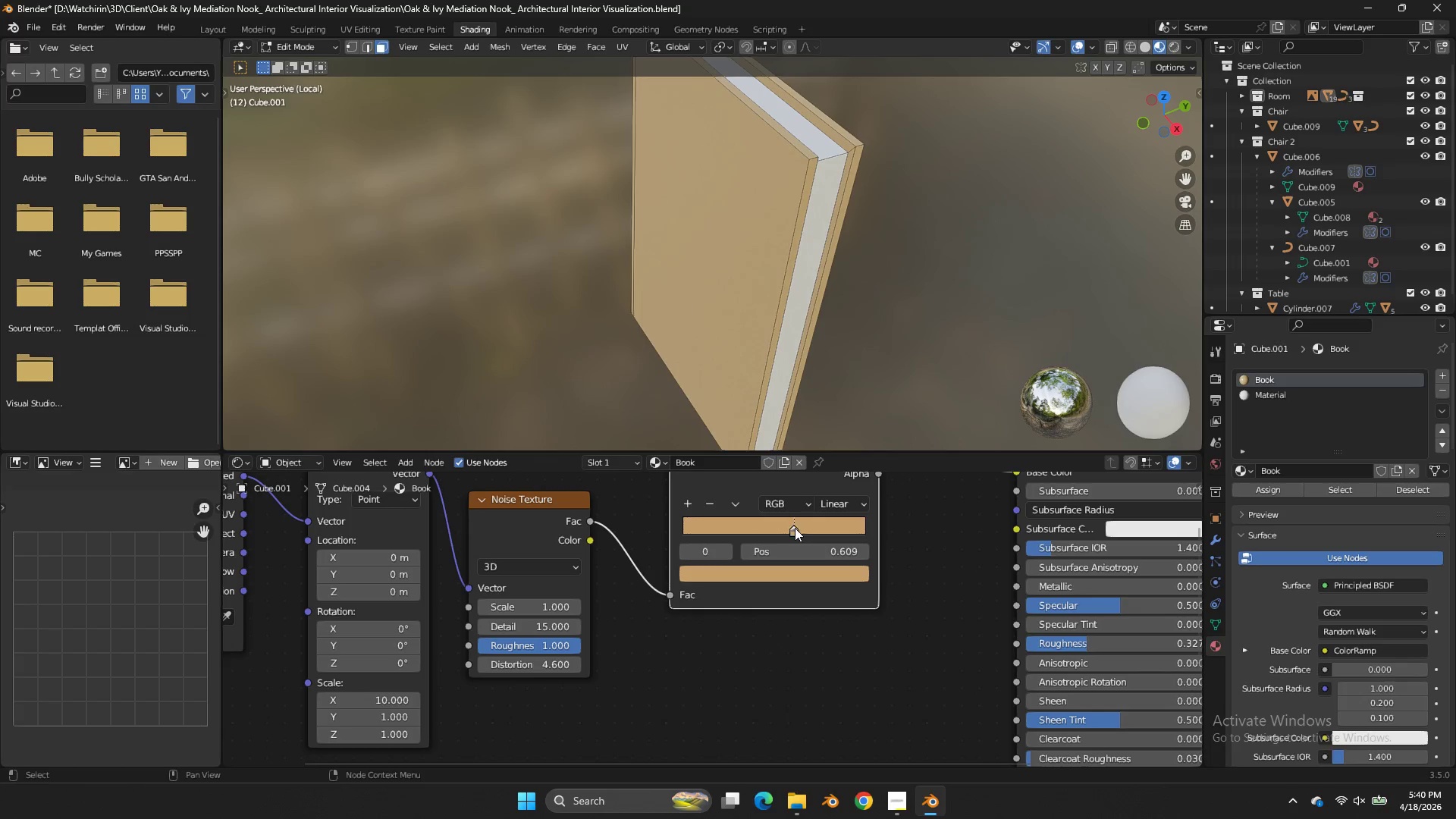 
left_click_drag(start_coordinate=[795, 528], to_coordinate=[780, 528])
 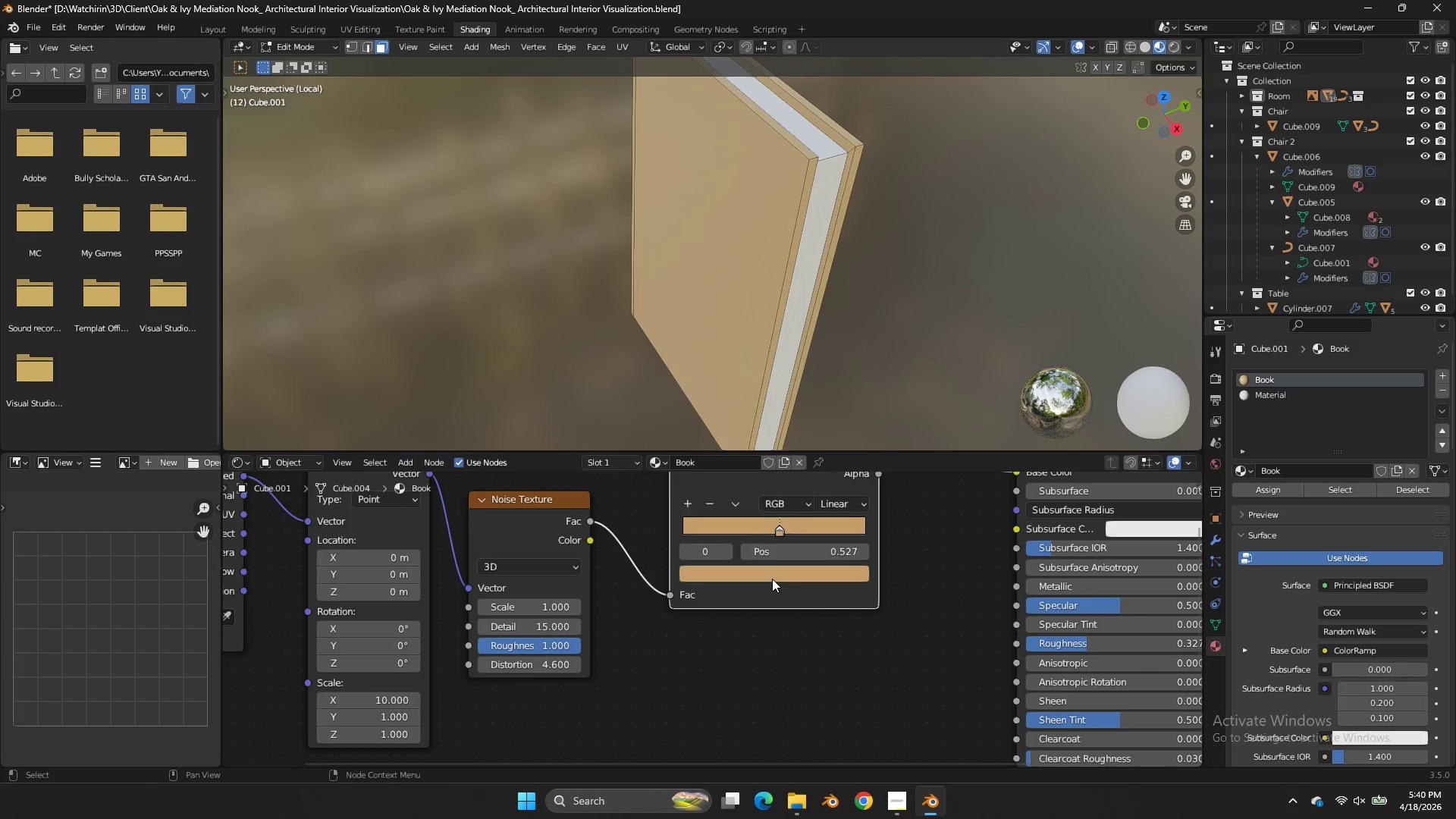 
triple_click([772, 579])
 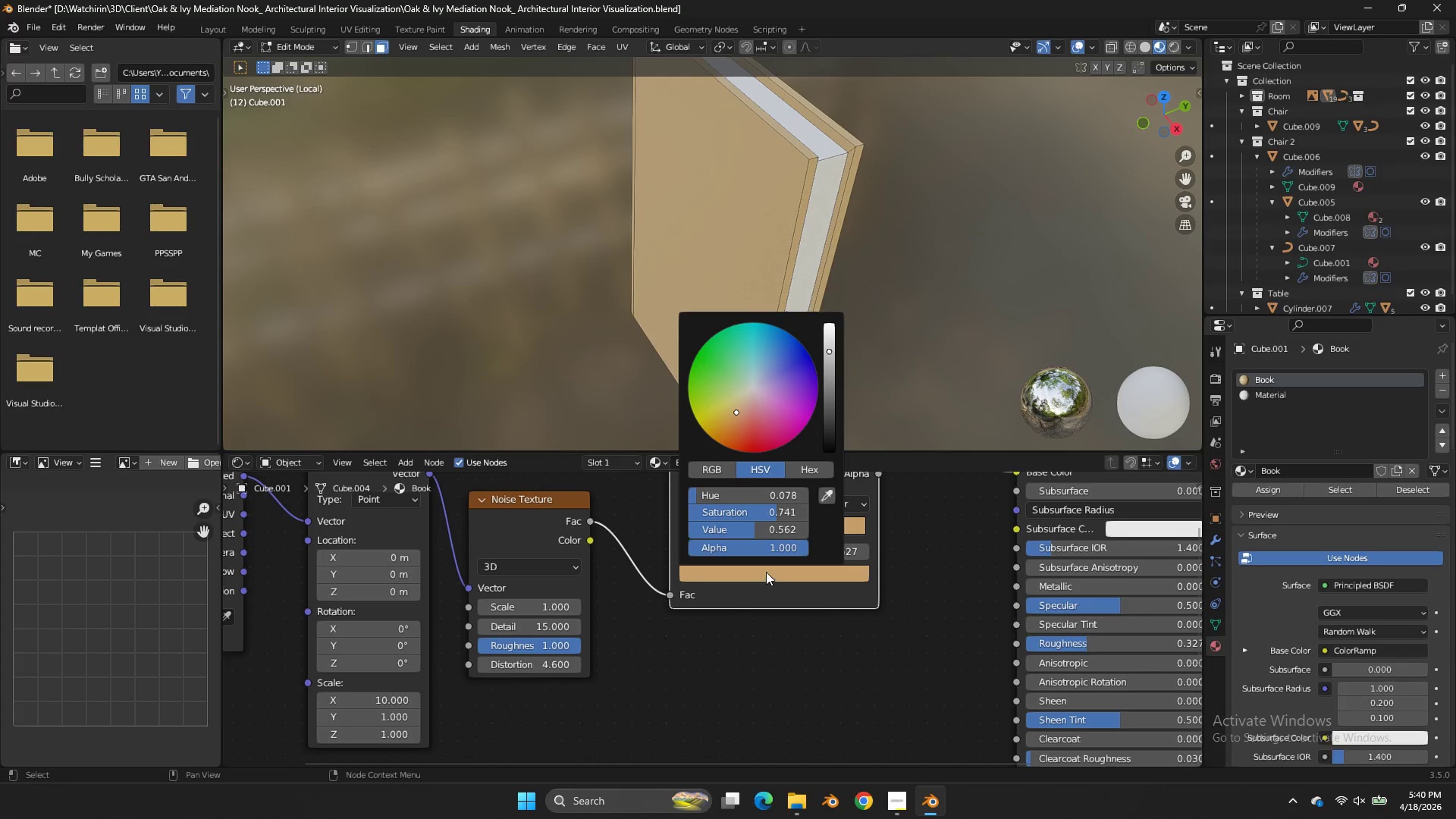 
triple_click([766, 572])
 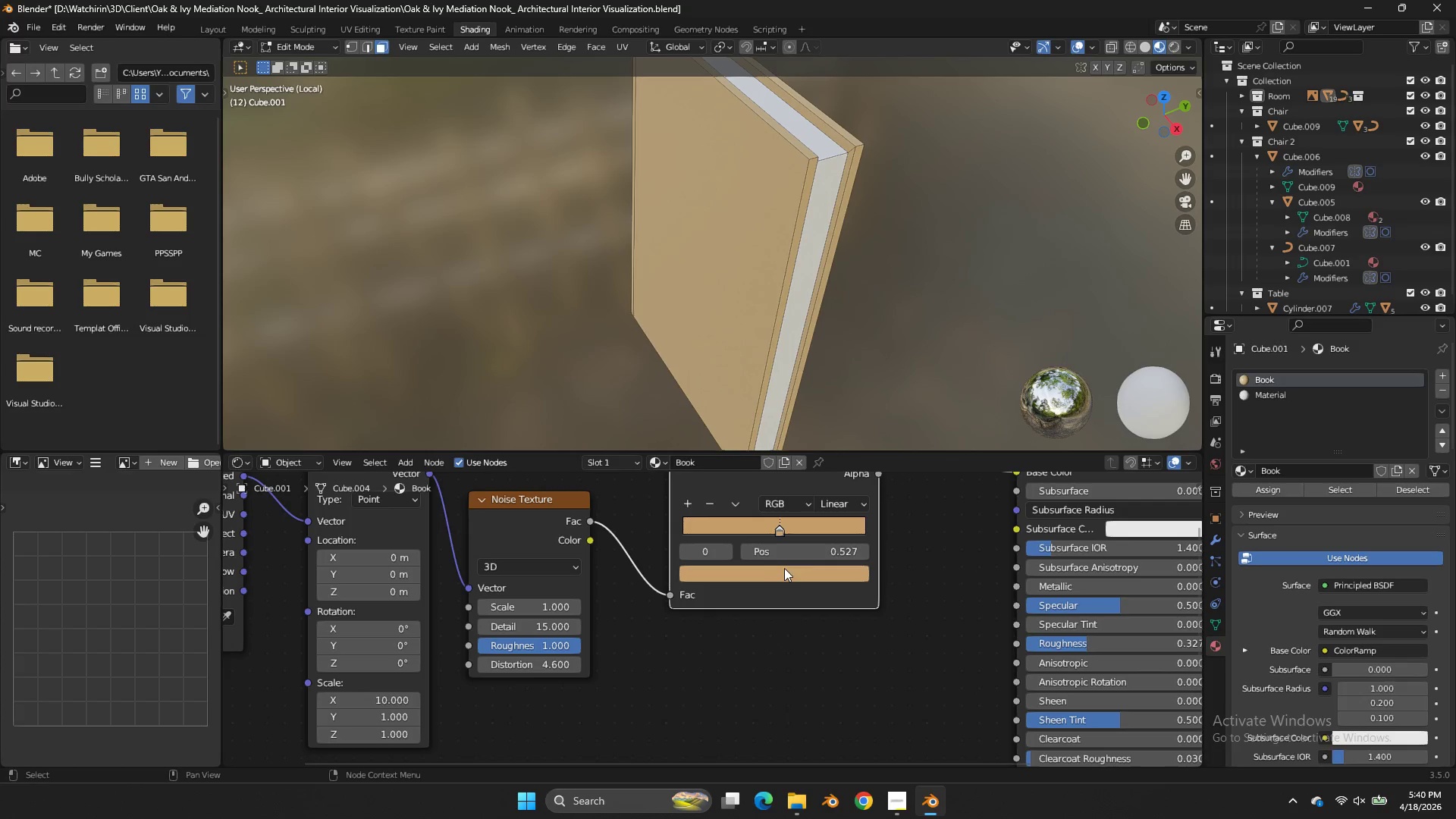 
double_click([787, 576])
 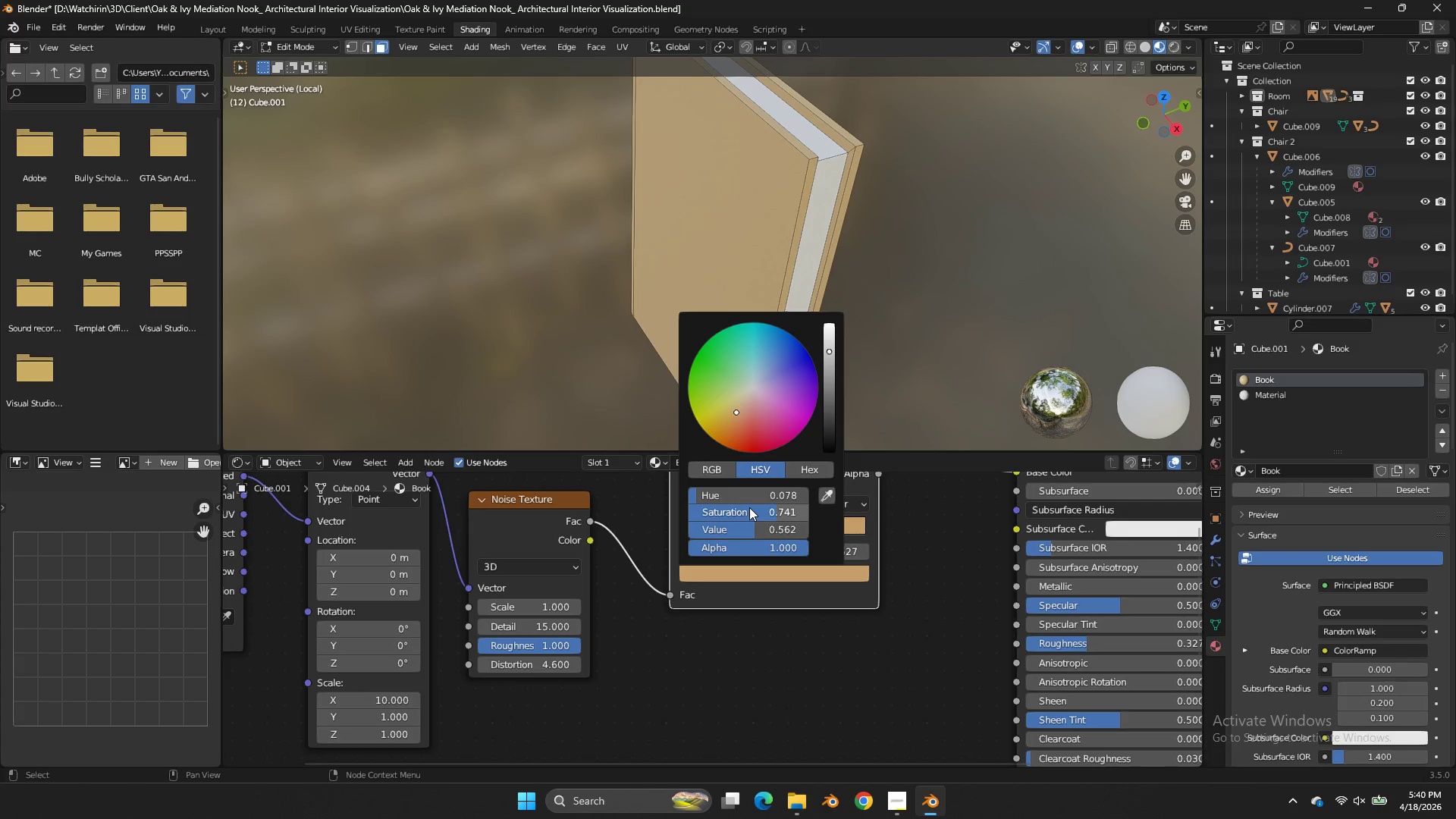 
left_click_drag(start_coordinate=[746, 493], to_coordinate=[903, 312])
 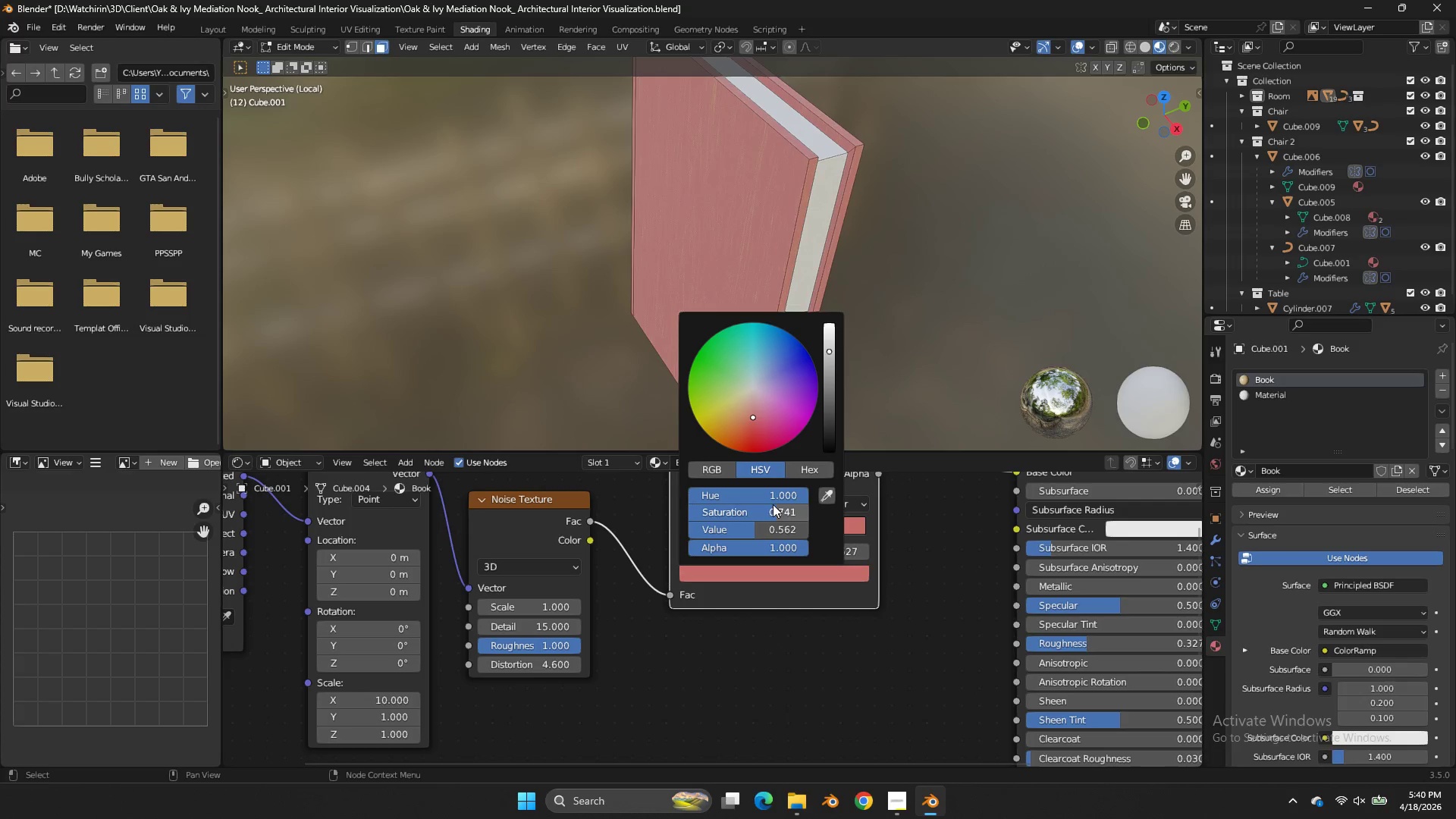 
left_click_drag(start_coordinate=[773, 504], to_coordinate=[623, 317])
 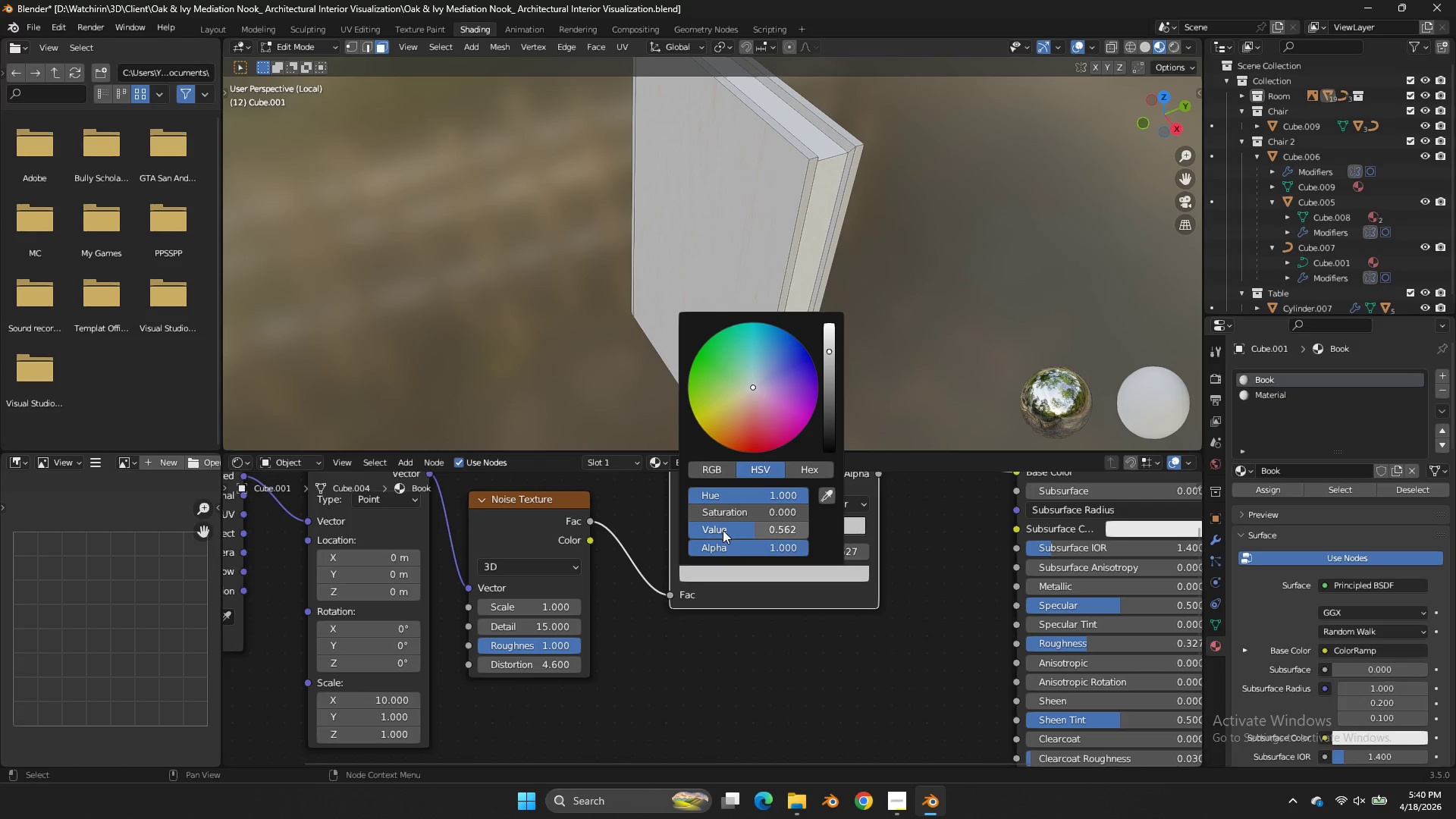 
left_click_drag(start_coordinate=[723, 531], to_coordinate=[888, 344])
 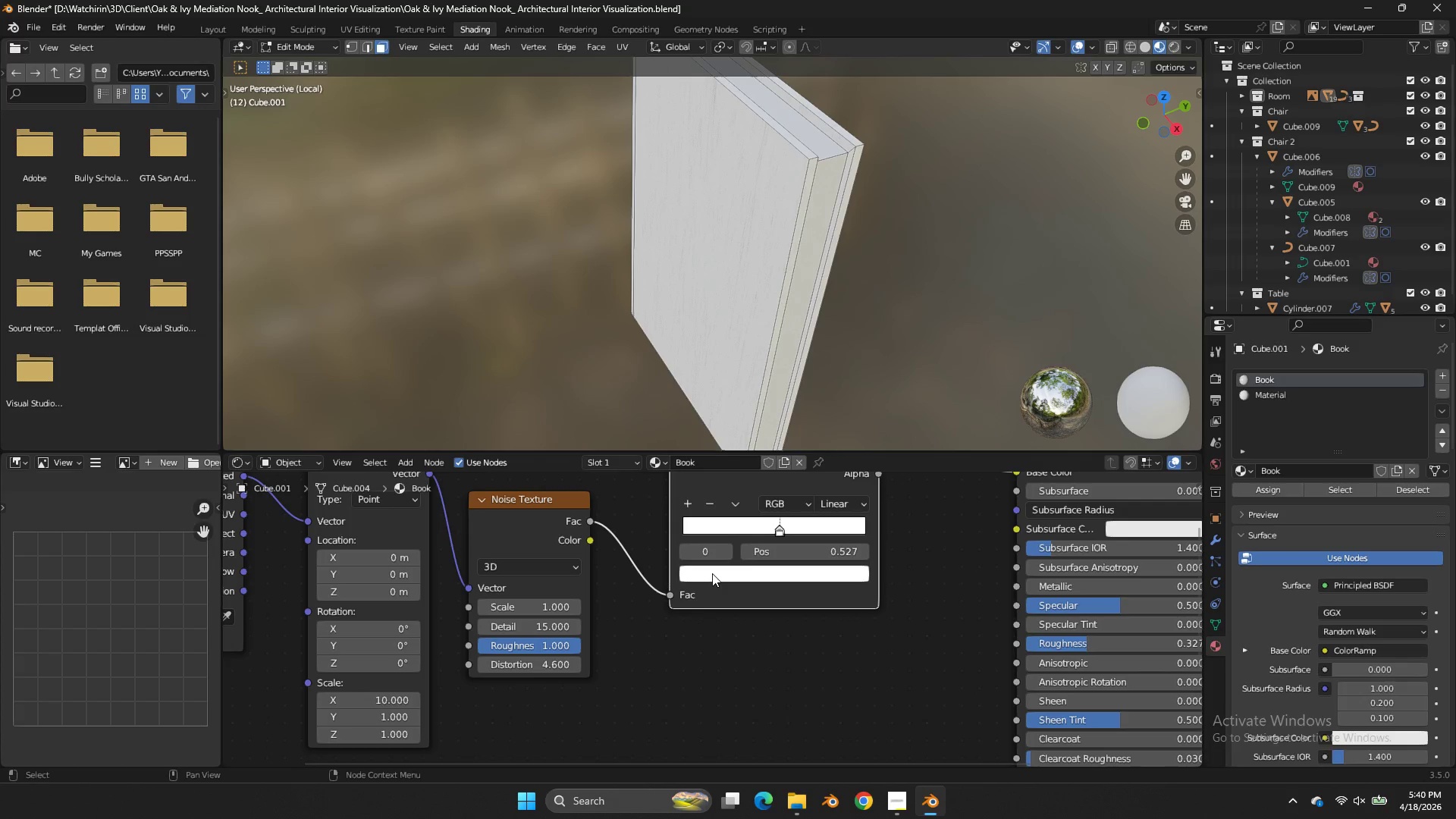 
left_click([683, 497])
 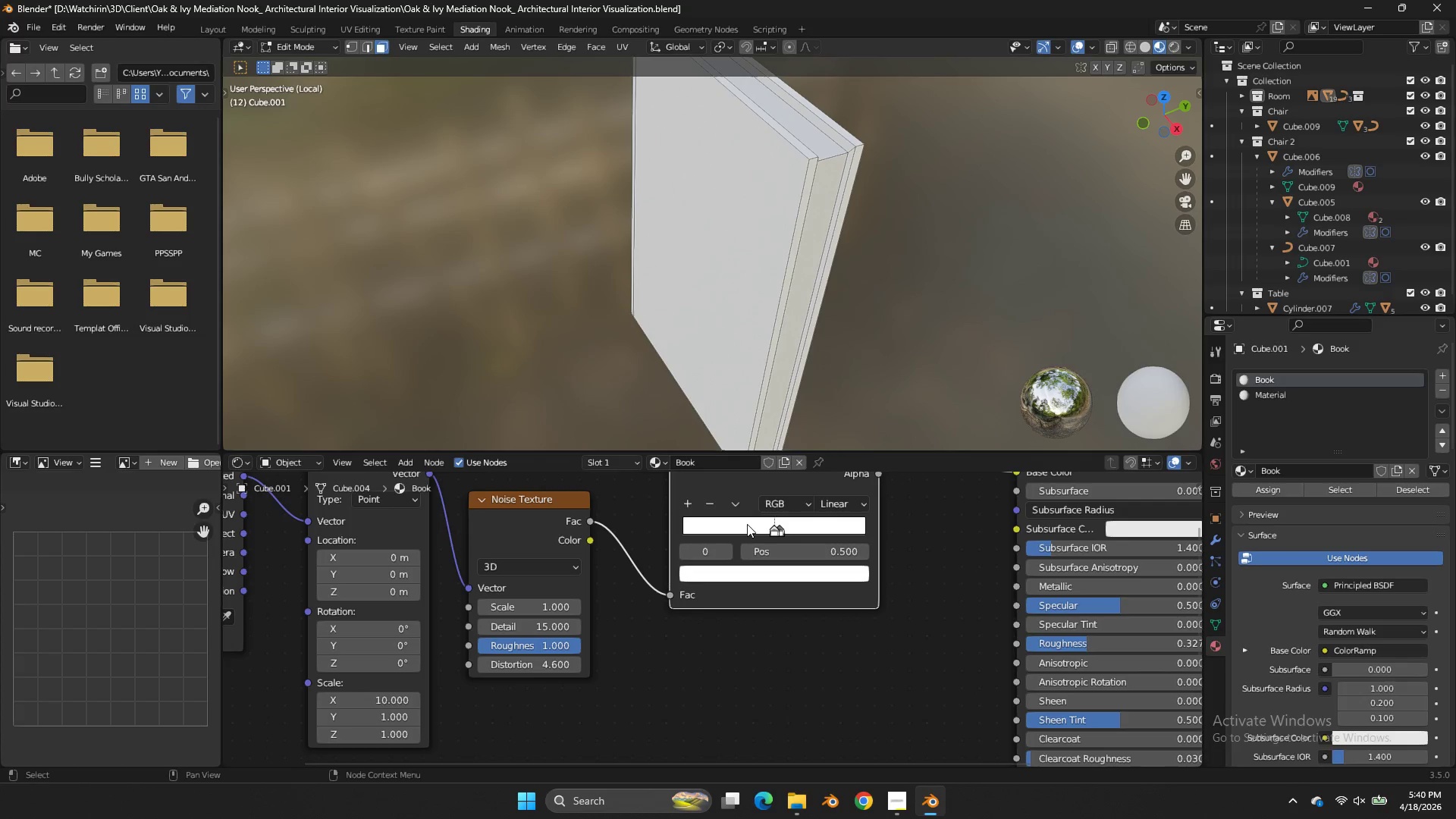 
left_click_drag(start_coordinate=[748, 524], to_coordinate=[681, 529])
 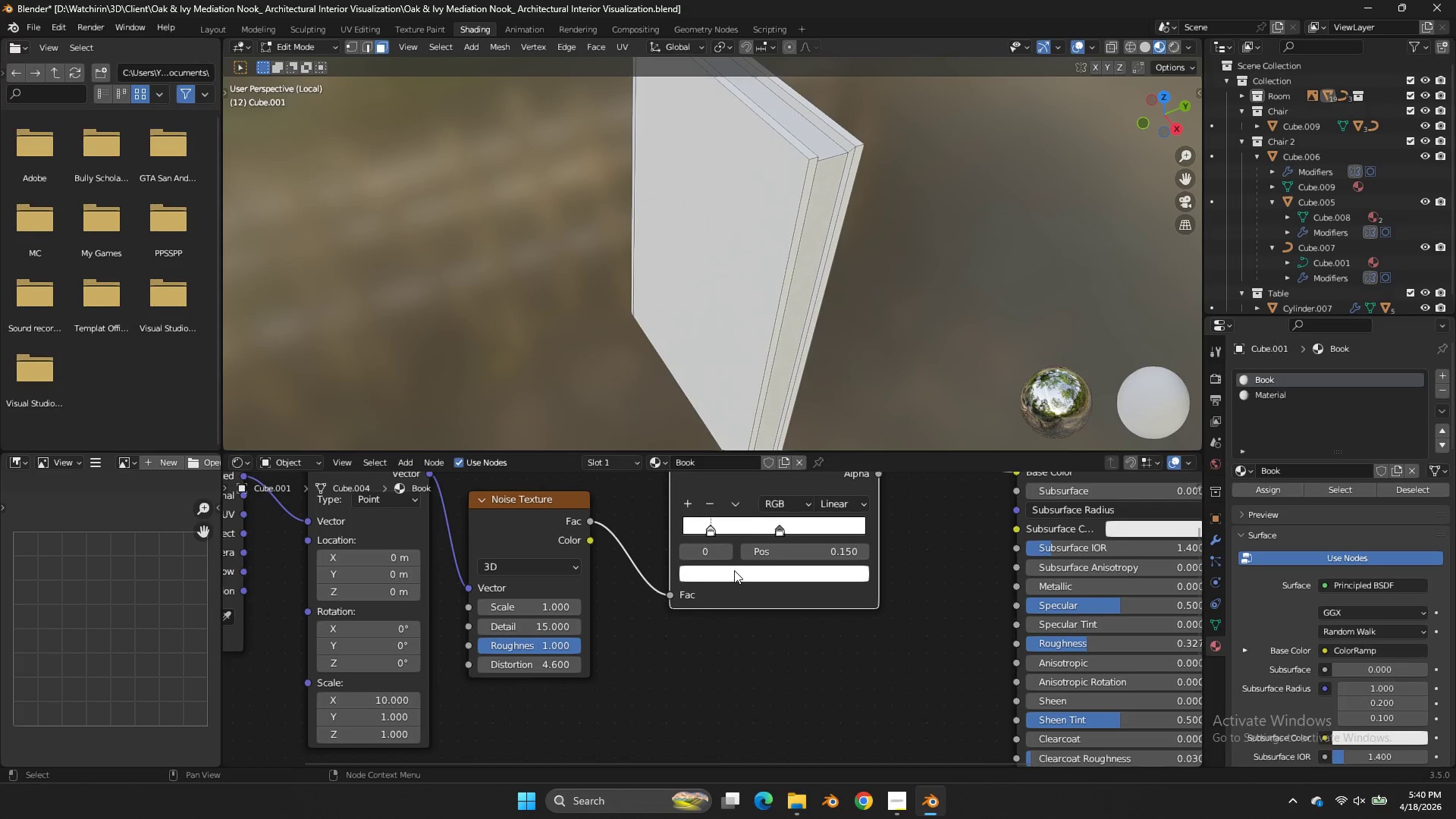 
left_click([734, 570])
 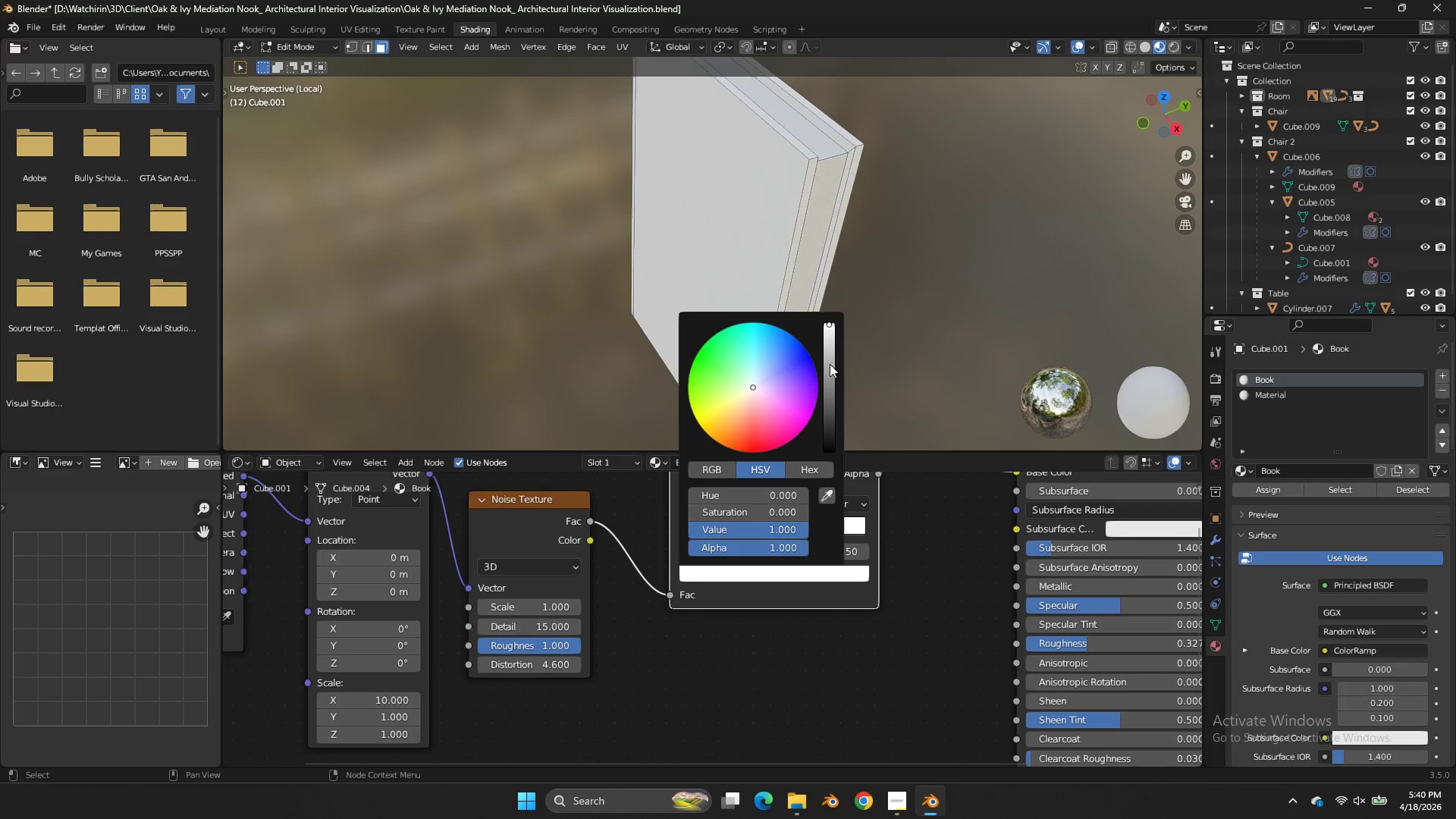 
left_click_drag(start_coordinate=[830, 364], to_coordinate=[843, 451])
 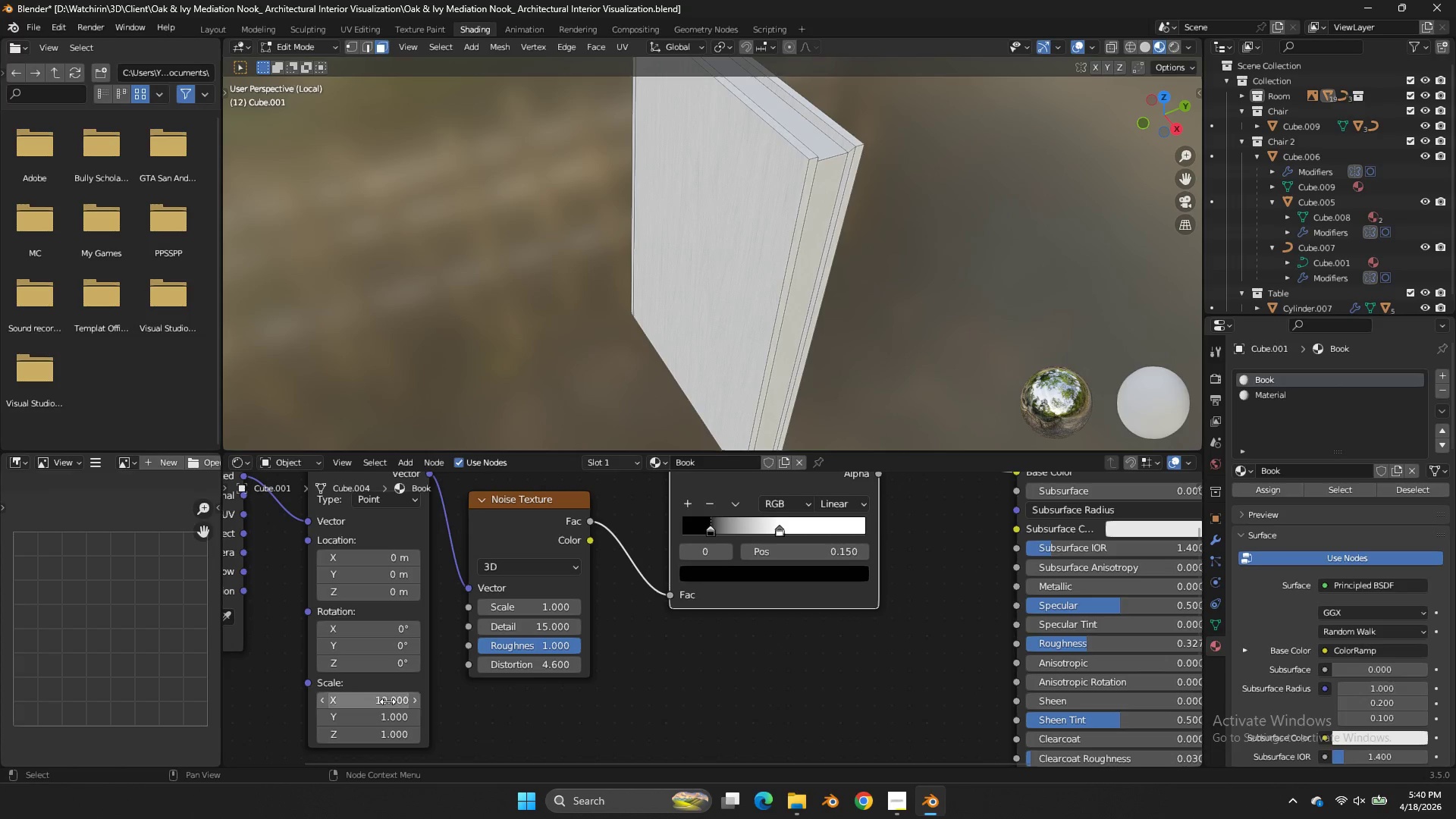 
key(1)
 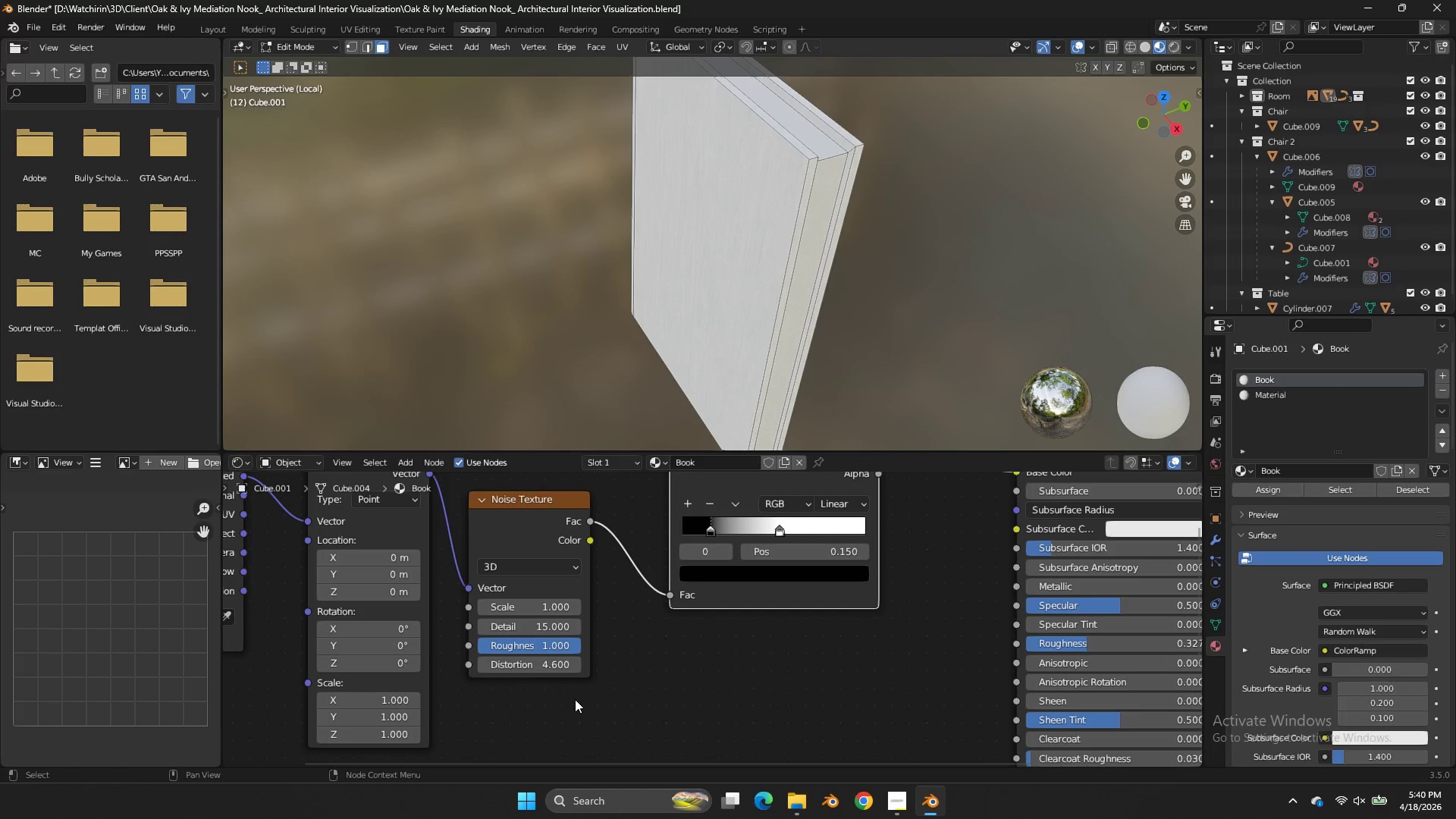 
double_click([575, 699])
 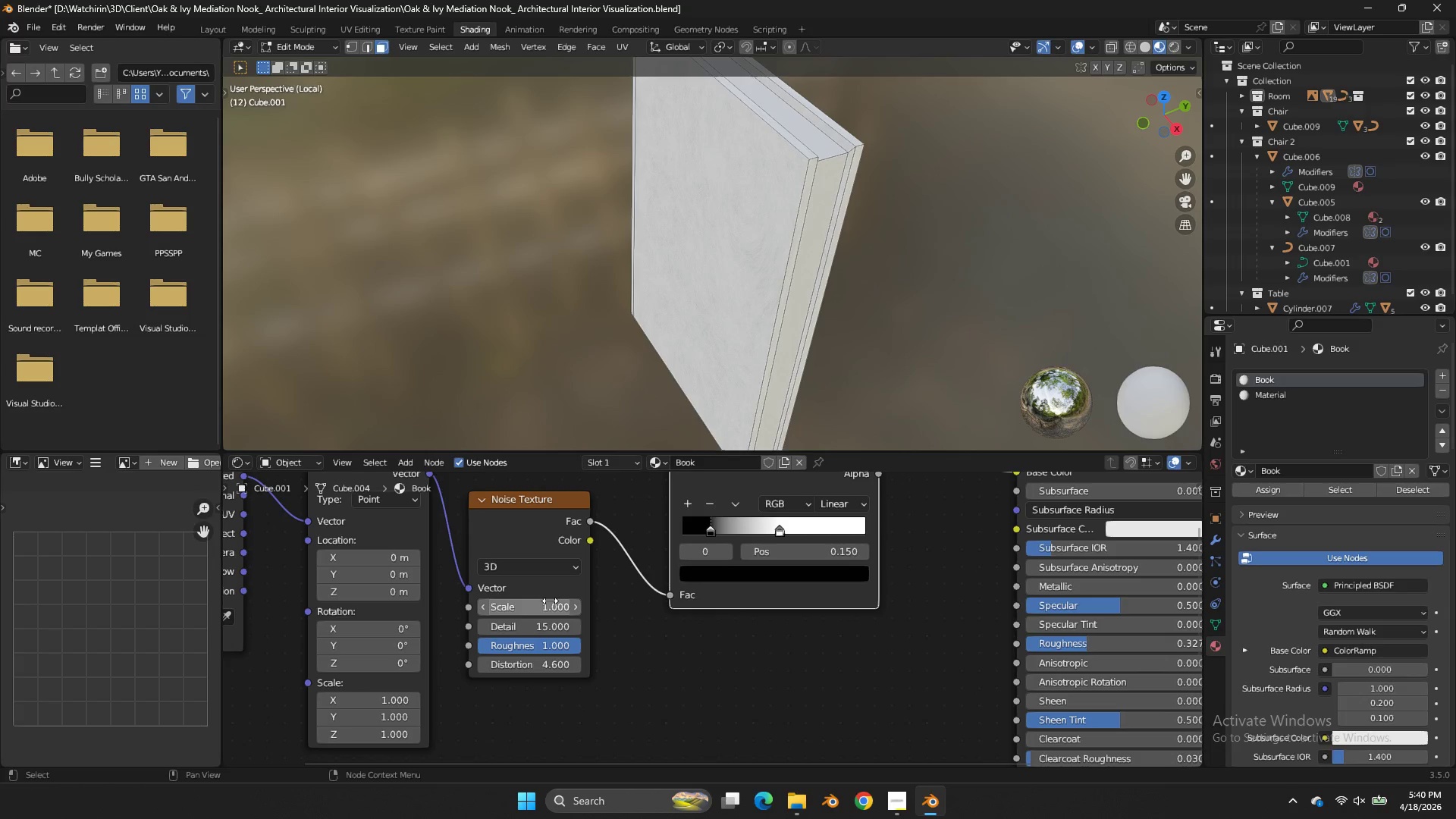 
left_click_drag(start_coordinate=[550, 601], to_coordinate=[865, 406])
 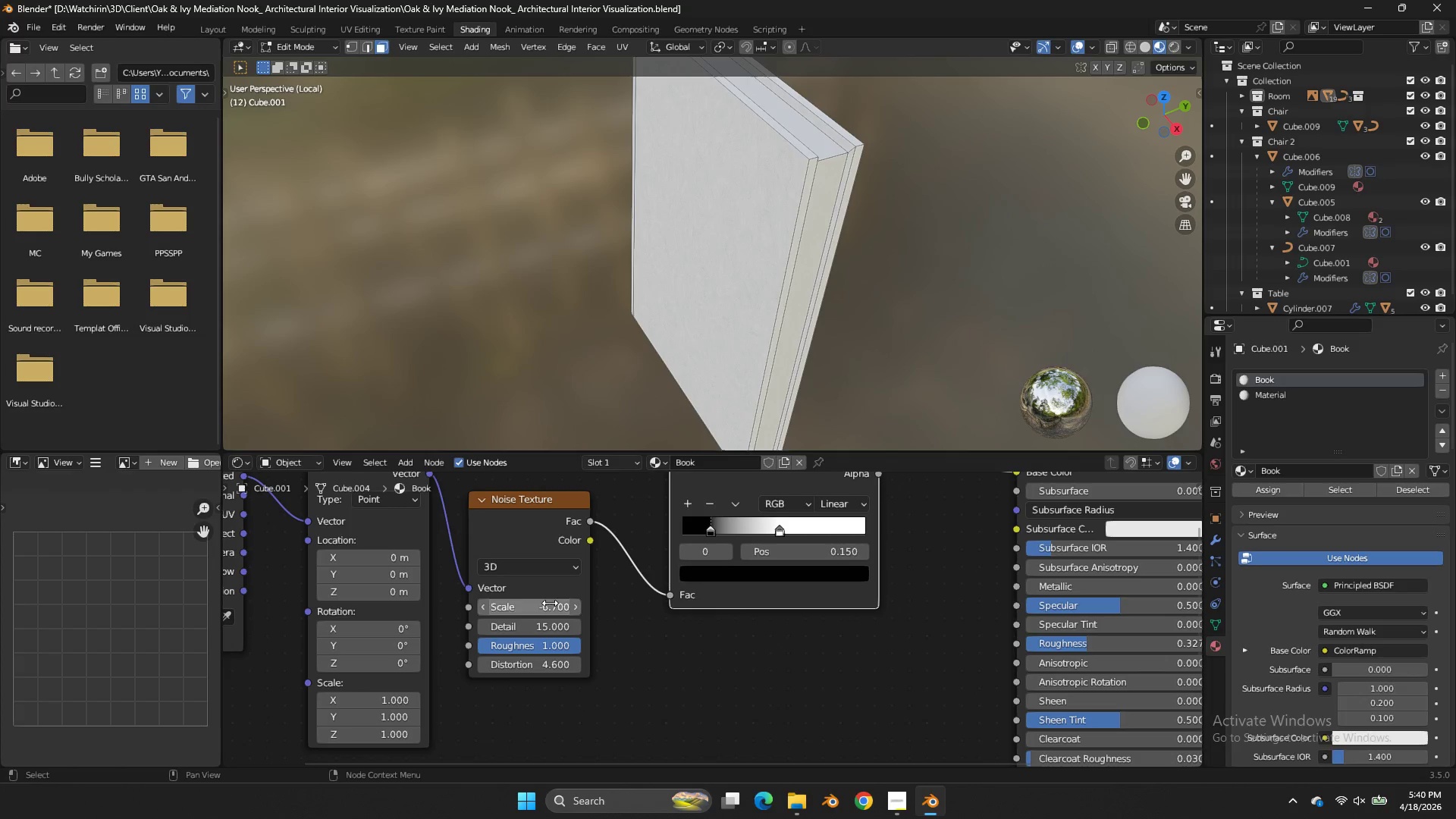 
left_click_drag(start_coordinate=[550, 603], to_coordinate=[617, 414])
 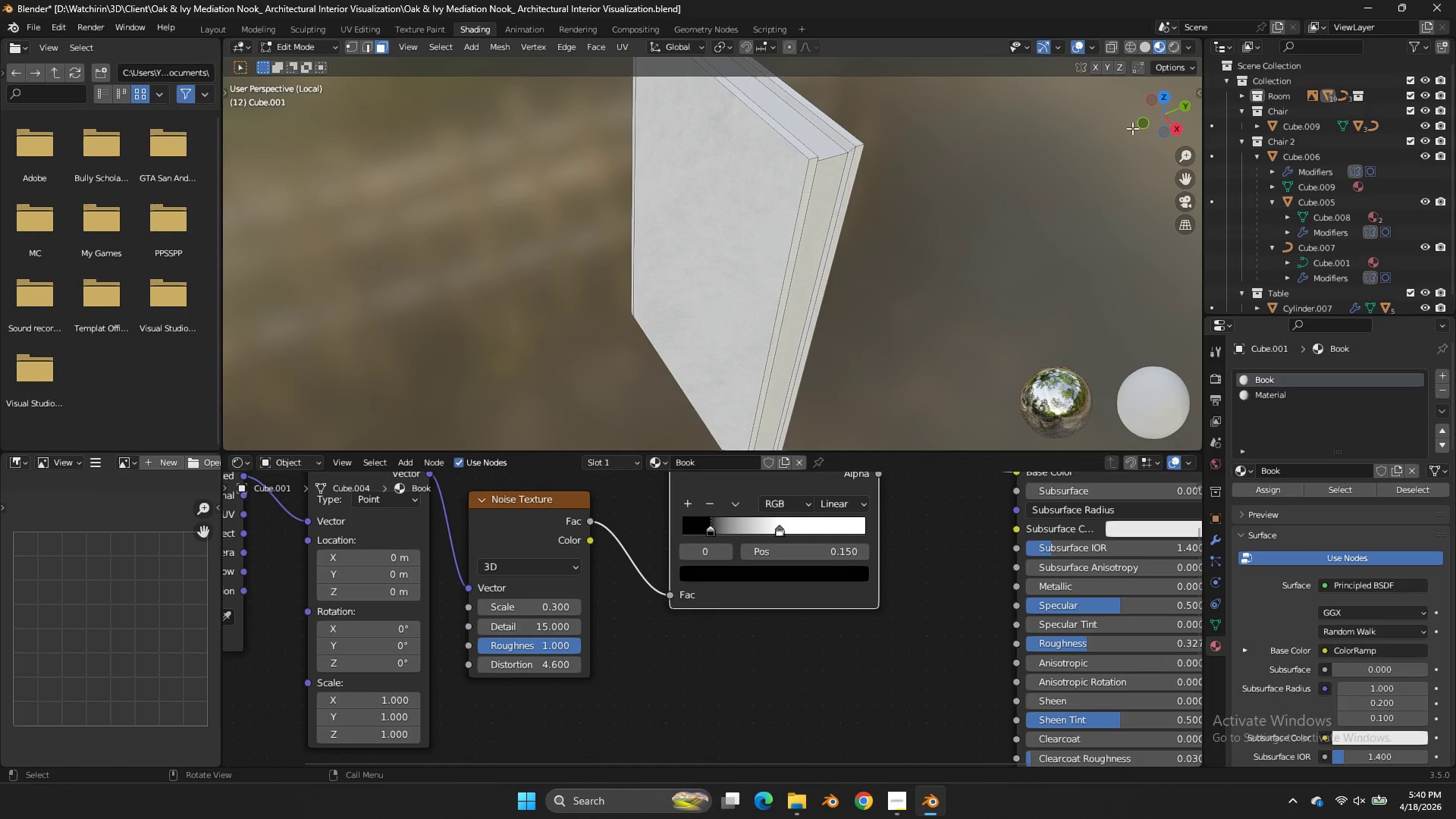 
left_click_drag(start_coordinate=[1135, 126], to_coordinate=[1172, 105])
 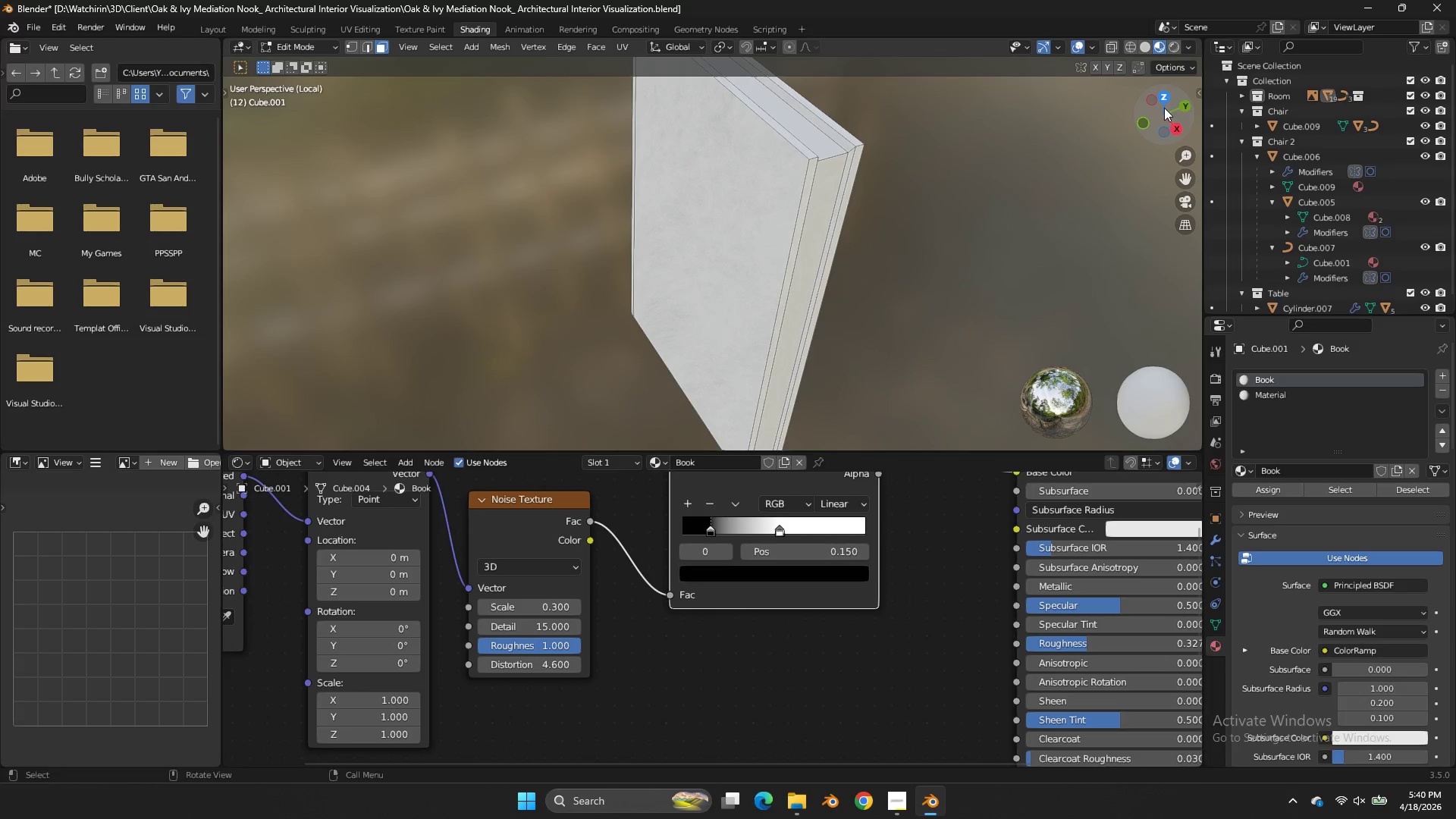 
left_click_drag(start_coordinate=[1164, 108], to_coordinate=[247, 75])
 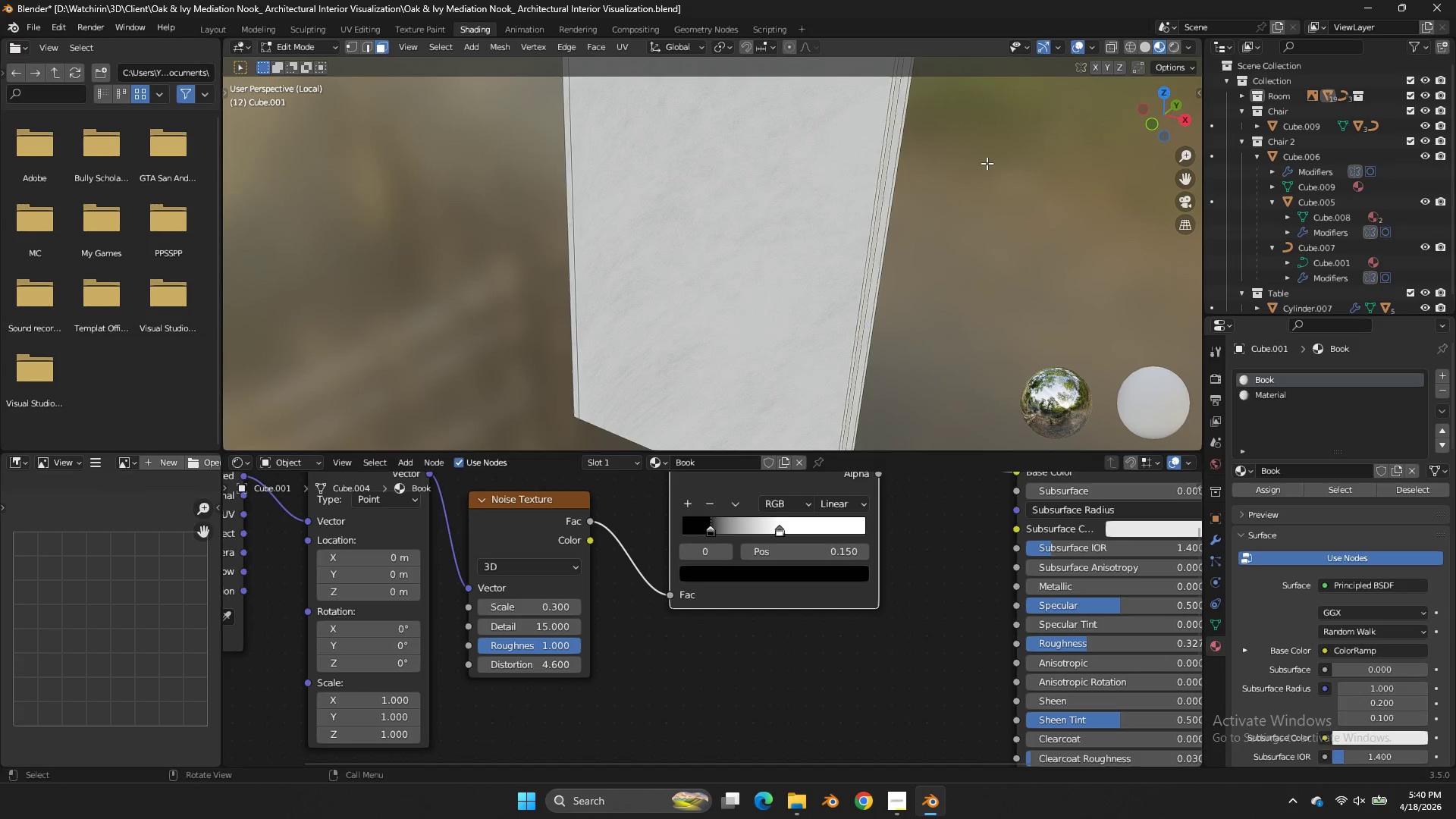 
scroll: coordinate [987, 163], scroll_direction: up, amount: 2.0
 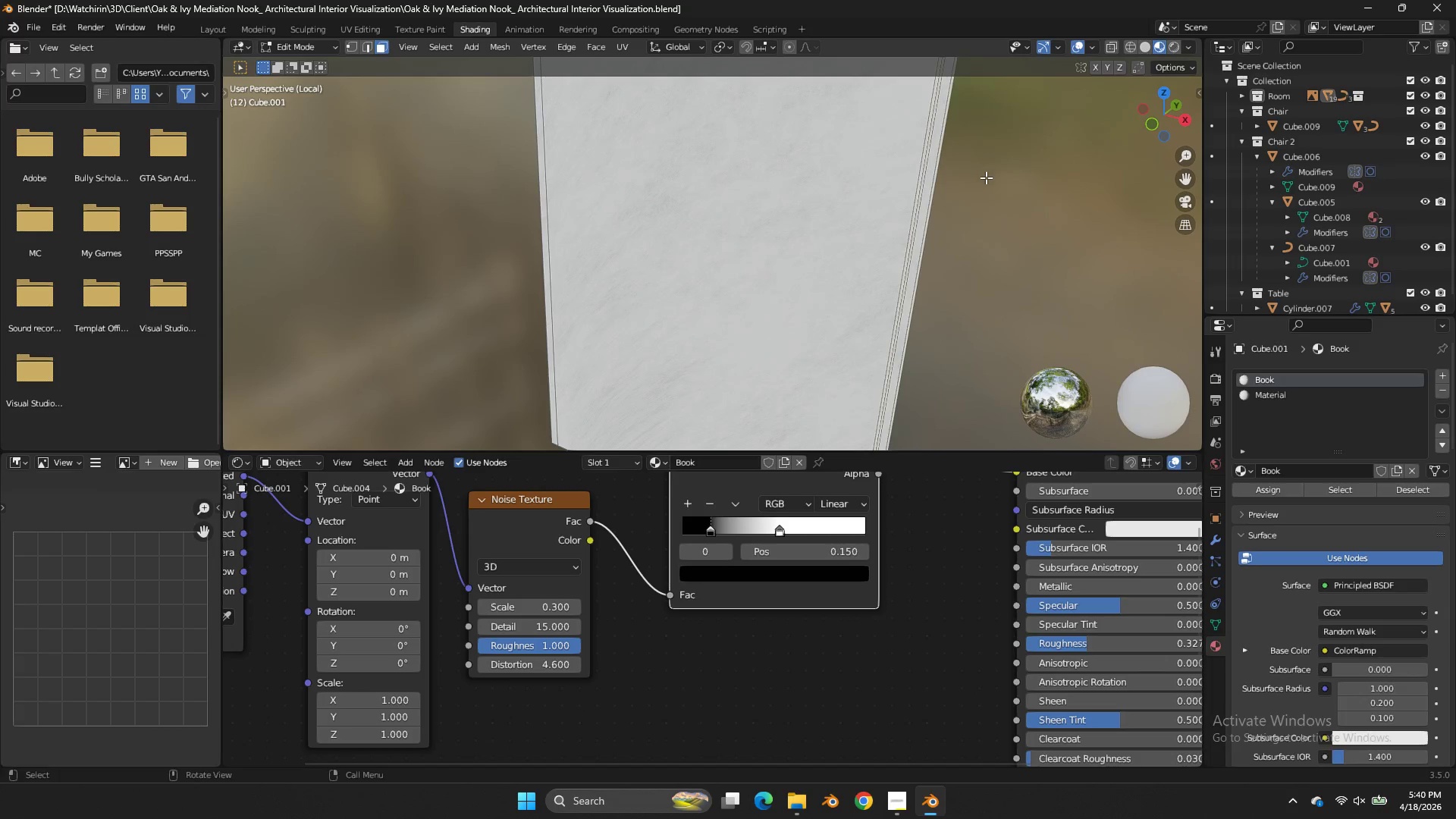 
type(zzz)
 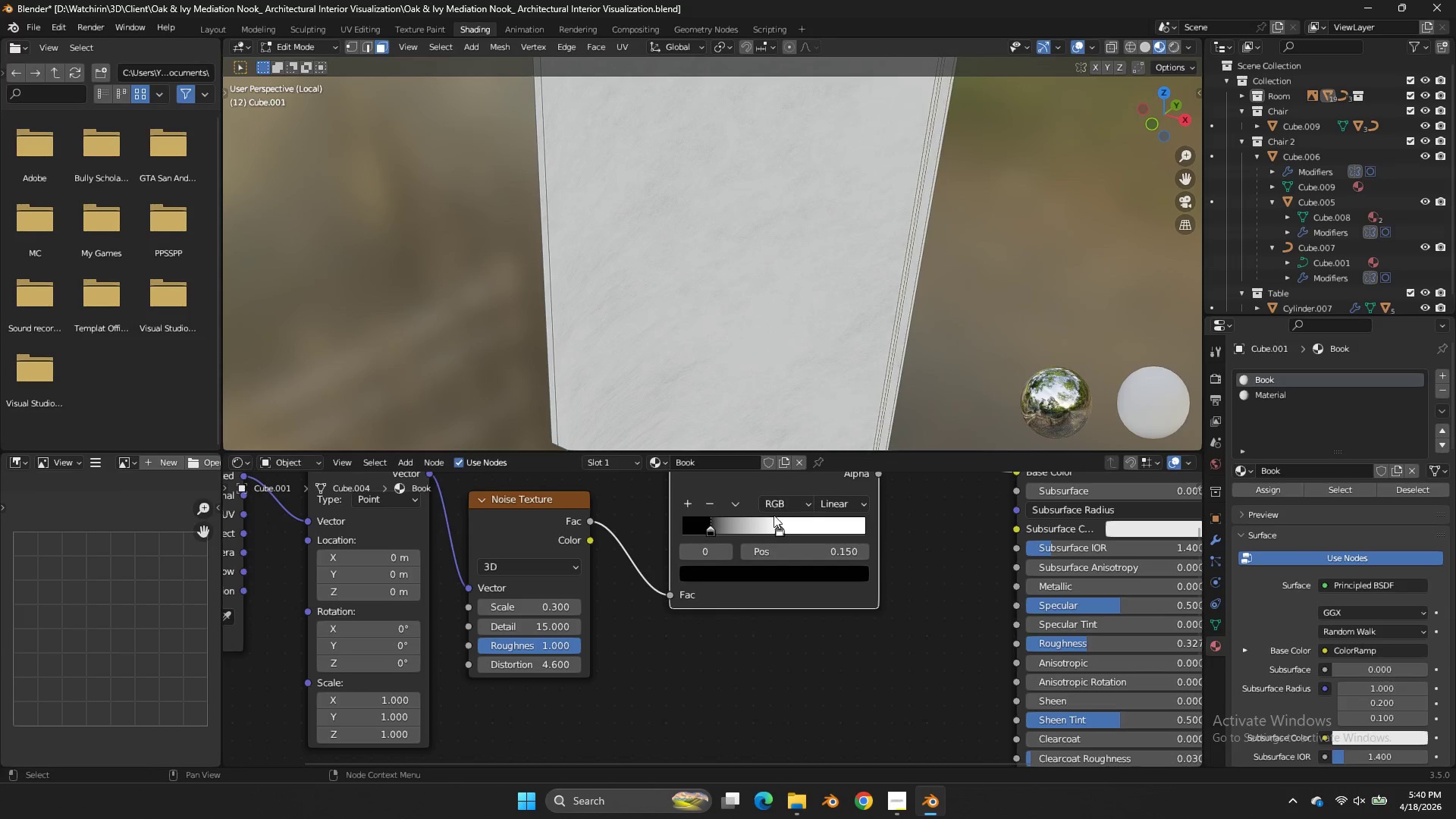 
left_click_drag(start_coordinate=[777, 522], to_coordinate=[778, 534])
 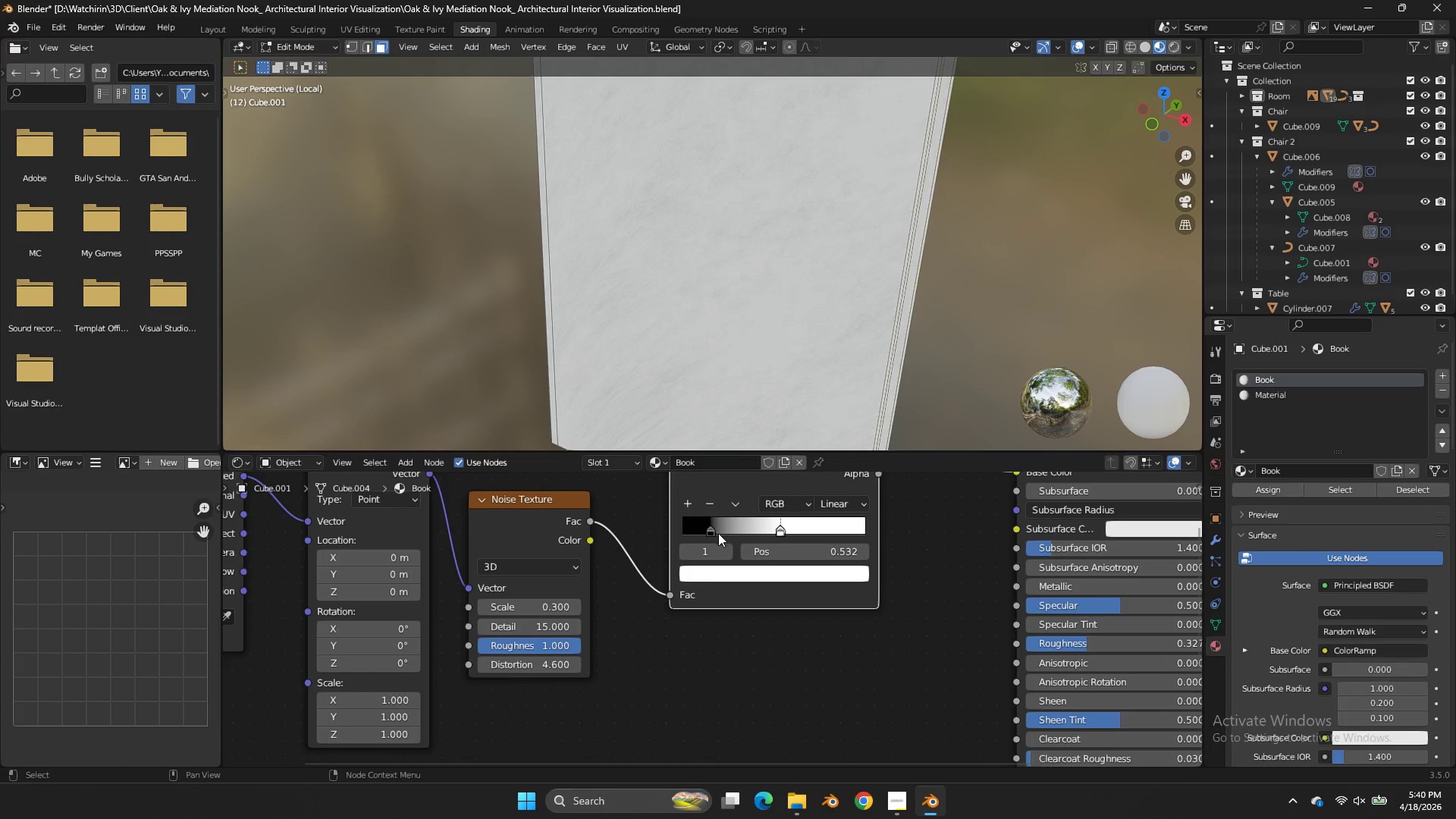 
left_click_drag(start_coordinate=[722, 533], to_coordinate=[656, 533])
 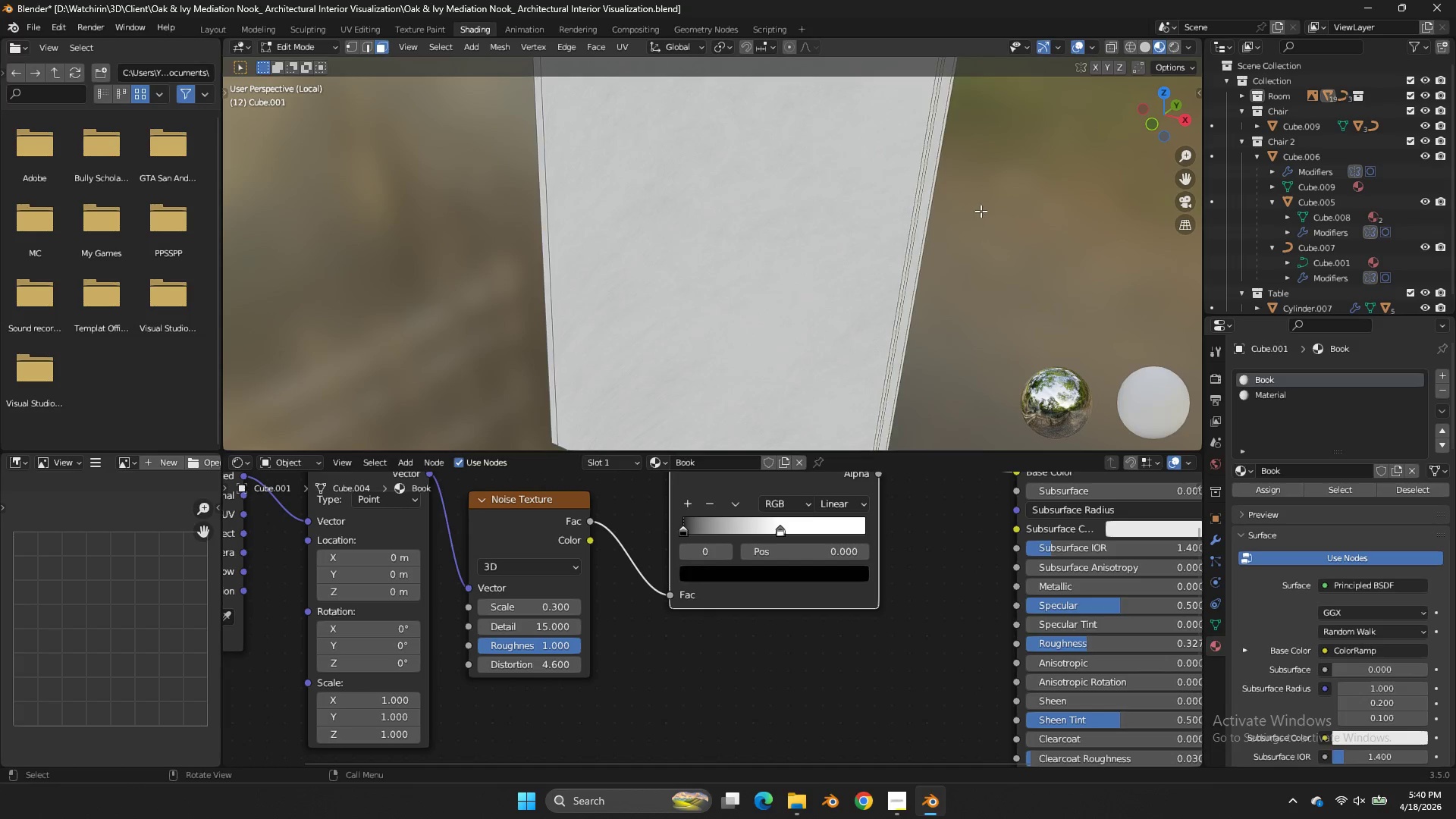 
scroll: coordinate [981, 211], scroll_direction: down, amount: 3.0
 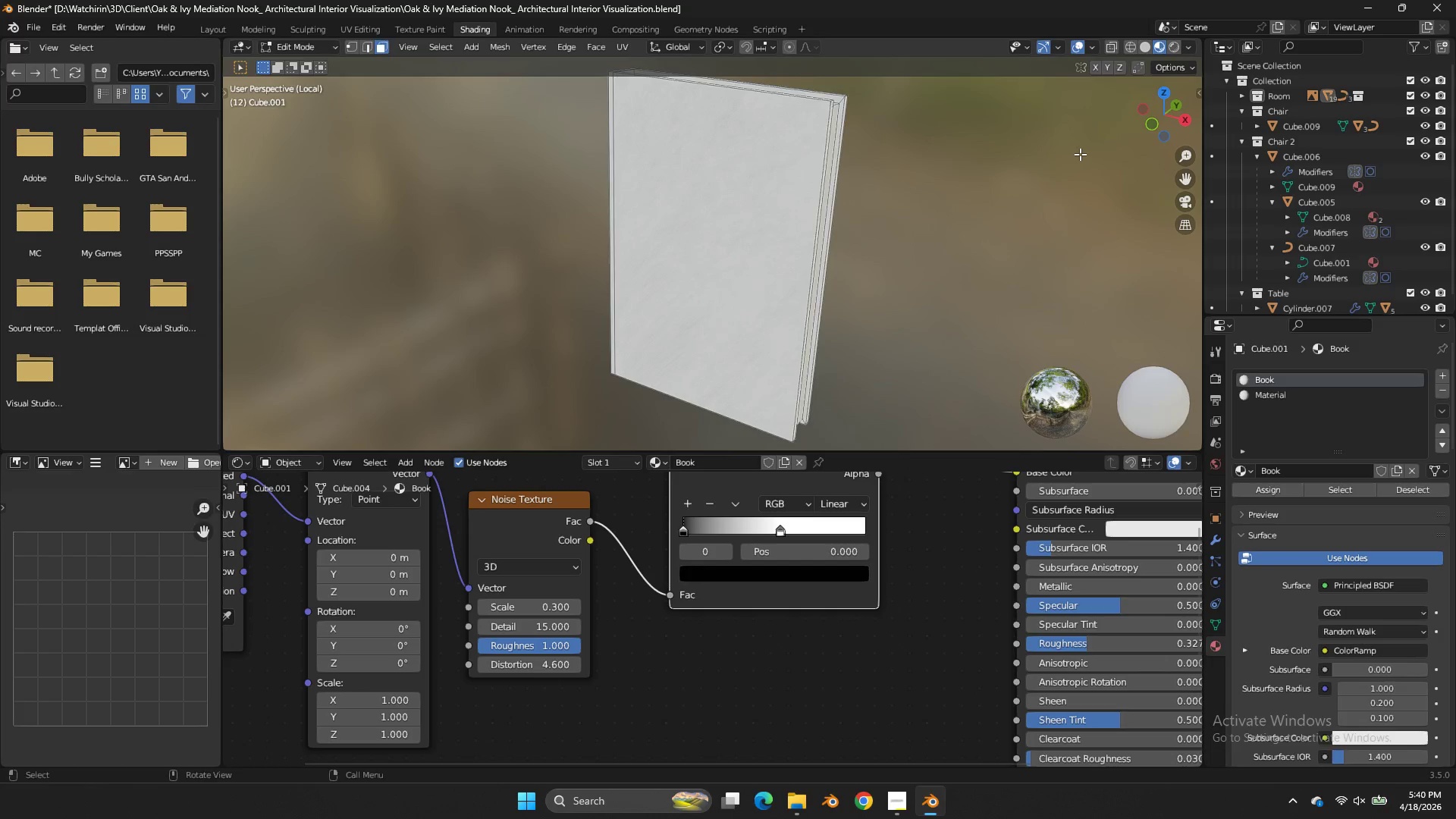 
key(Tab)
 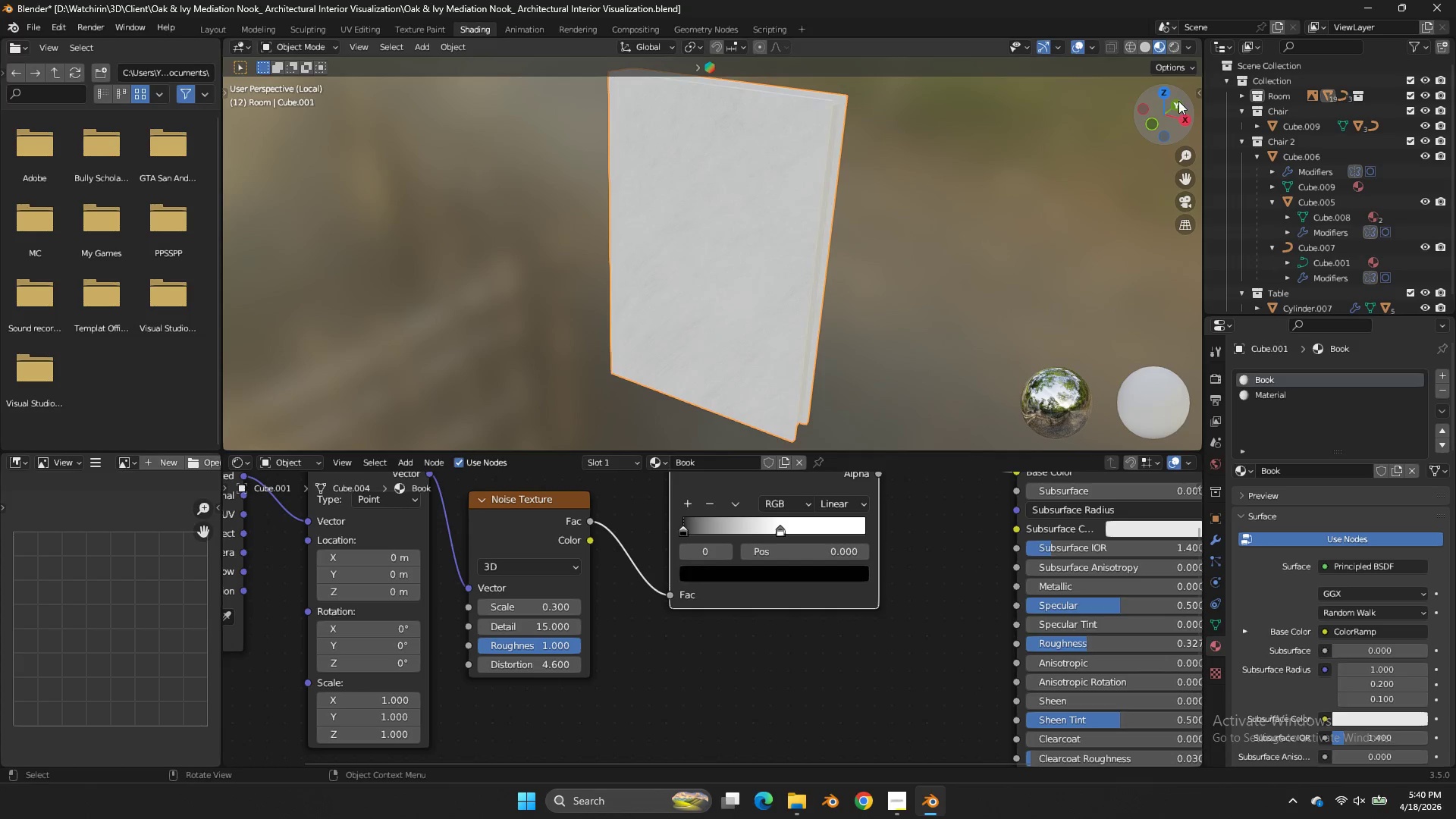 
left_click_drag(start_coordinate=[1178, 101], to_coordinate=[1168, 116])
 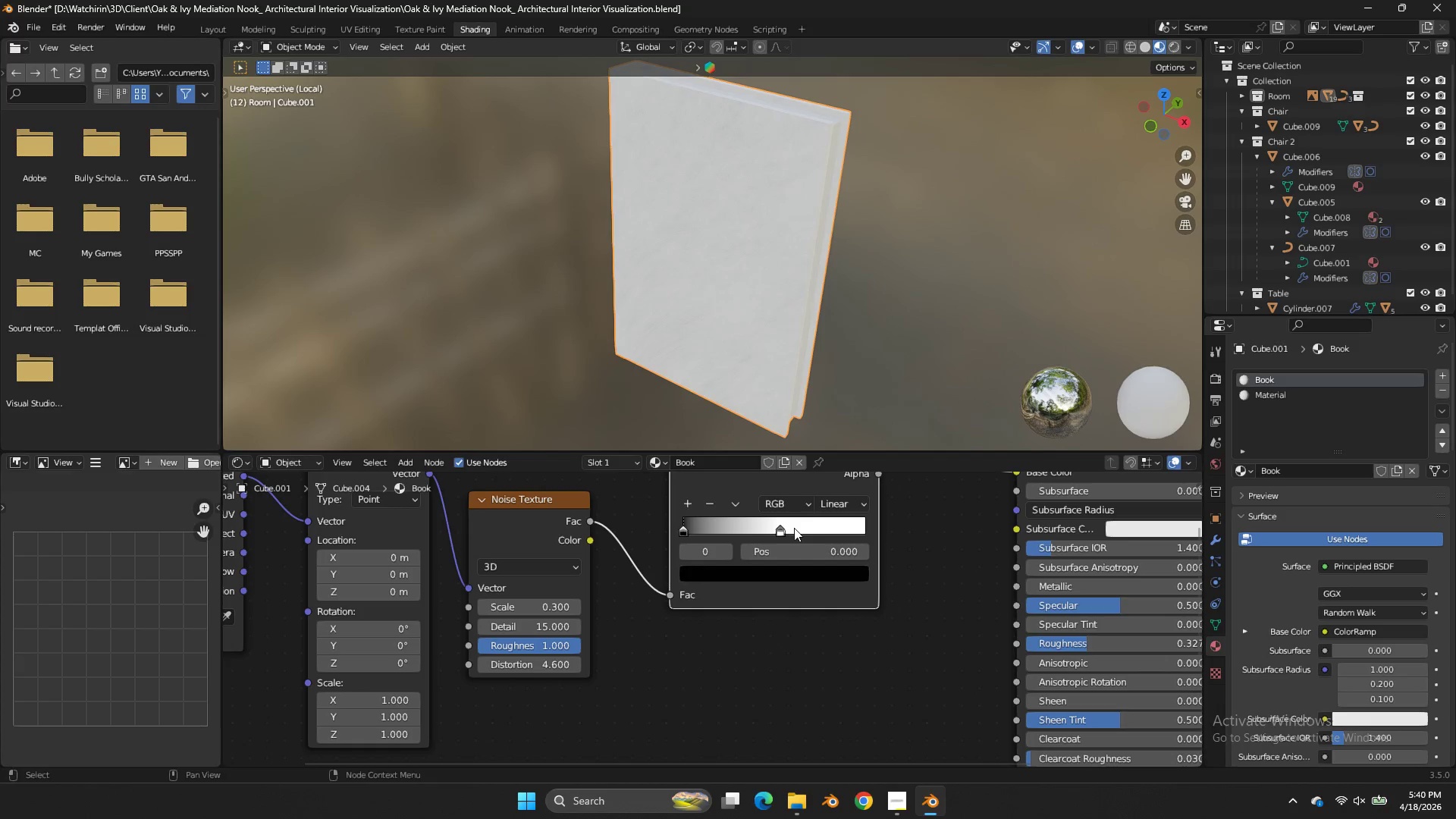 
left_click([785, 526])
 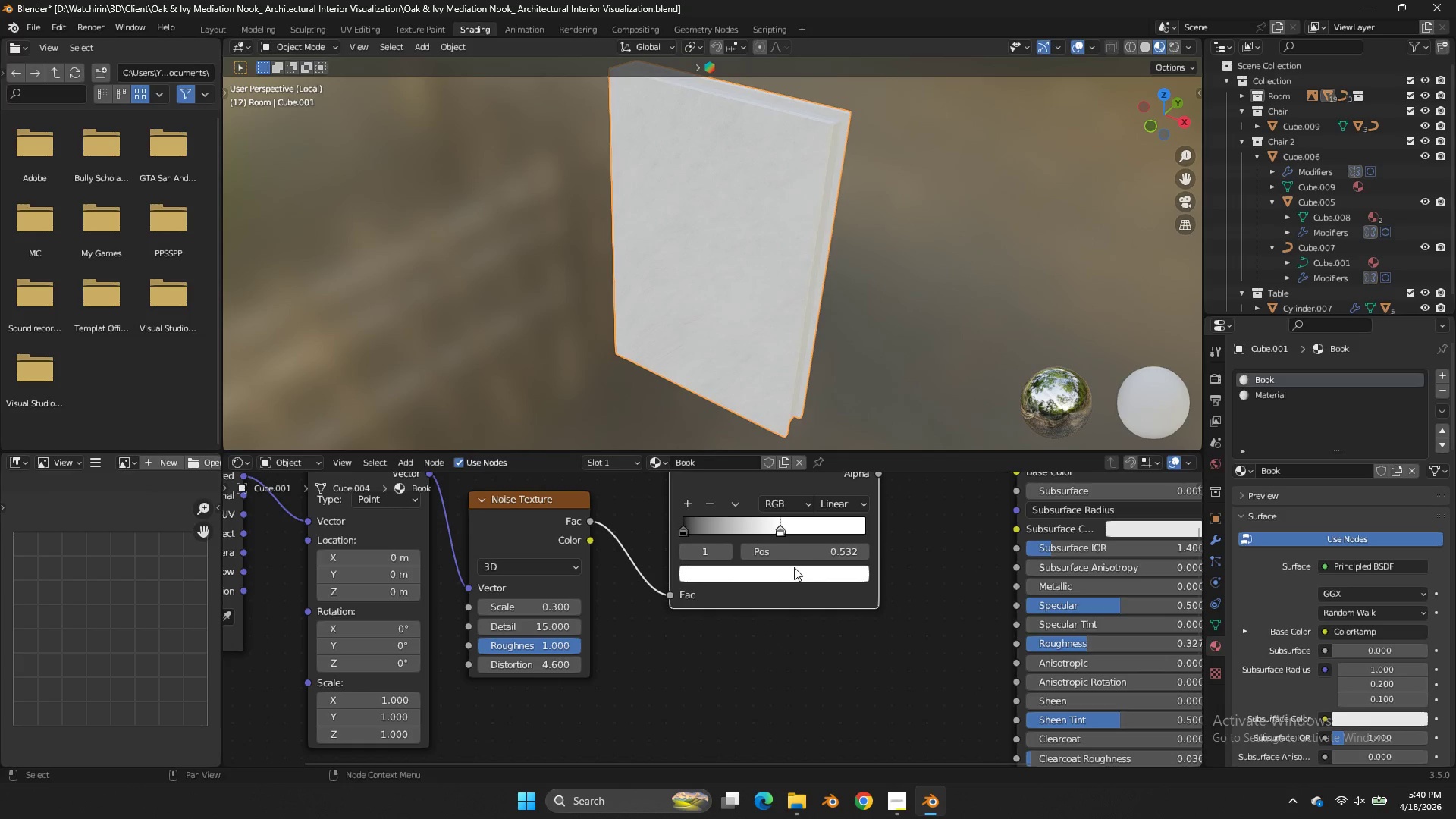 
left_click([799, 573])
 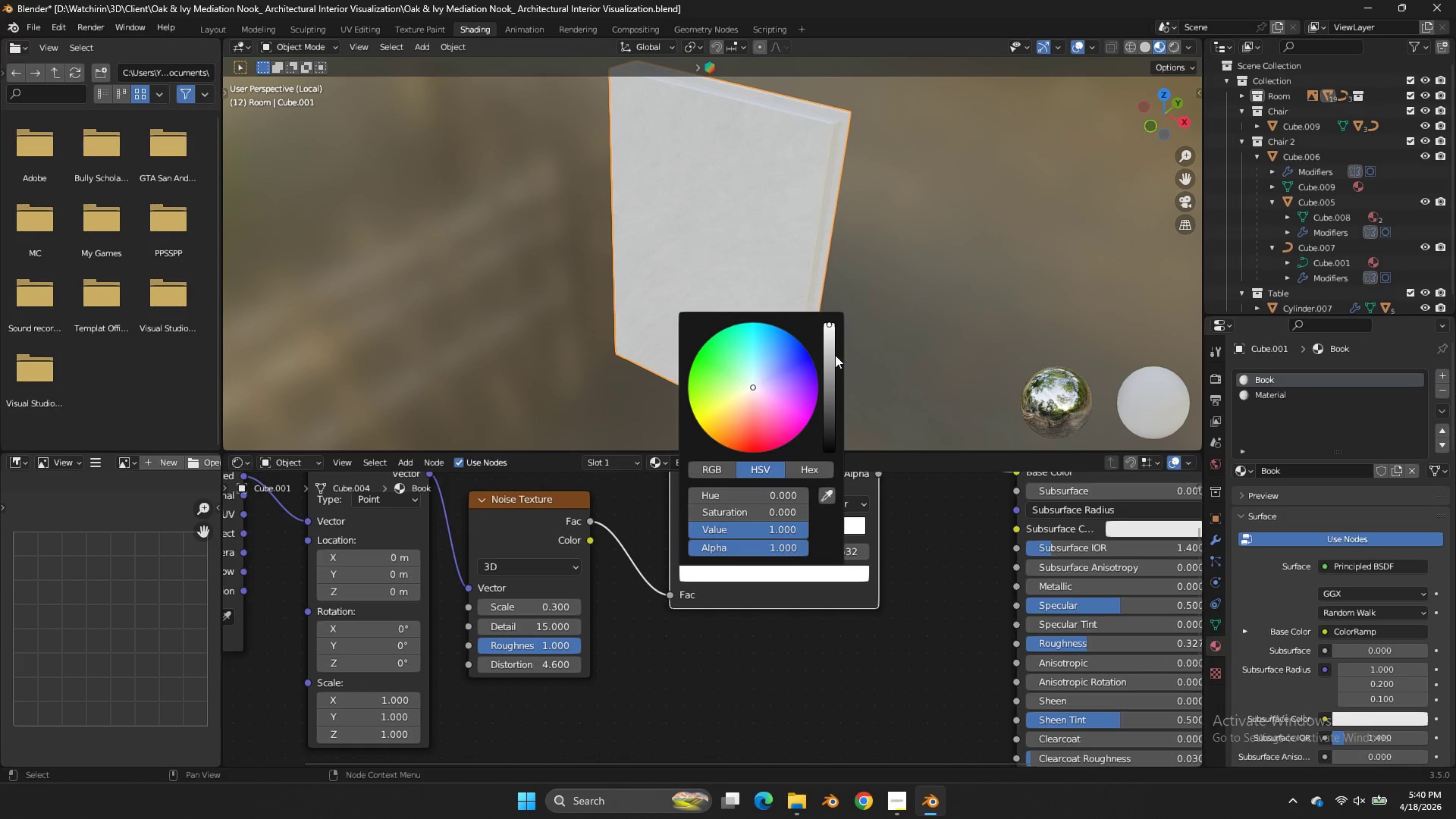 
left_click_drag(start_coordinate=[832, 354], to_coordinate=[832, 365])
 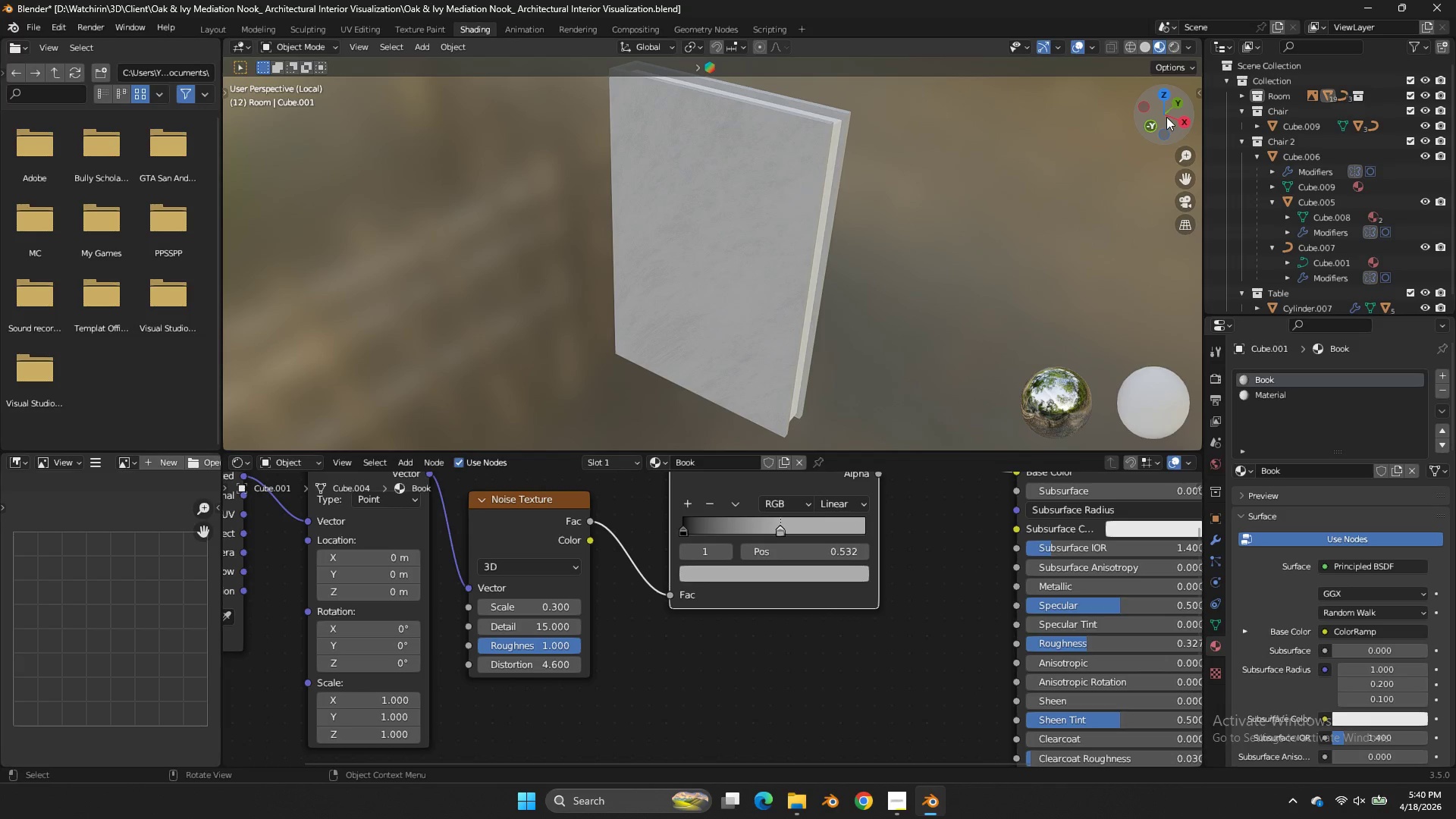 
left_click_drag(start_coordinate=[1174, 116], to_coordinate=[297, 152])
 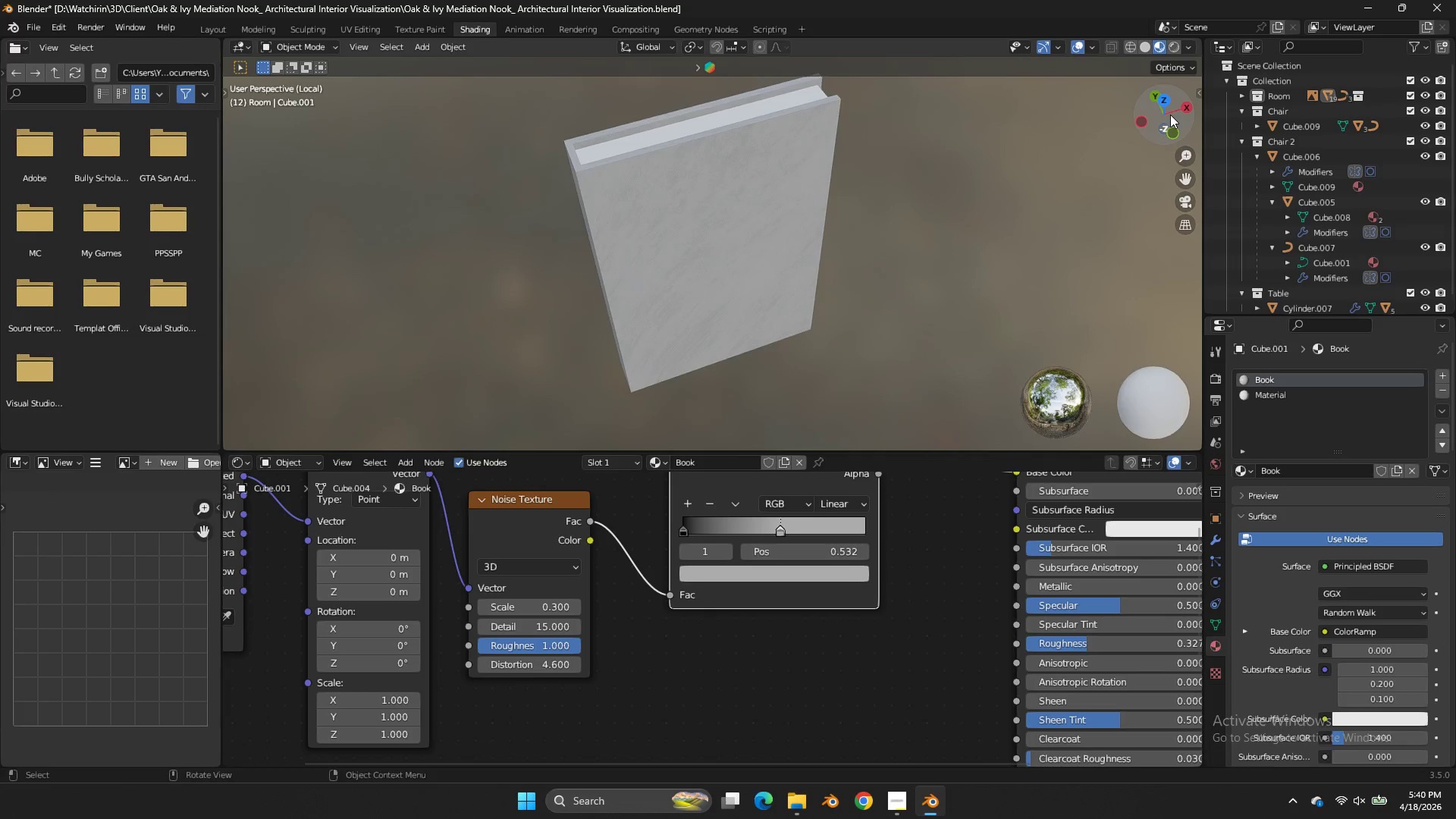 
key(Tab)
 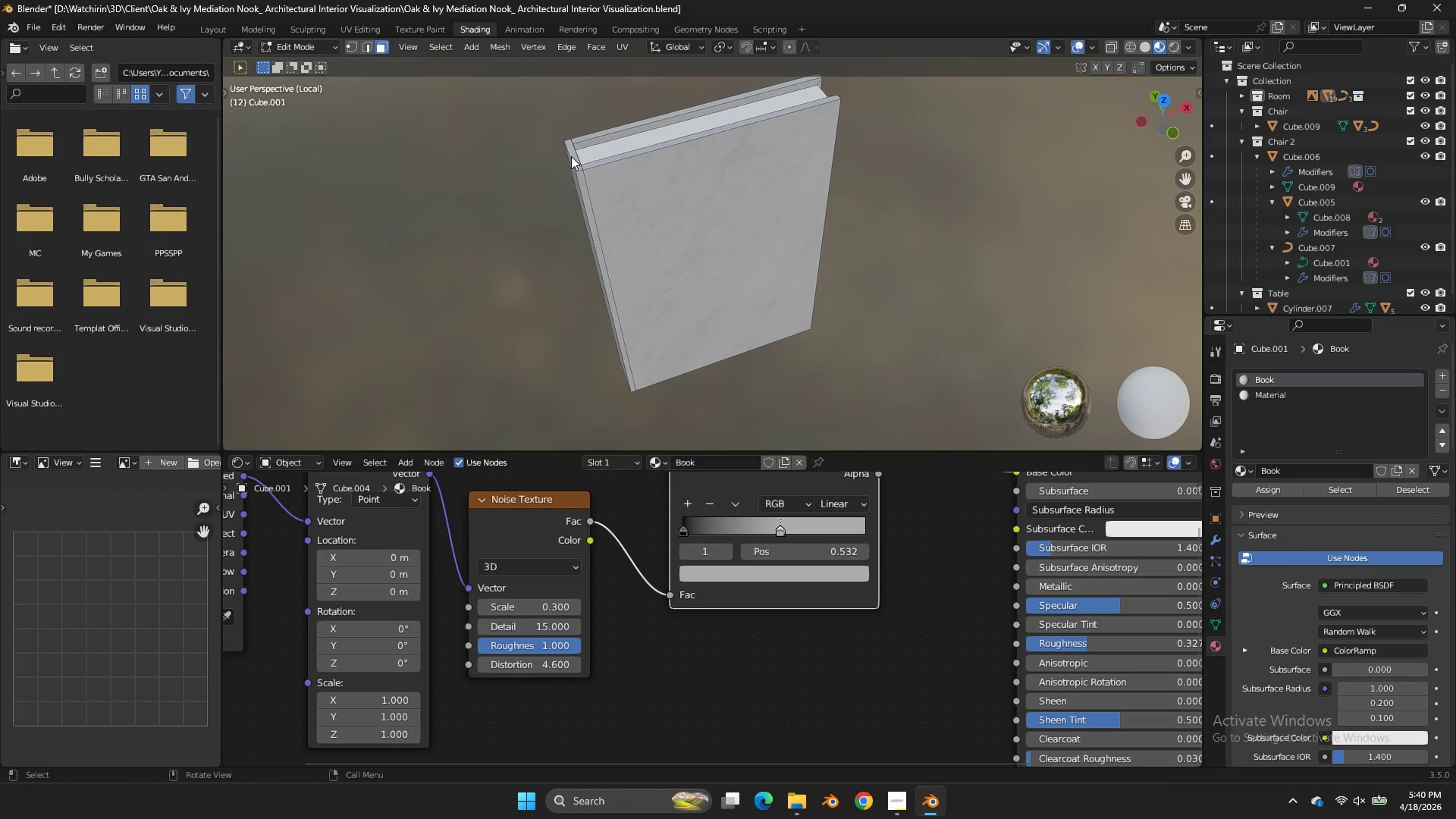 
left_click([571, 156])
 